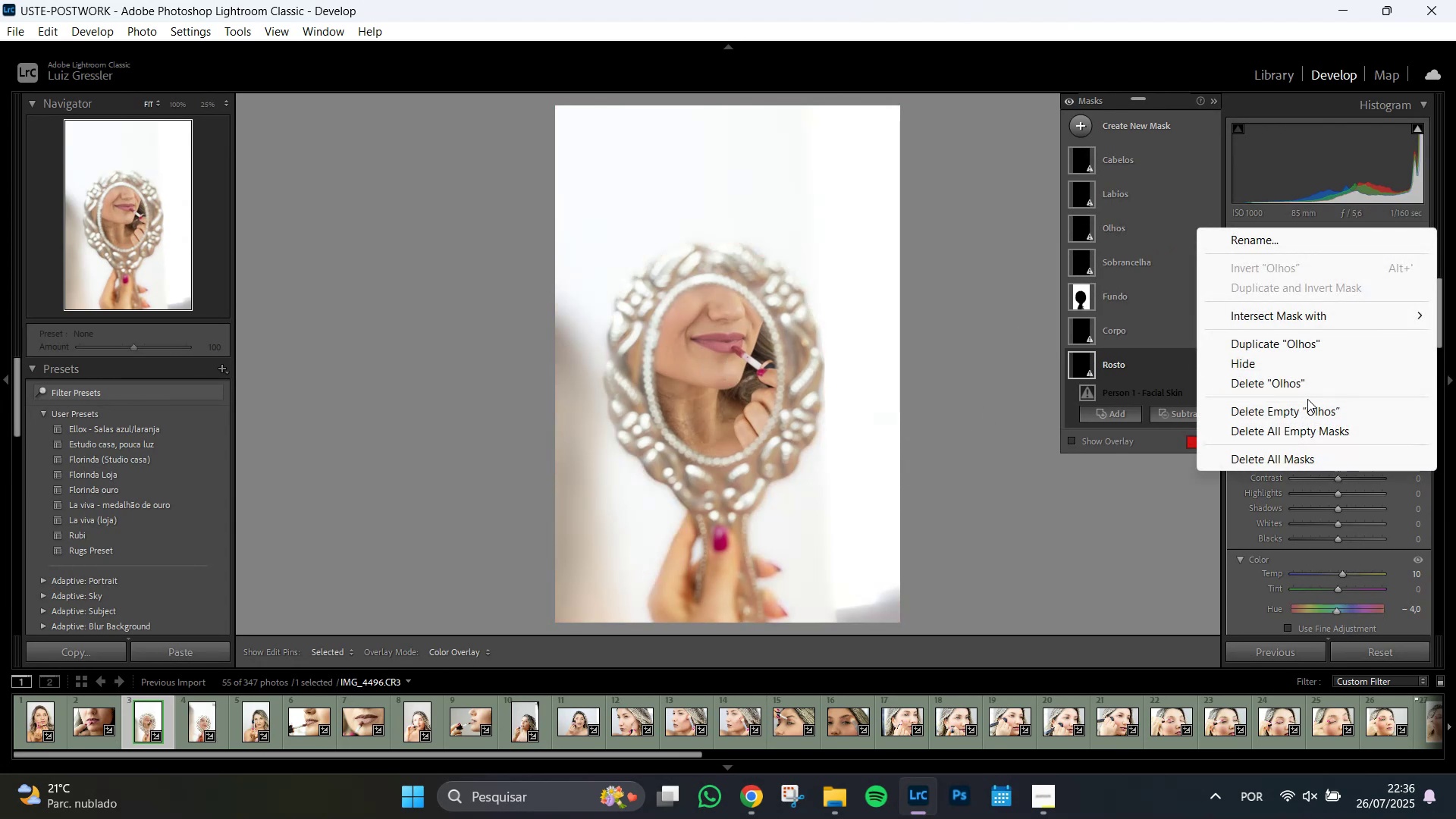 
left_click([1314, 388])
 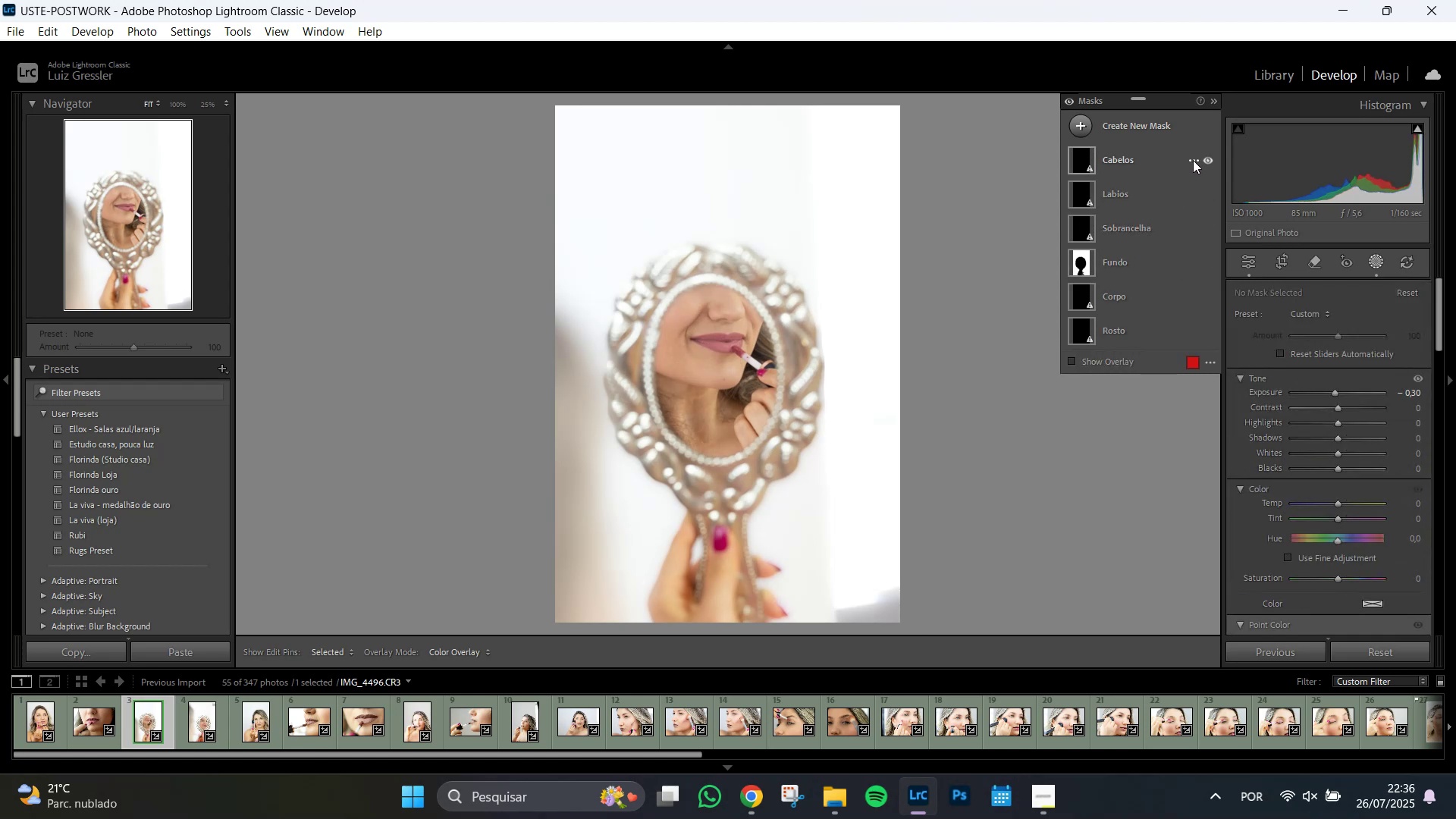 
wait(7.43)
 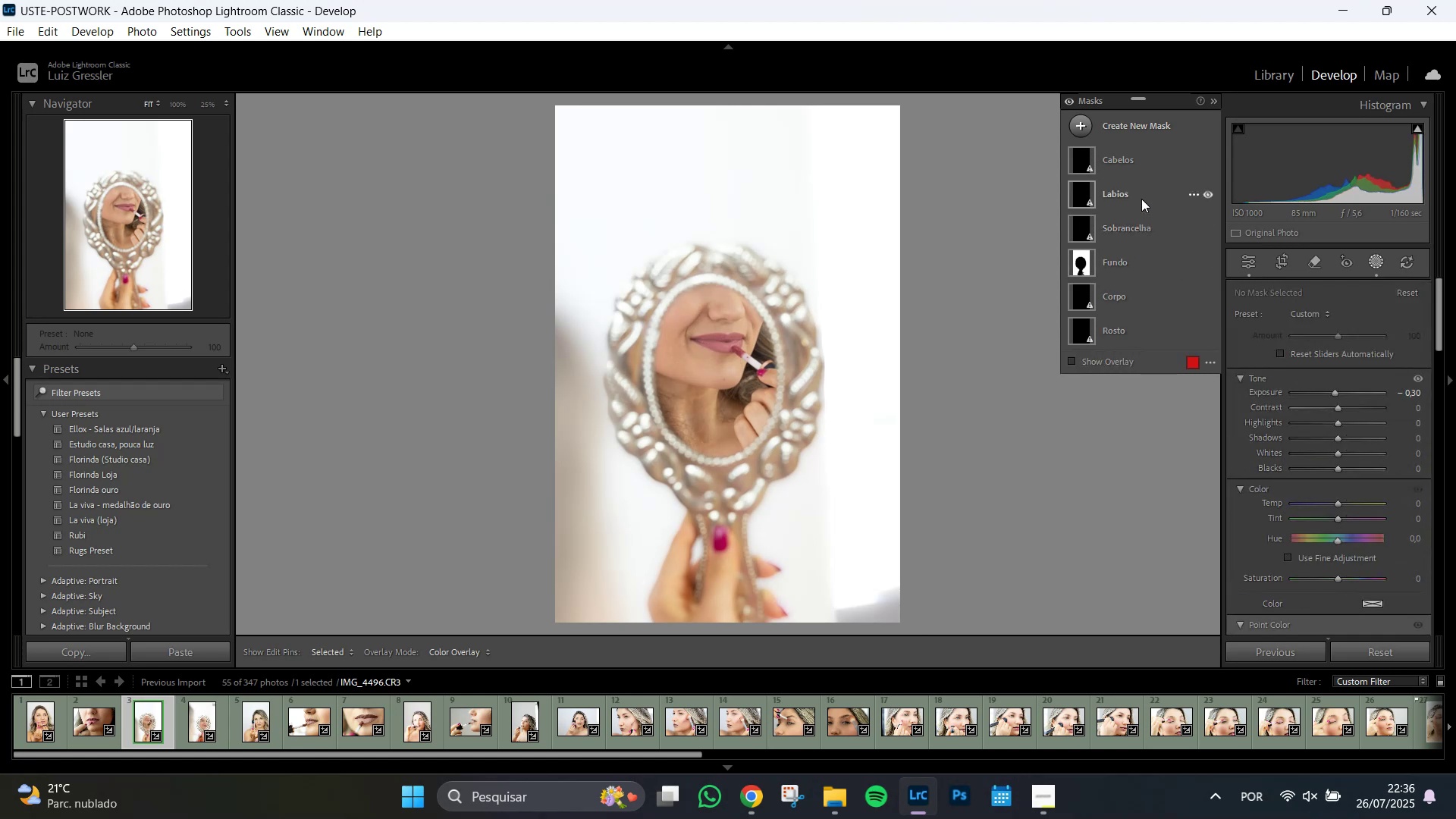 
left_click([1193, 160])
 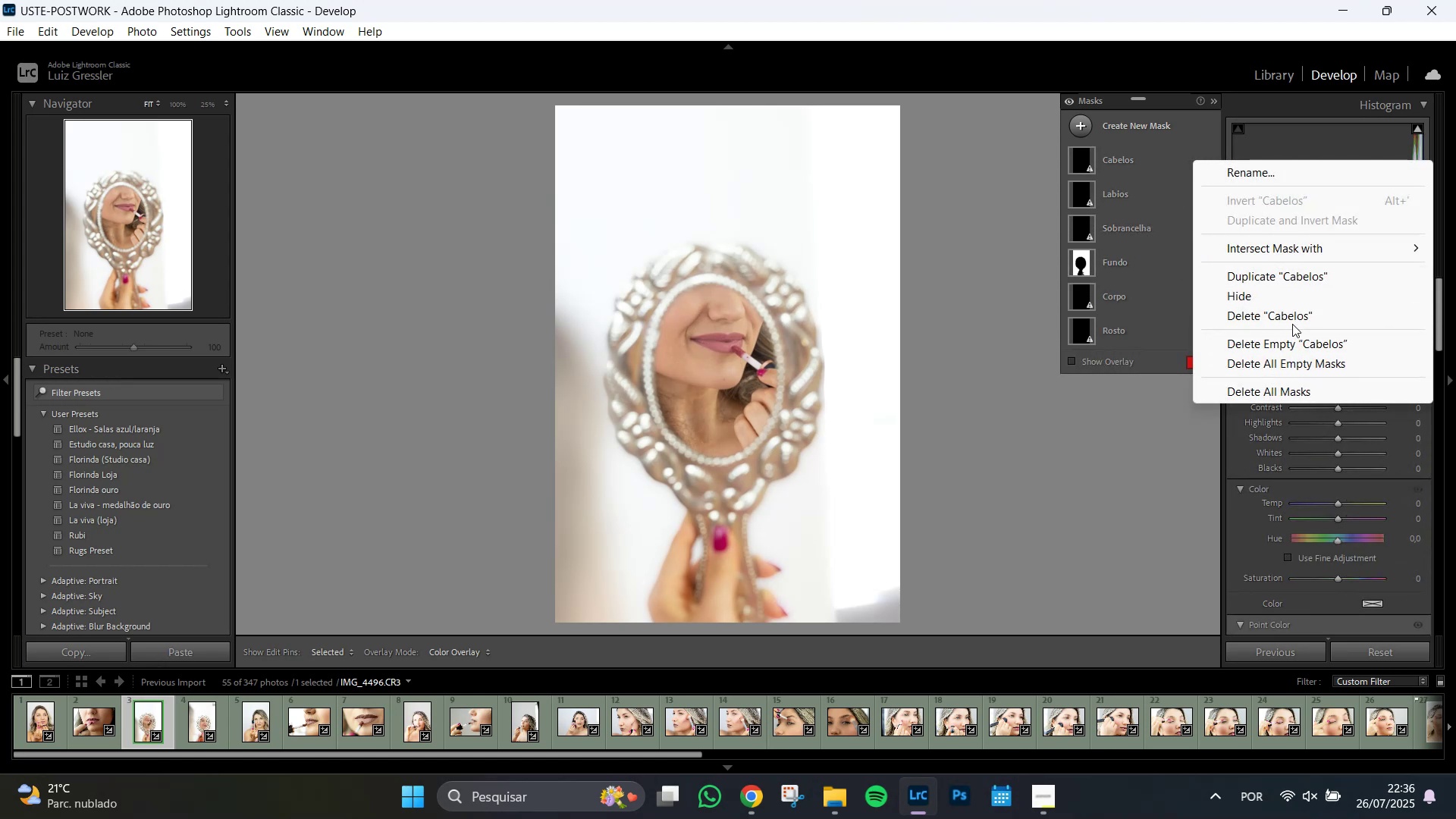 
left_click([1294, 318])
 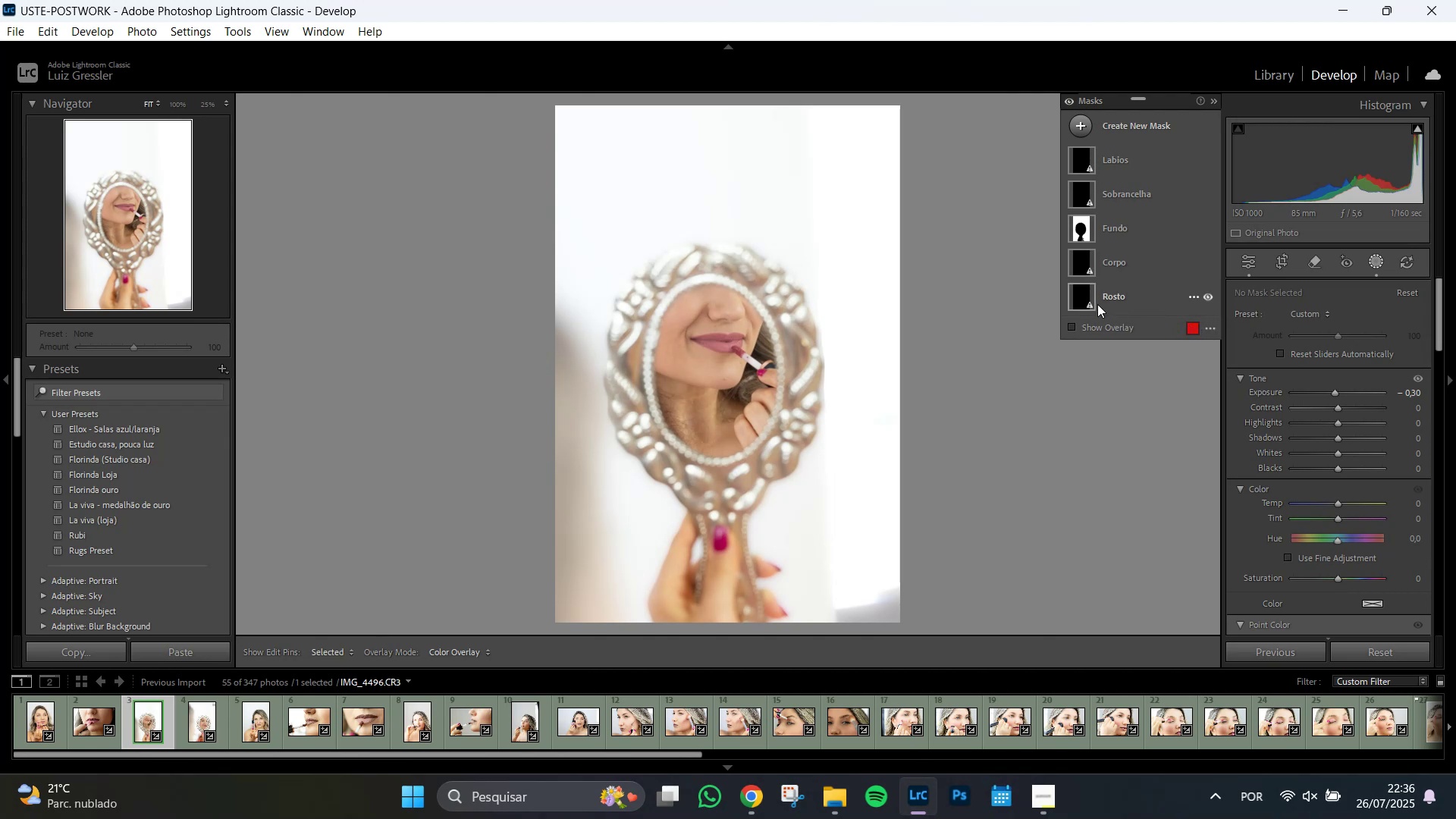 
left_click([1109, 303])
 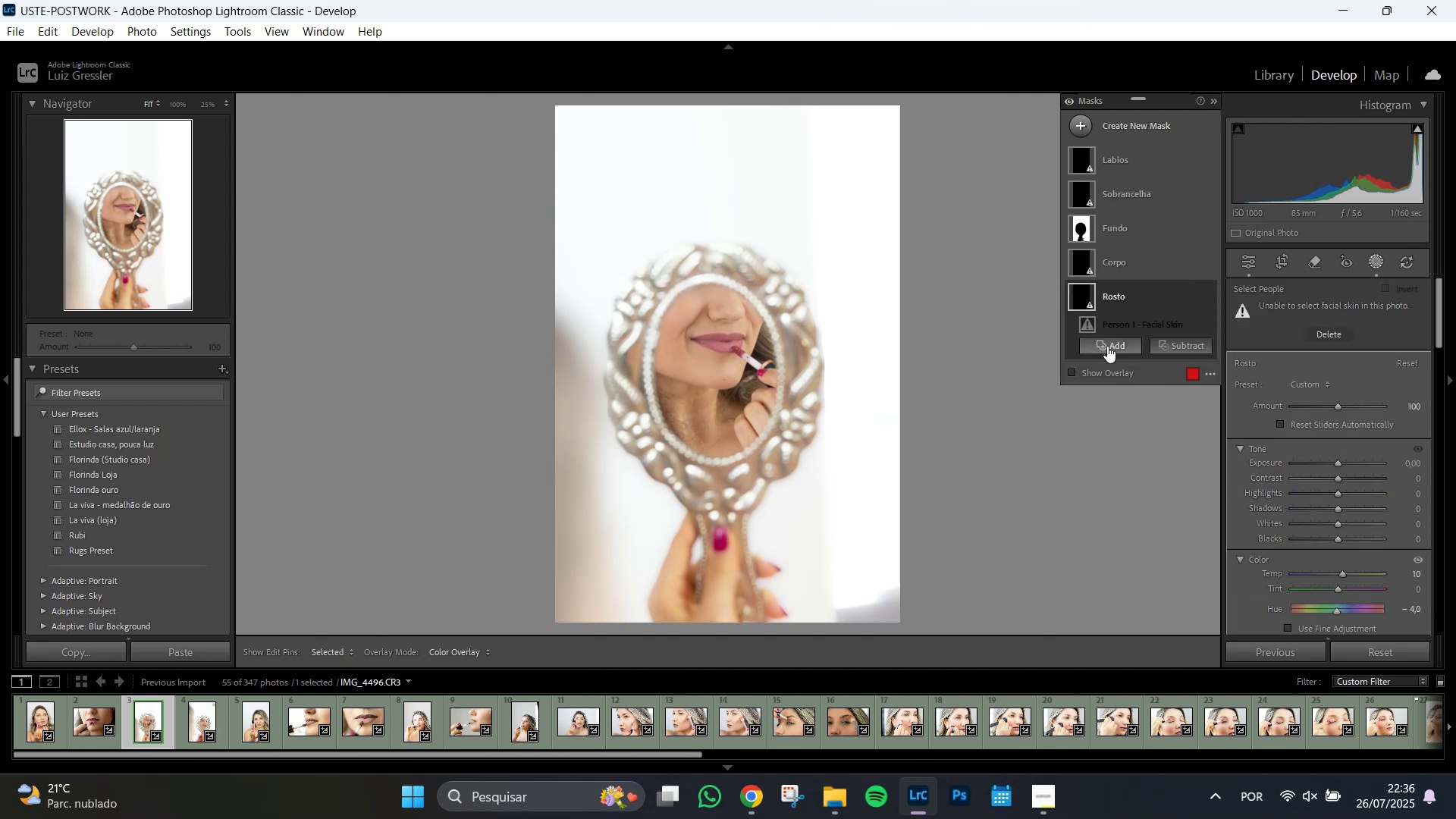 
left_click([1093, 328])
 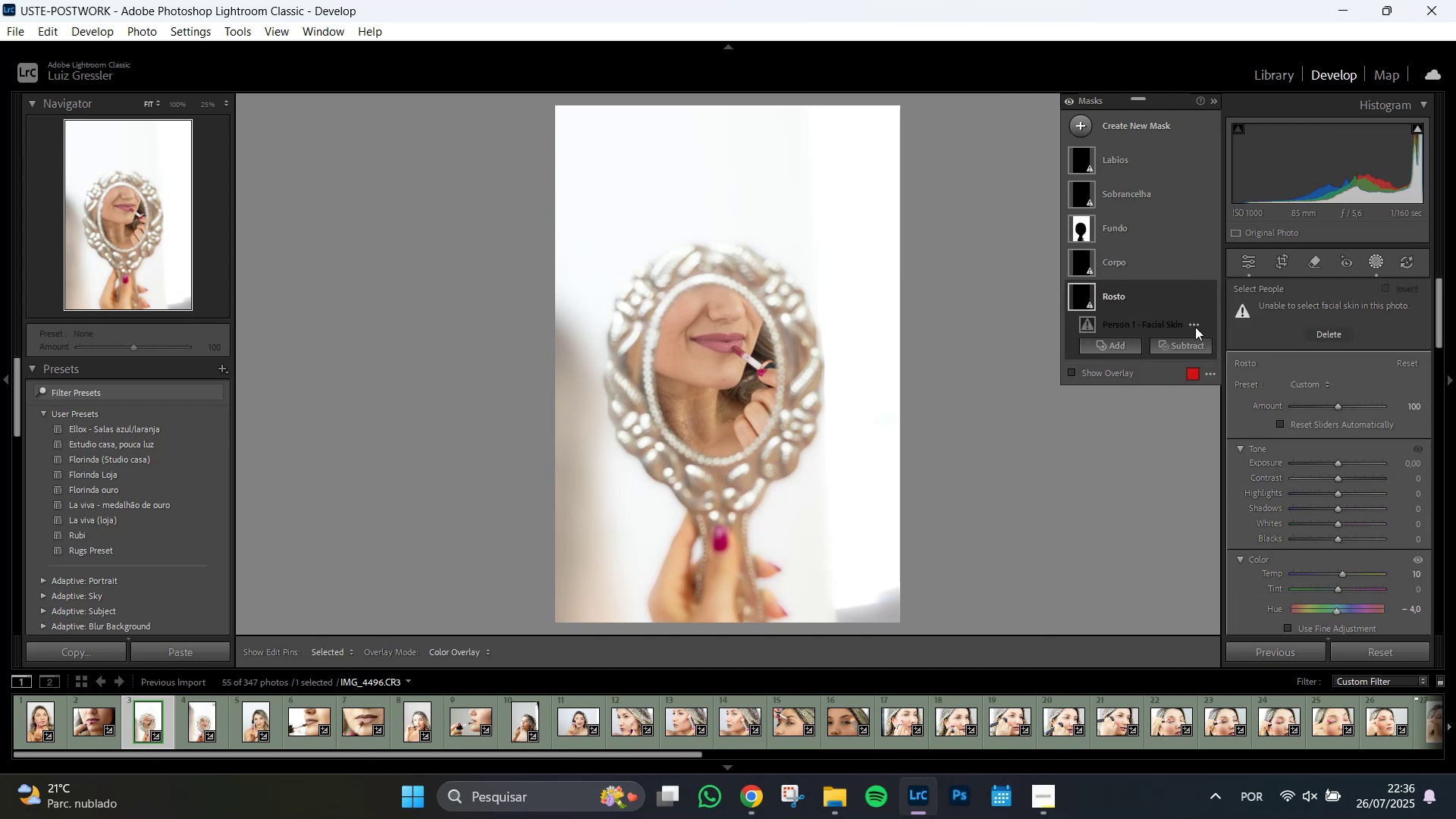 
left_click([1194, 327])
 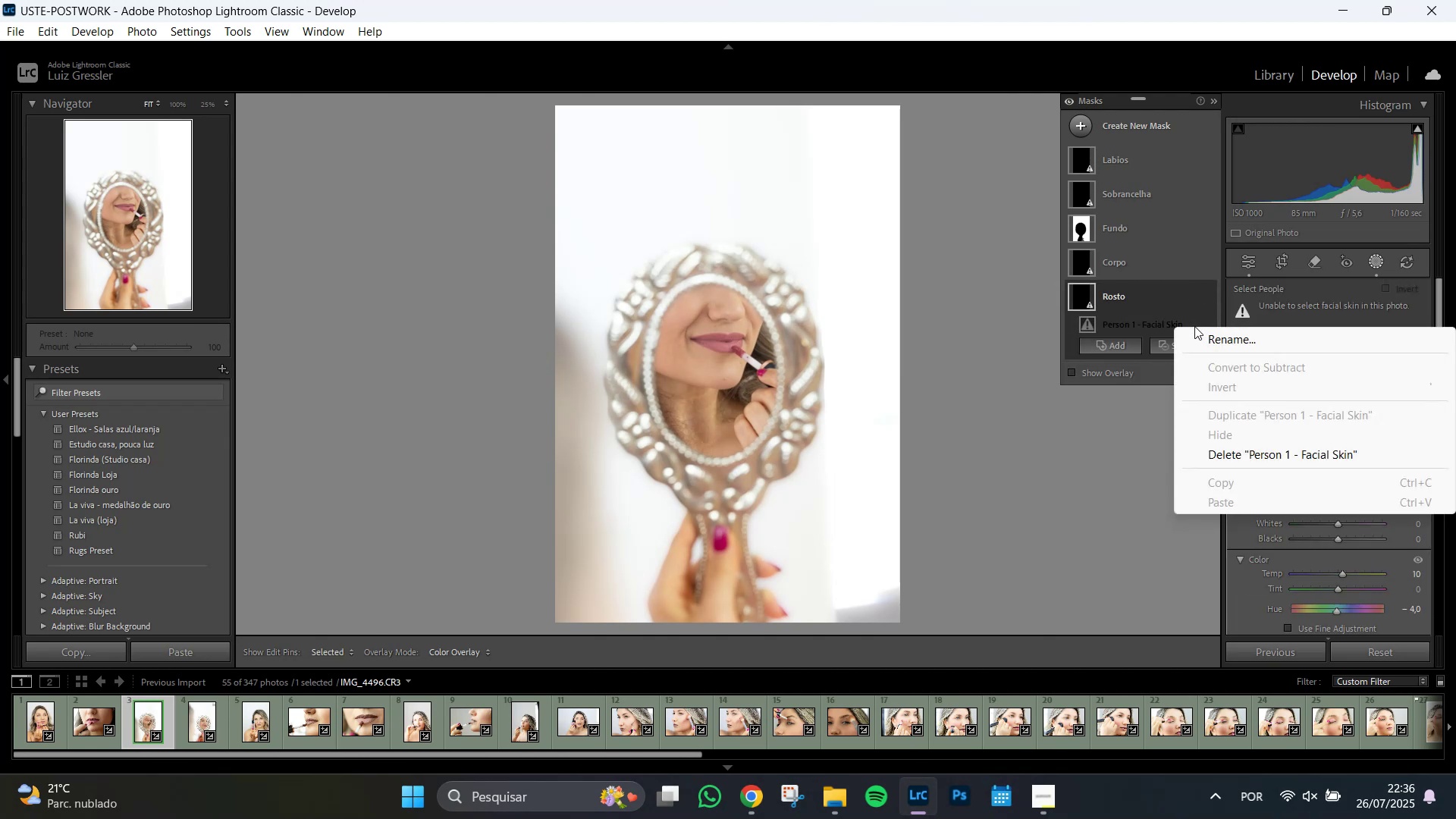 
left_click([1194, 326])
 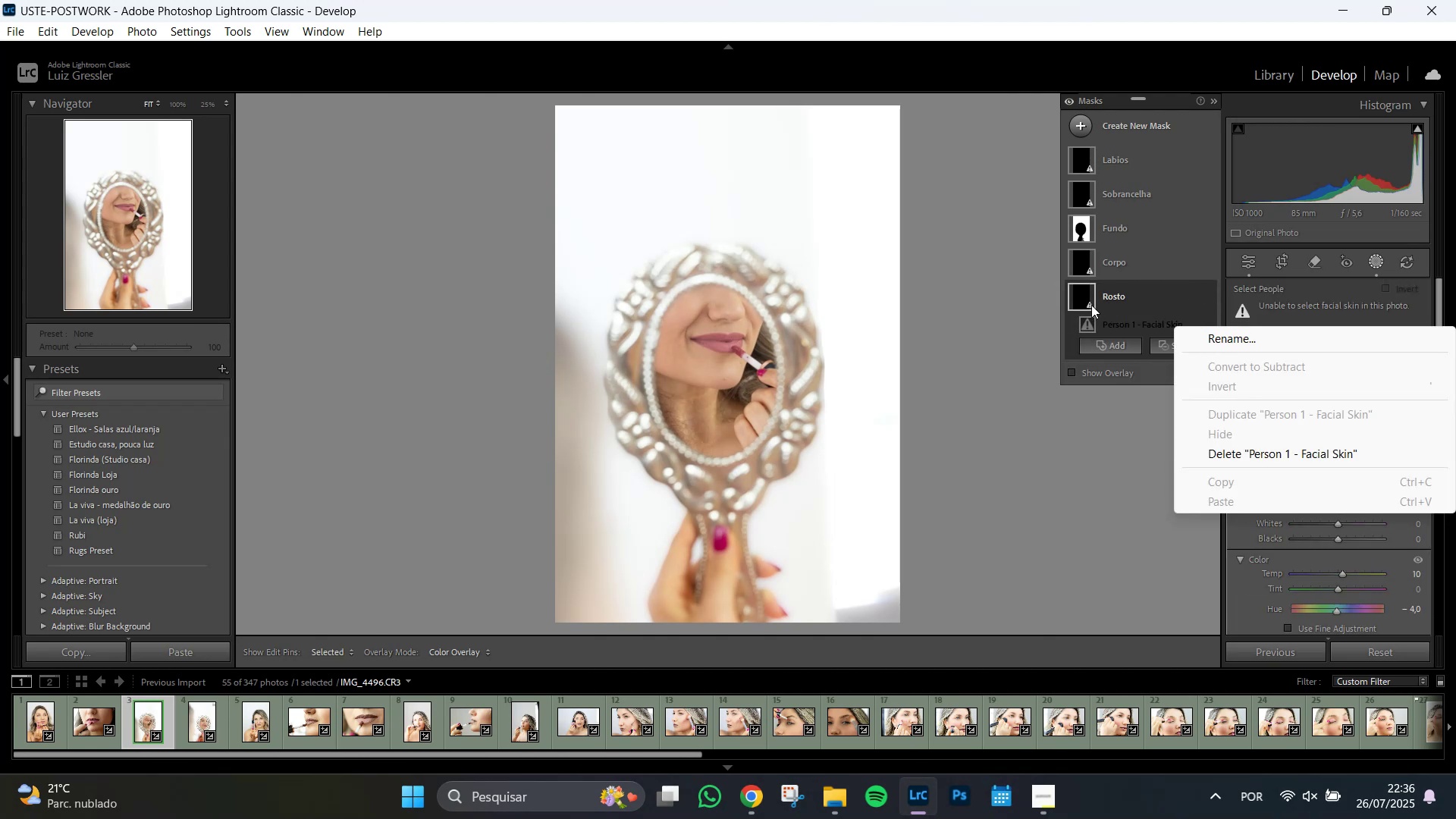 
left_click([1082, 297])
 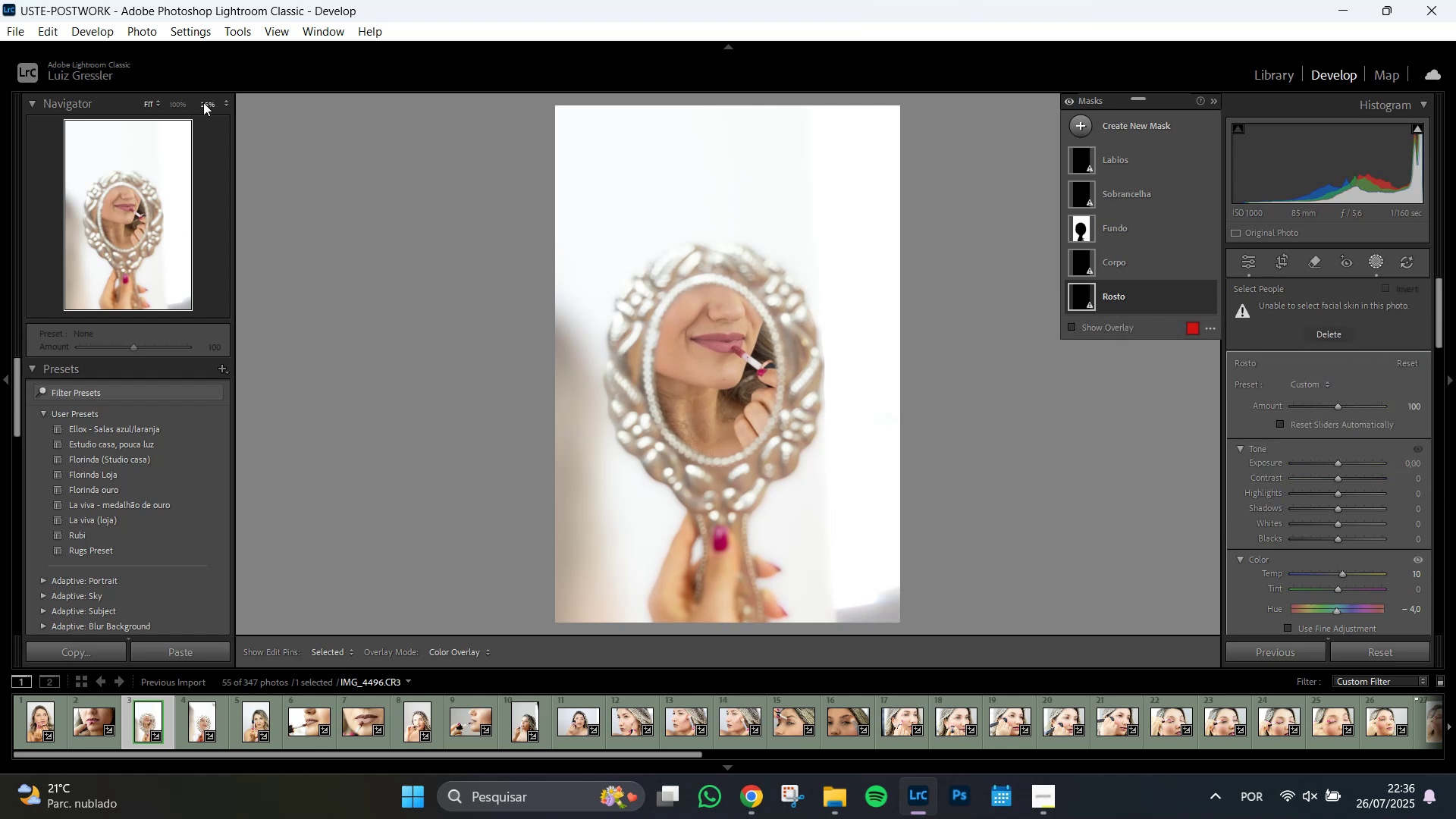 
left_click([227, 101])
 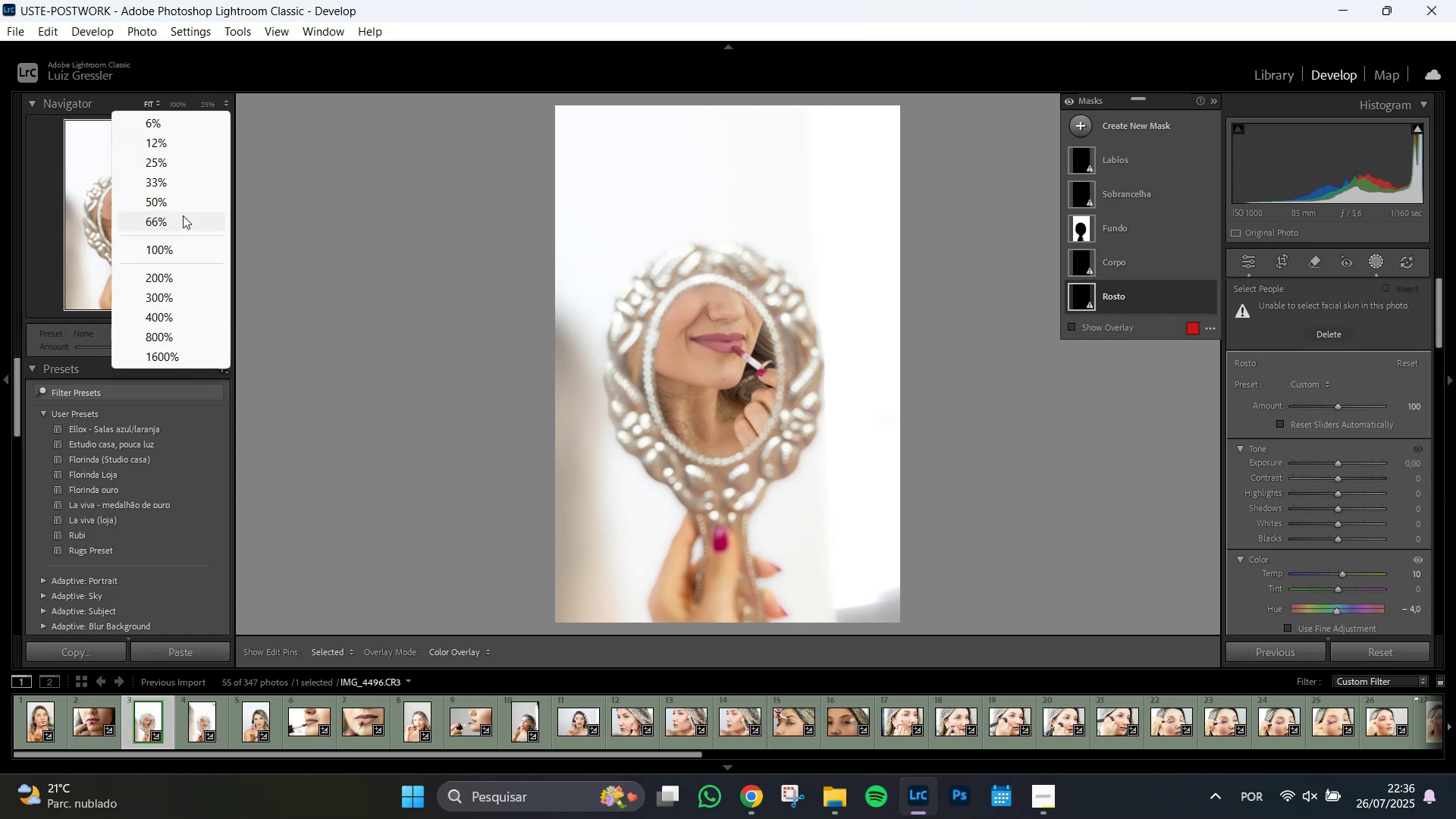 
left_click([179, 200])
 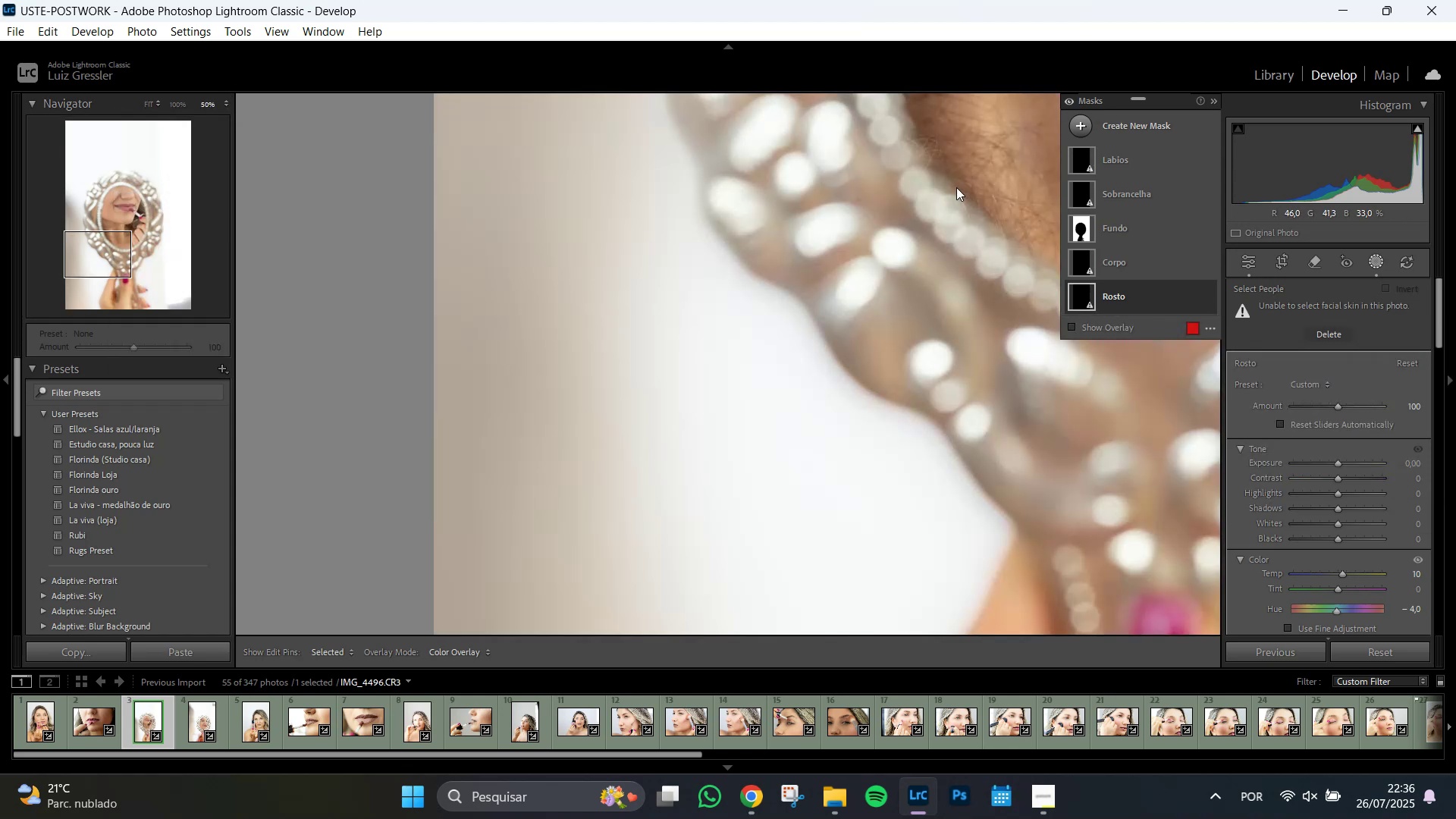 
hold_key(key=Space, duration=1.51)
 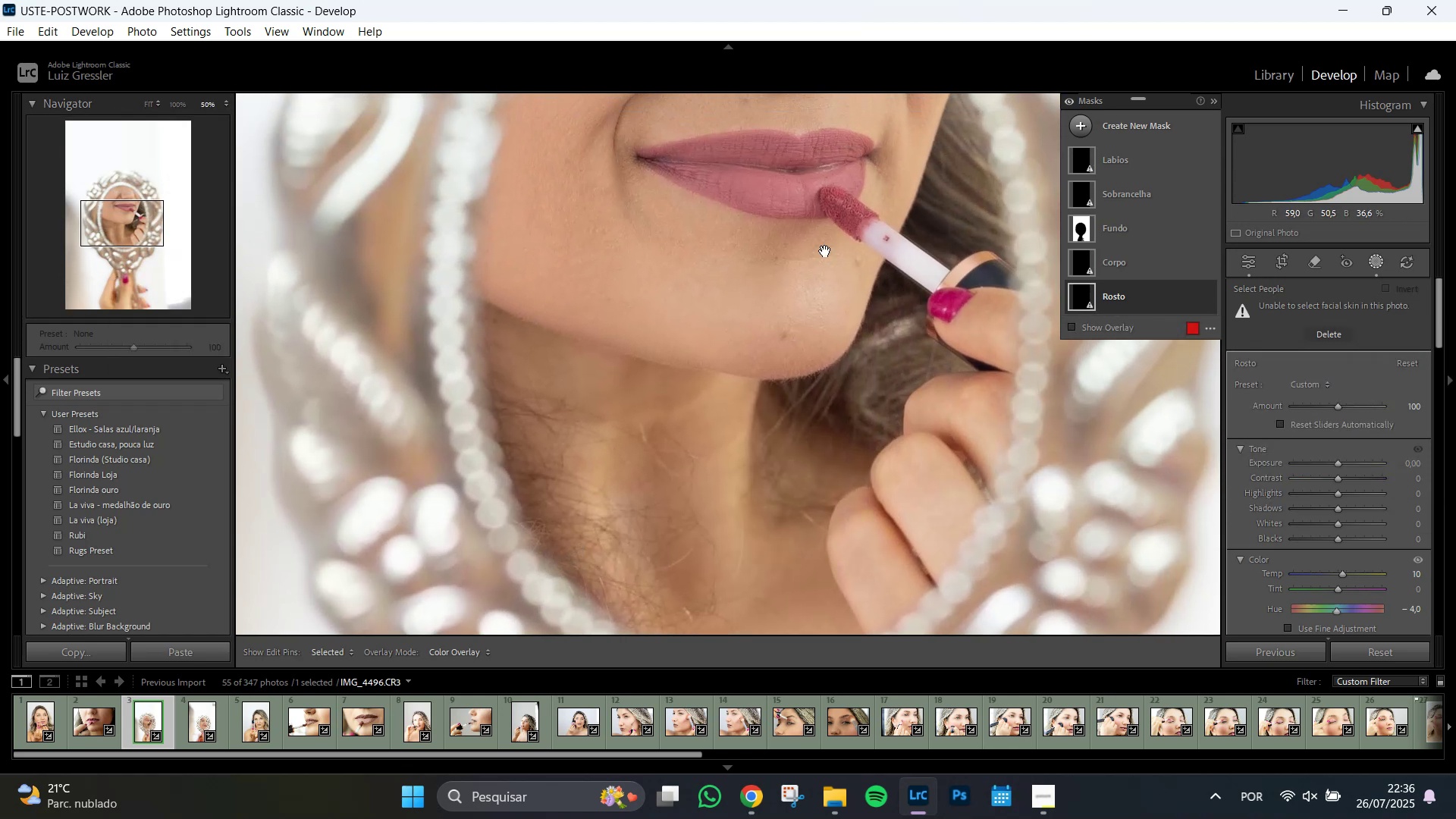 
left_click_drag(start_coordinate=[974, 168], to_coordinate=[582, 551])
 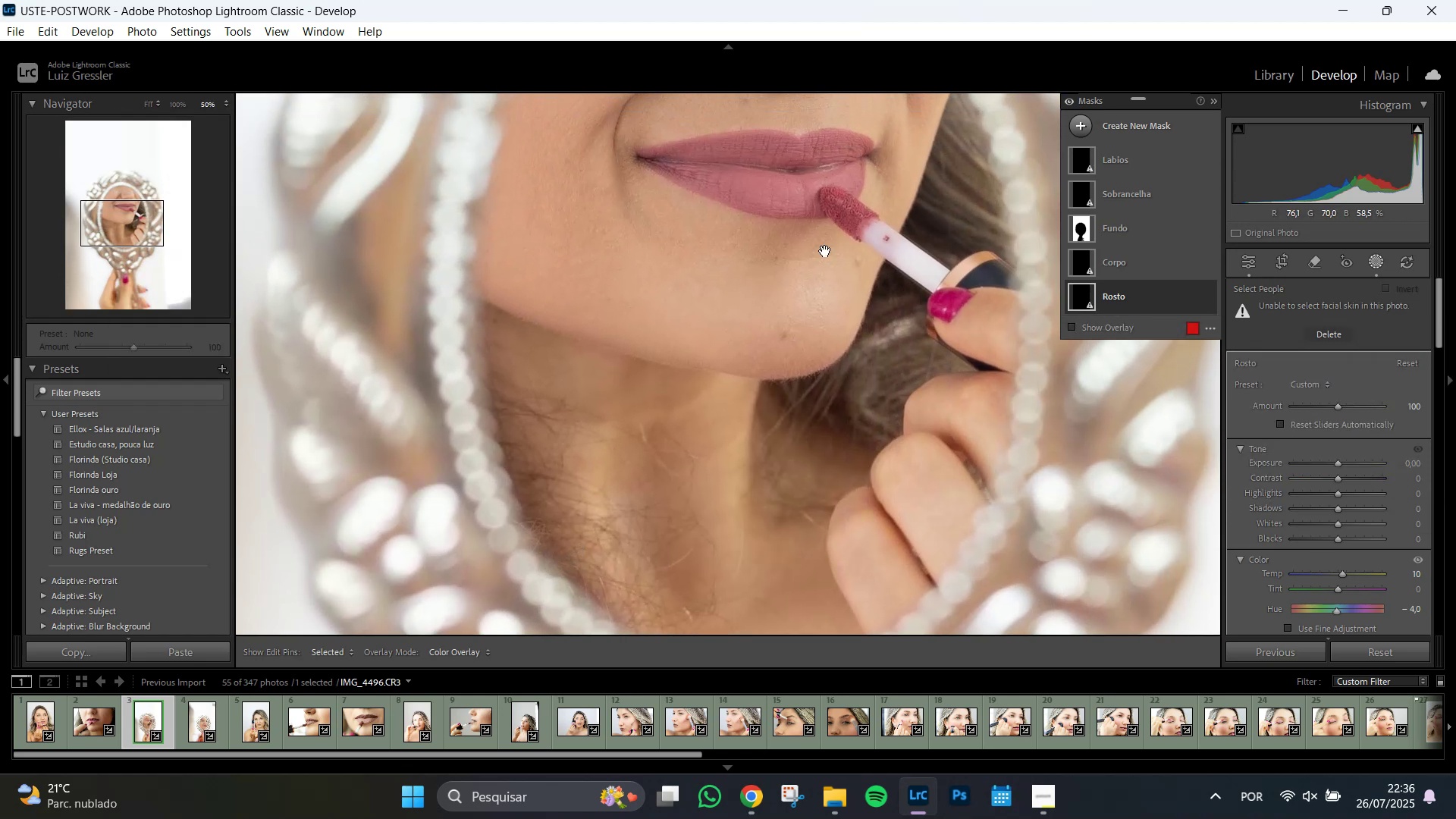 
hold_key(key=Space, duration=1.51)
 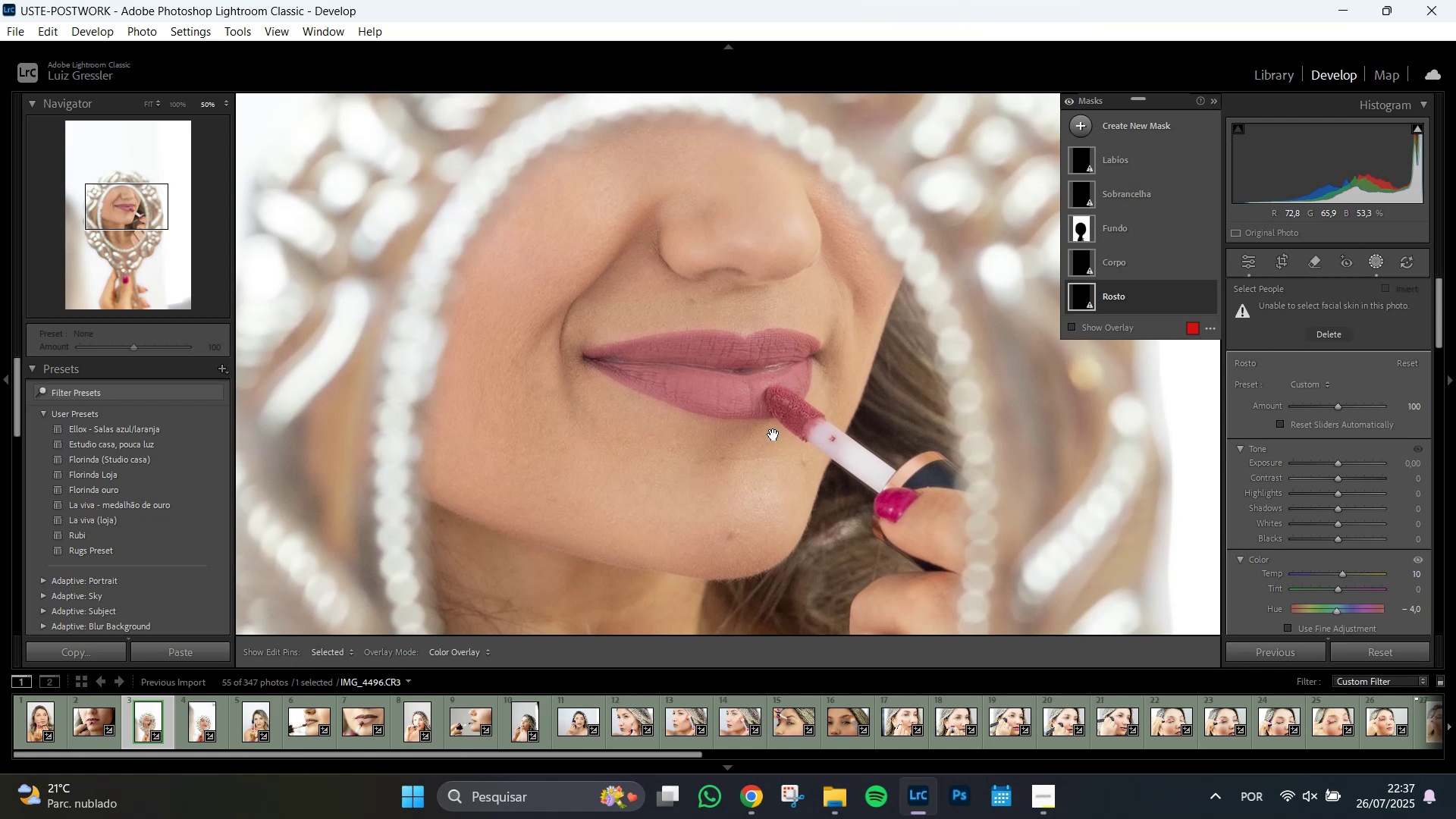 
left_click_drag(start_coordinate=[825, 251], to_coordinate=[777, 424])
 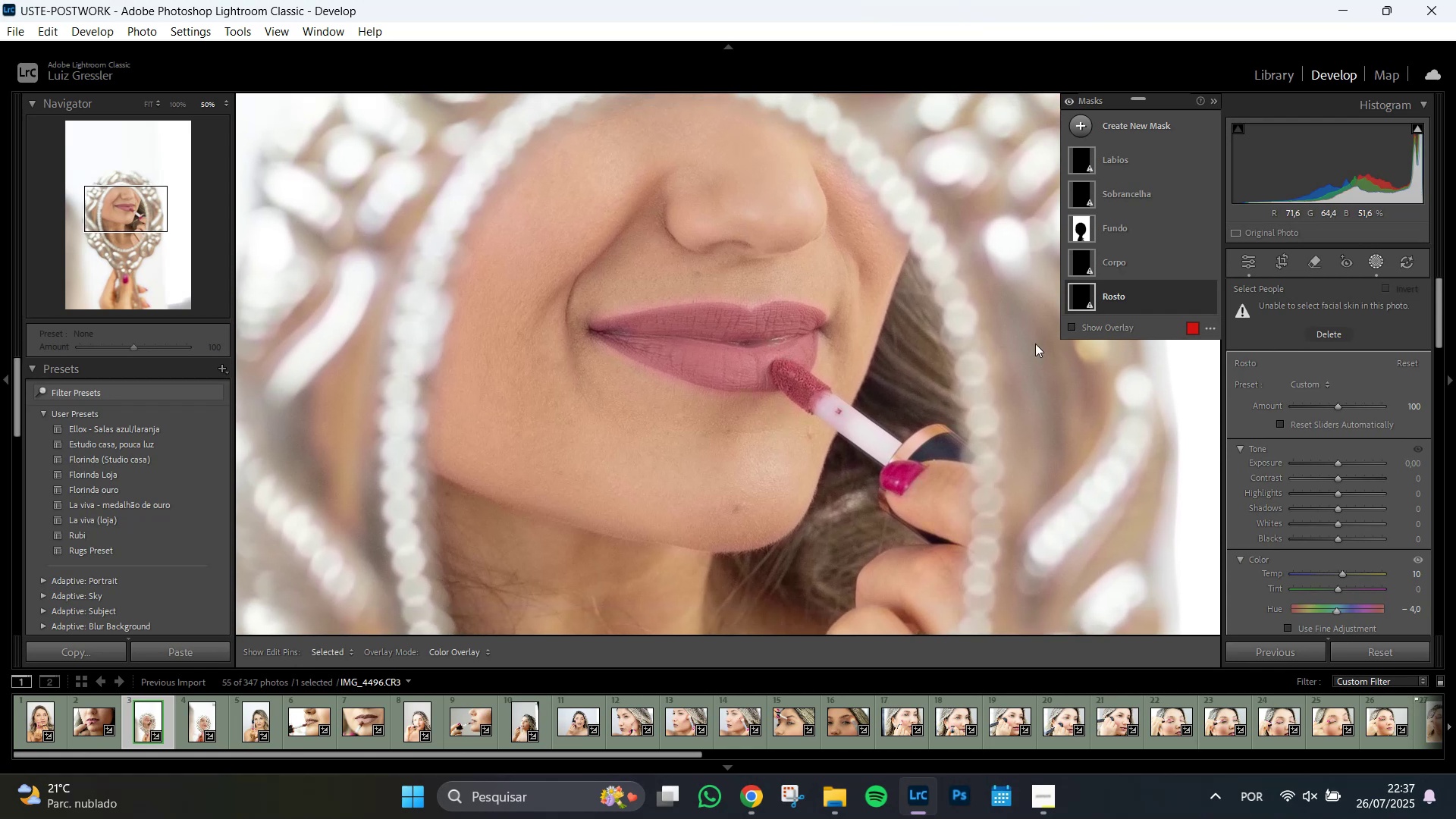 
hold_key(key=Space, duration=1.51)
 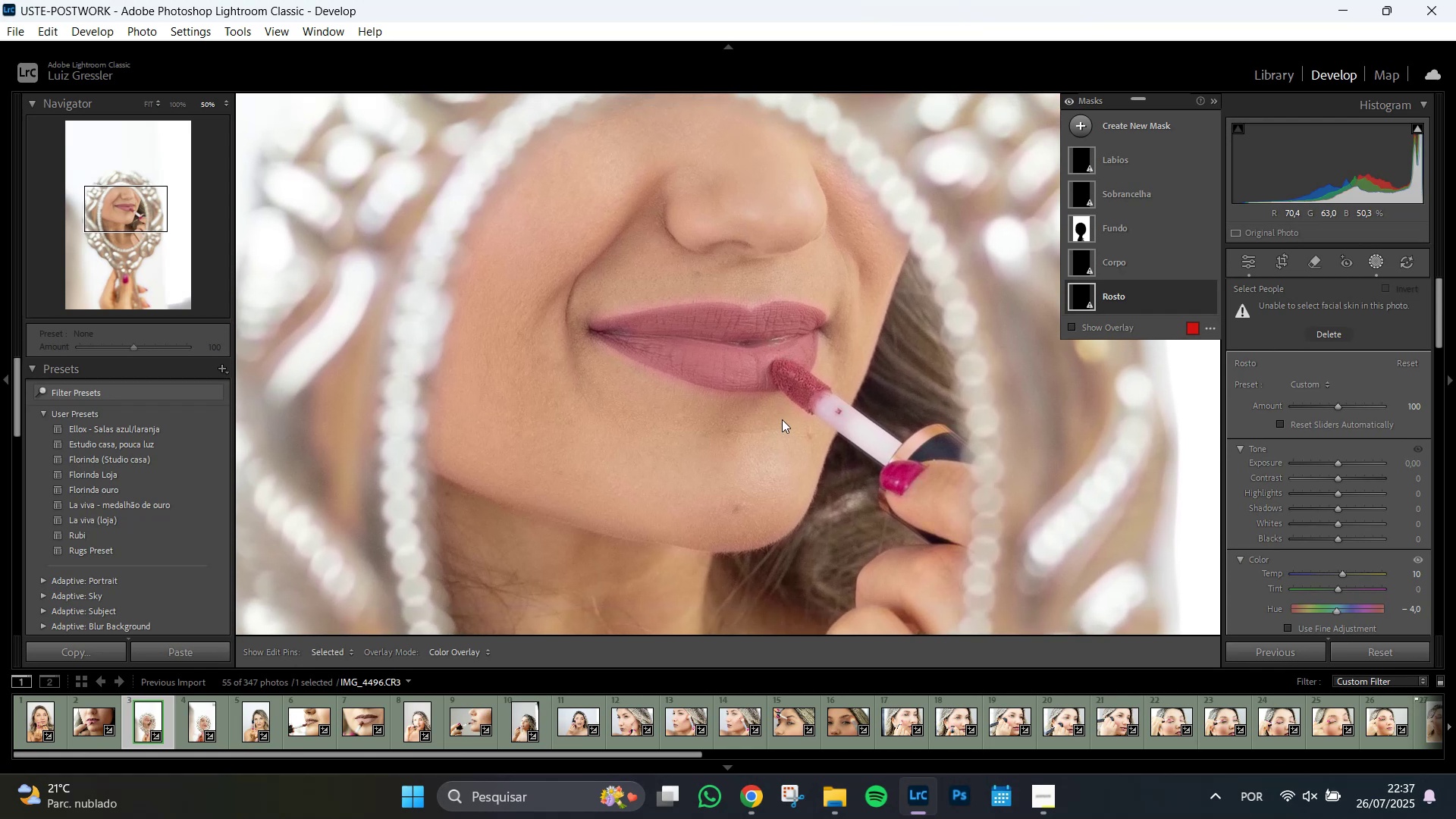 
hold_key(key=Space, duration=0.37)
 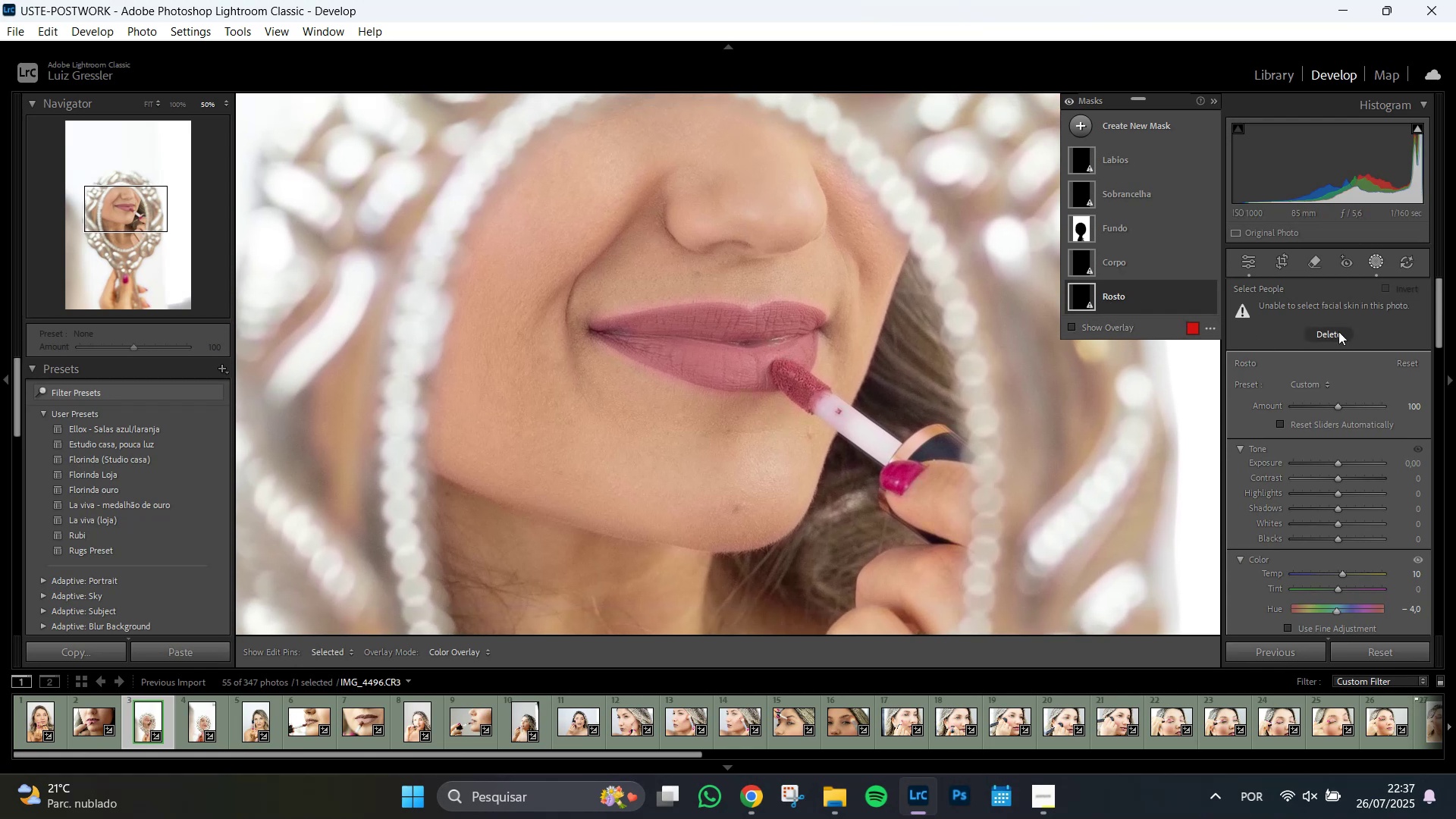 
left_click([1082, 302])
 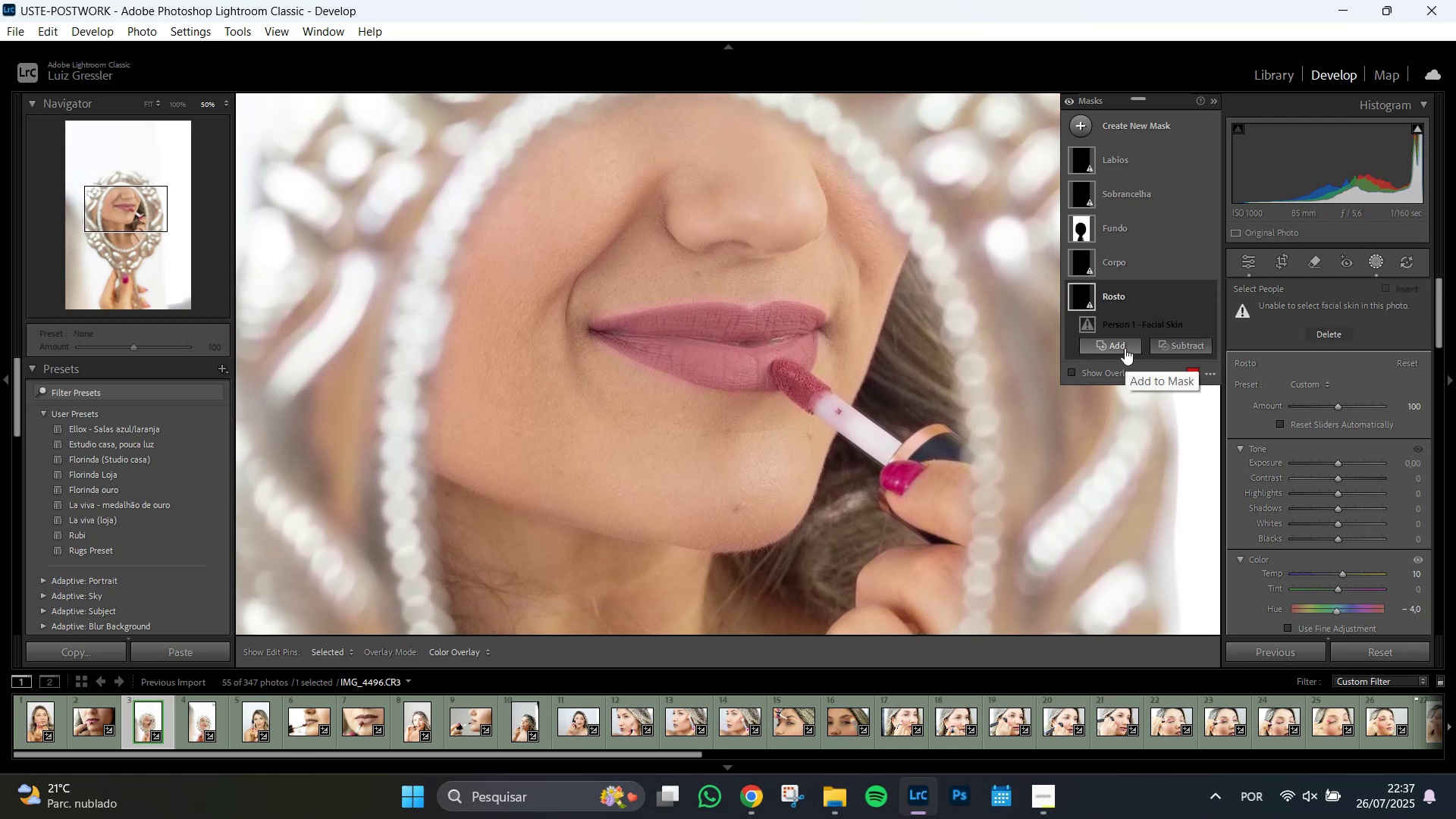 
left_click([1125, 348])
 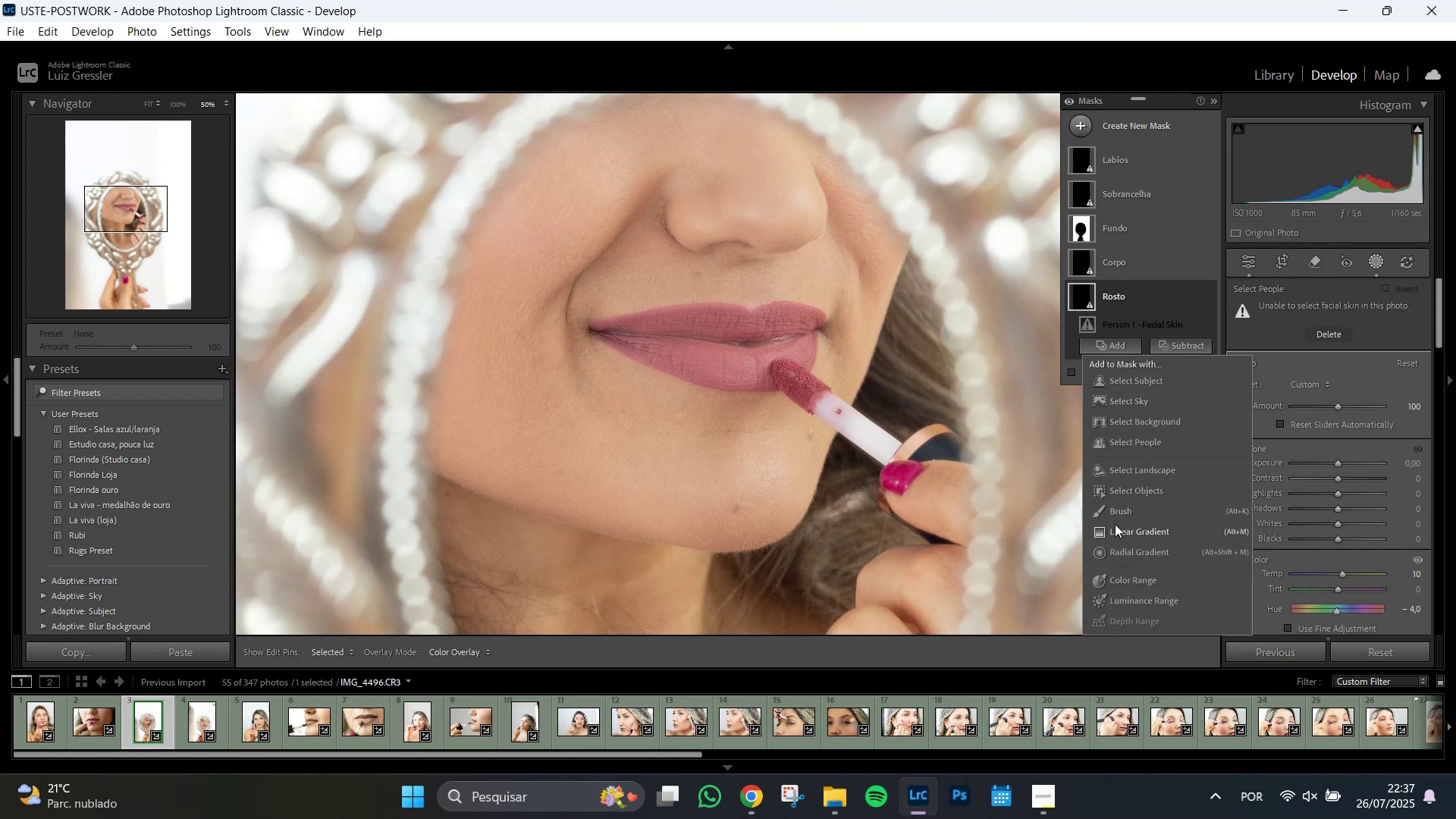 
left_click([1120, 507])
 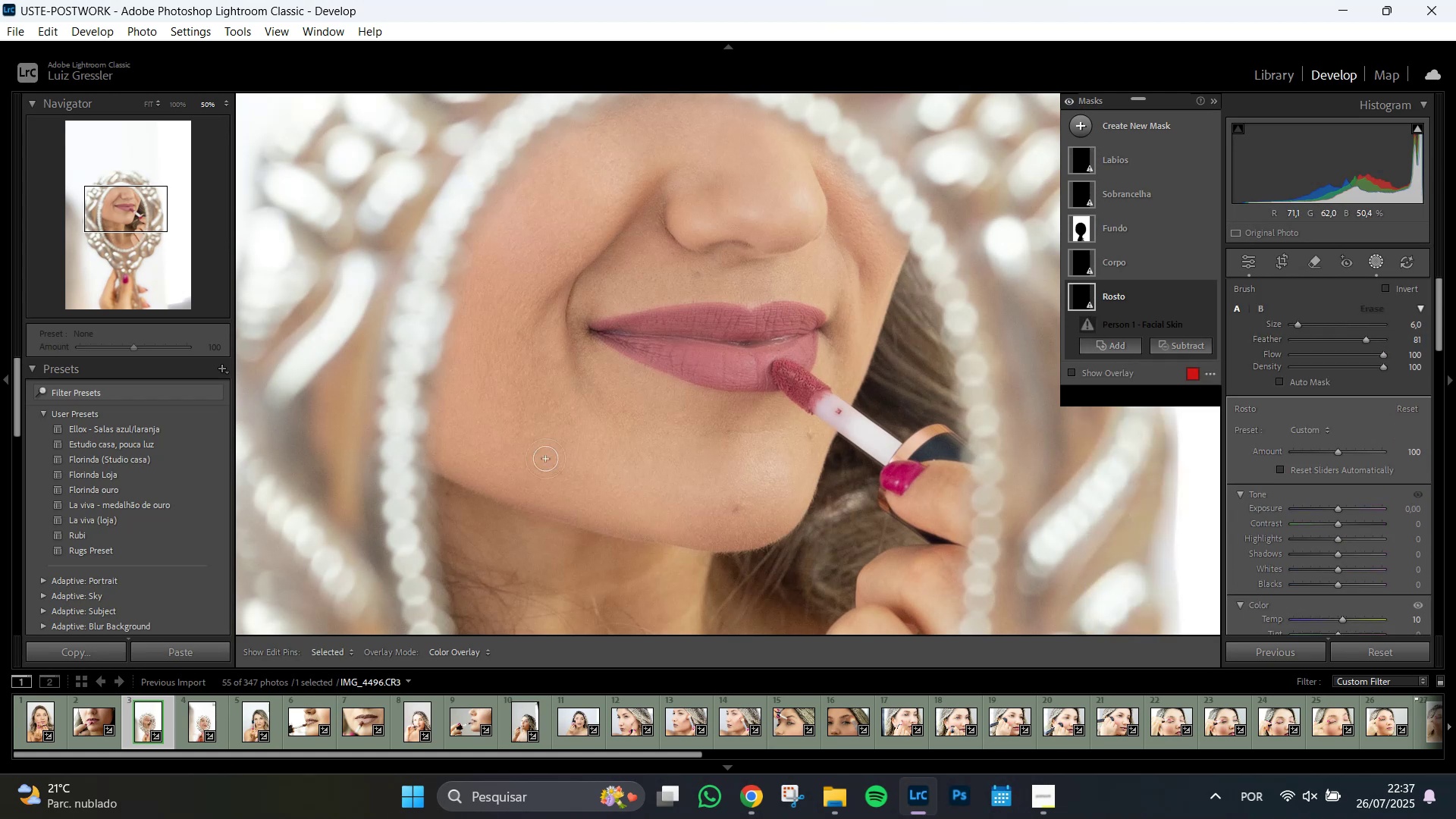 
scroll: coordinate [578, 454], scroll_direction: up, amount: 21.0
 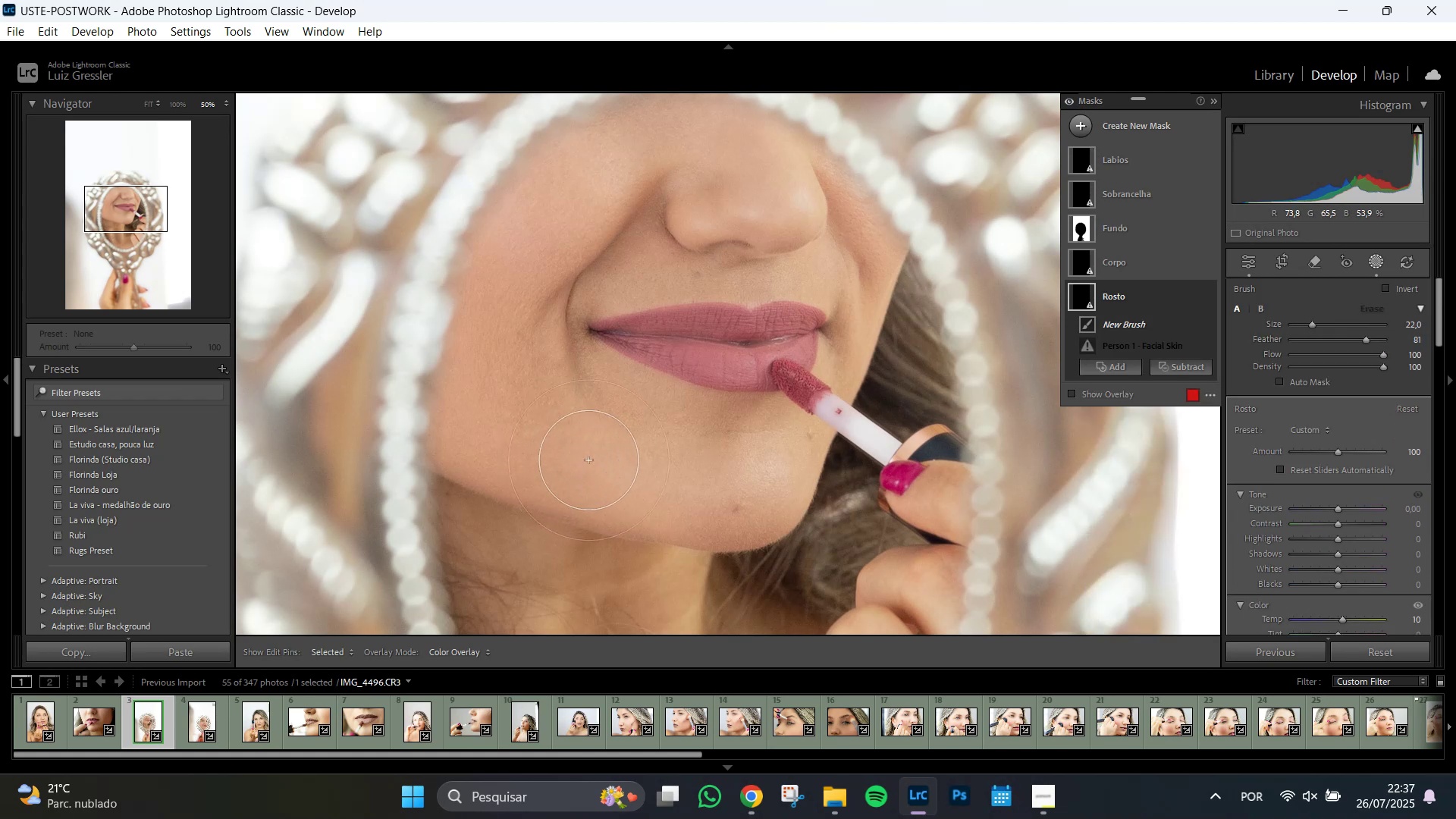 
left_click_drag(start_coordinate=[629, 467], to_coordinate=[541, 422])
 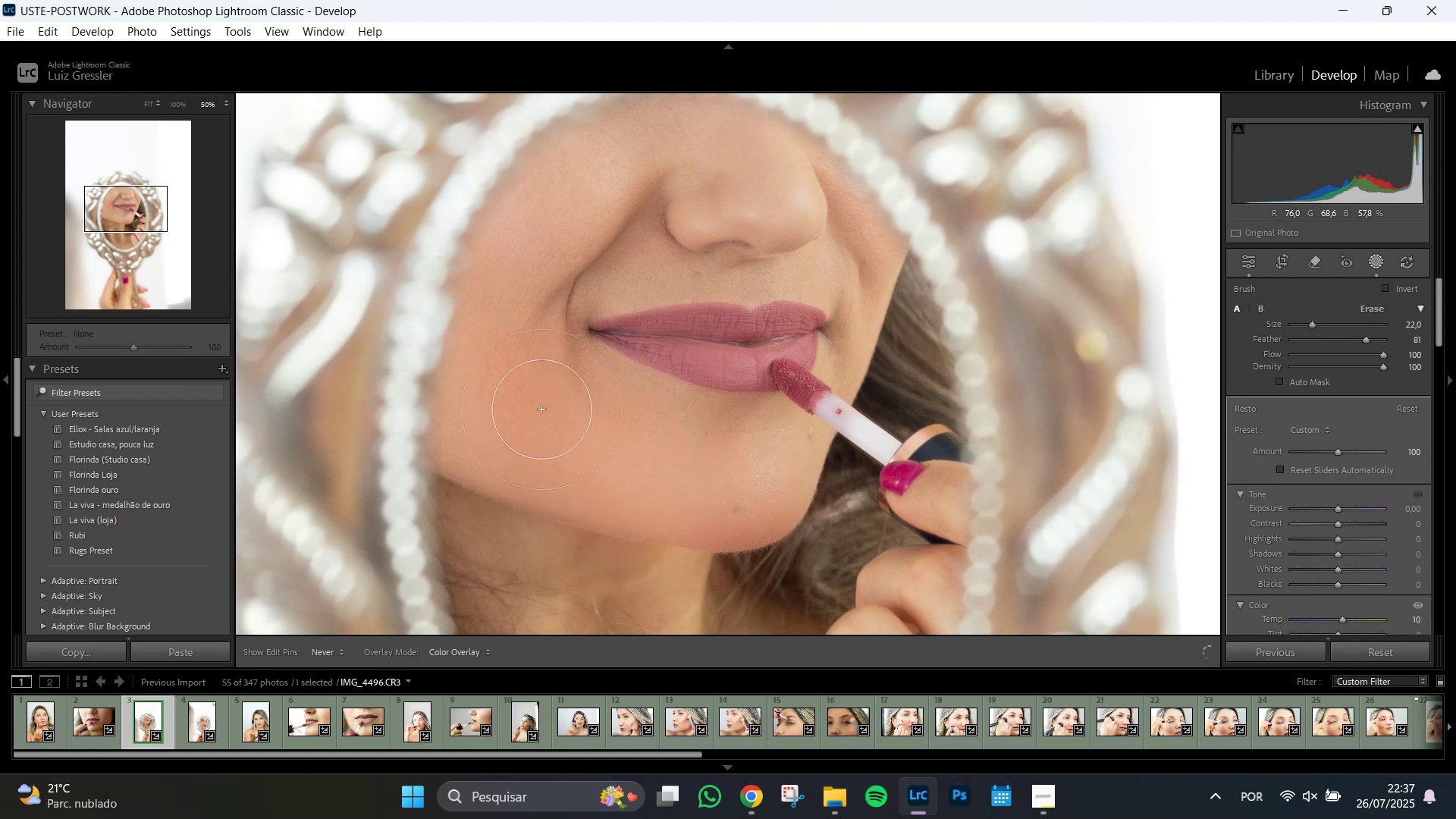 
scroll: coordinate [513, 456], scroll_direction: down, amount: 6.0
 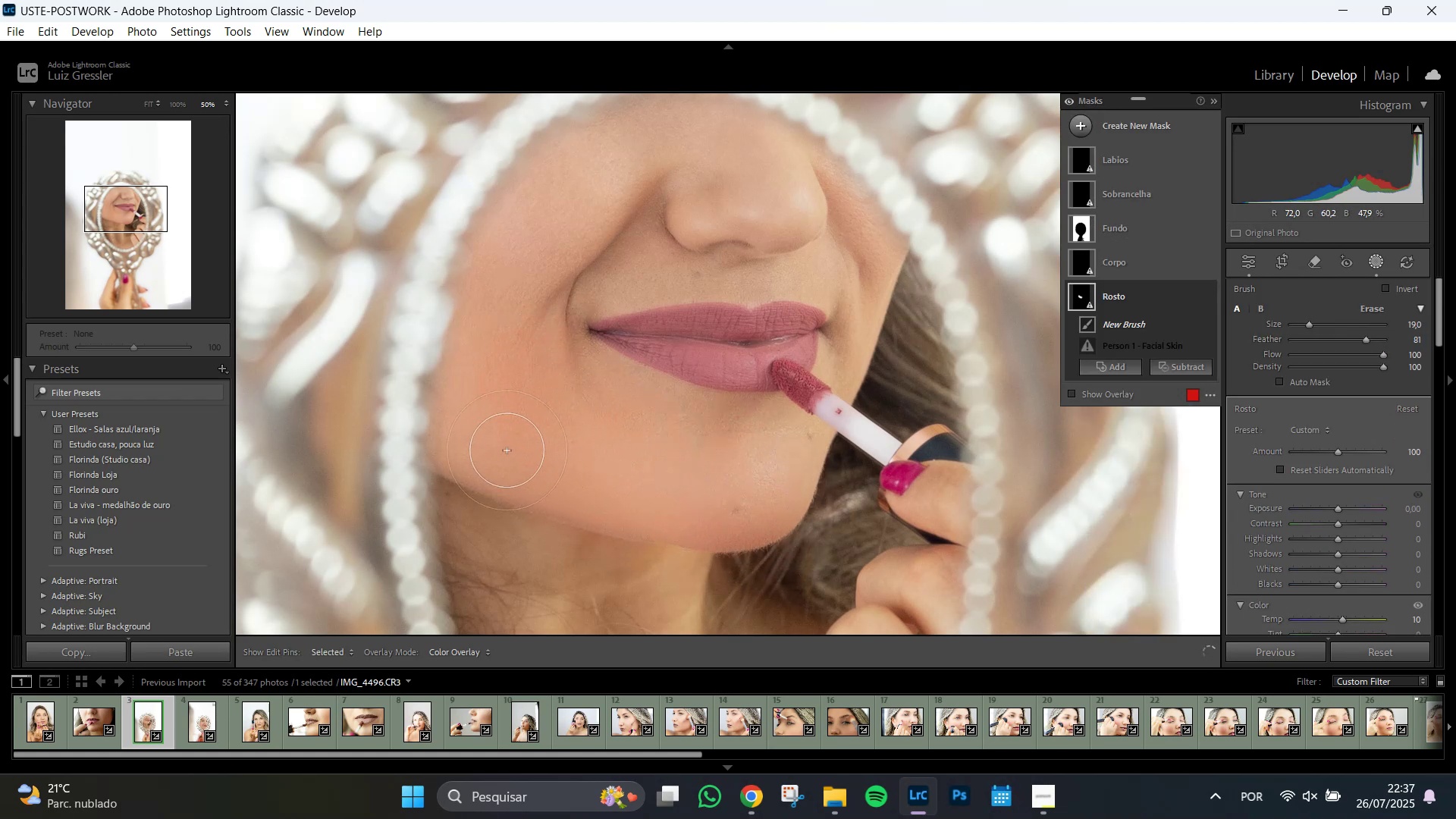 
left_click_drag(start_coordinate=[500, 444], to_coordinate=[529, 309])
 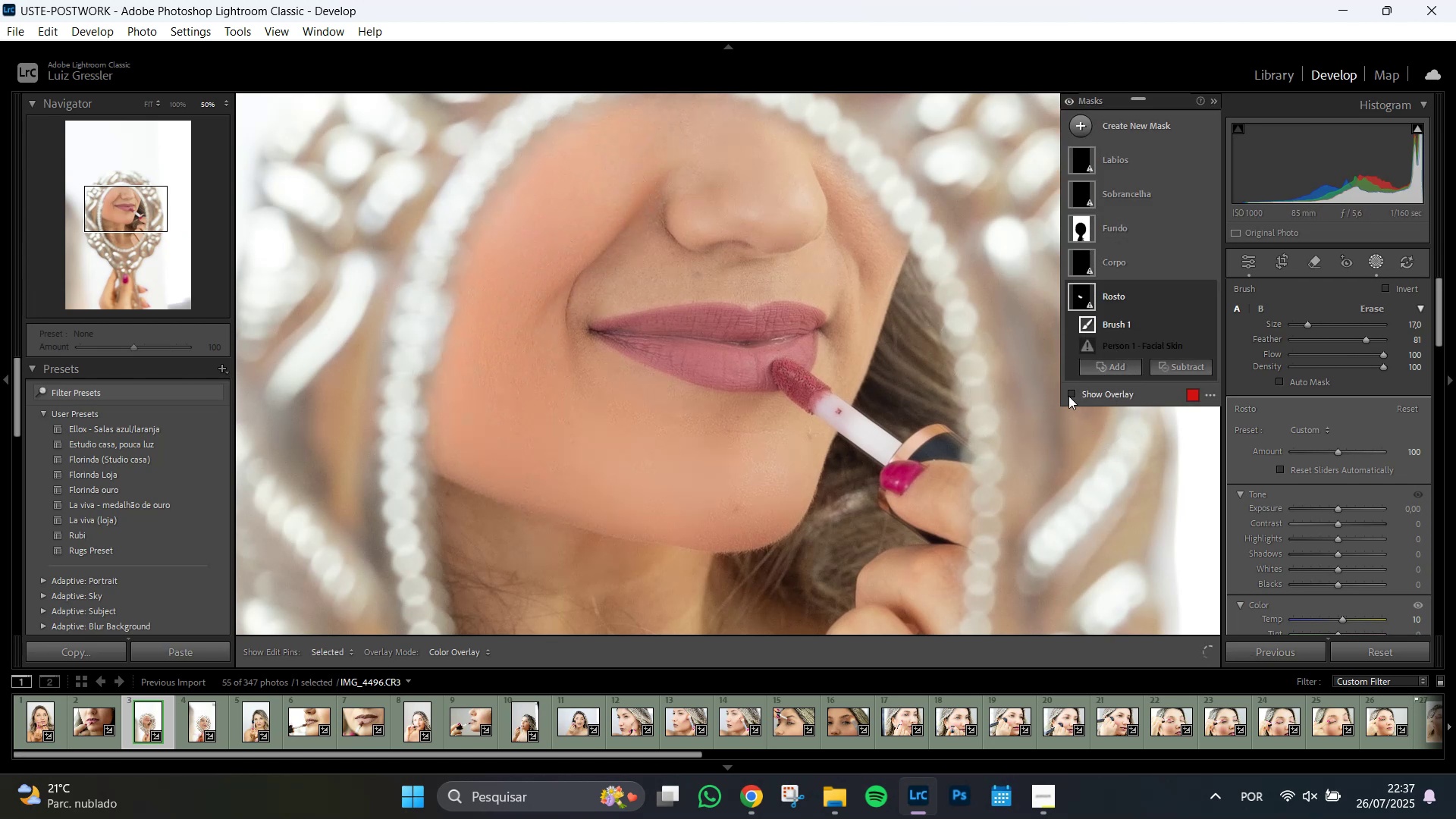 
left_click([1069, 395])
 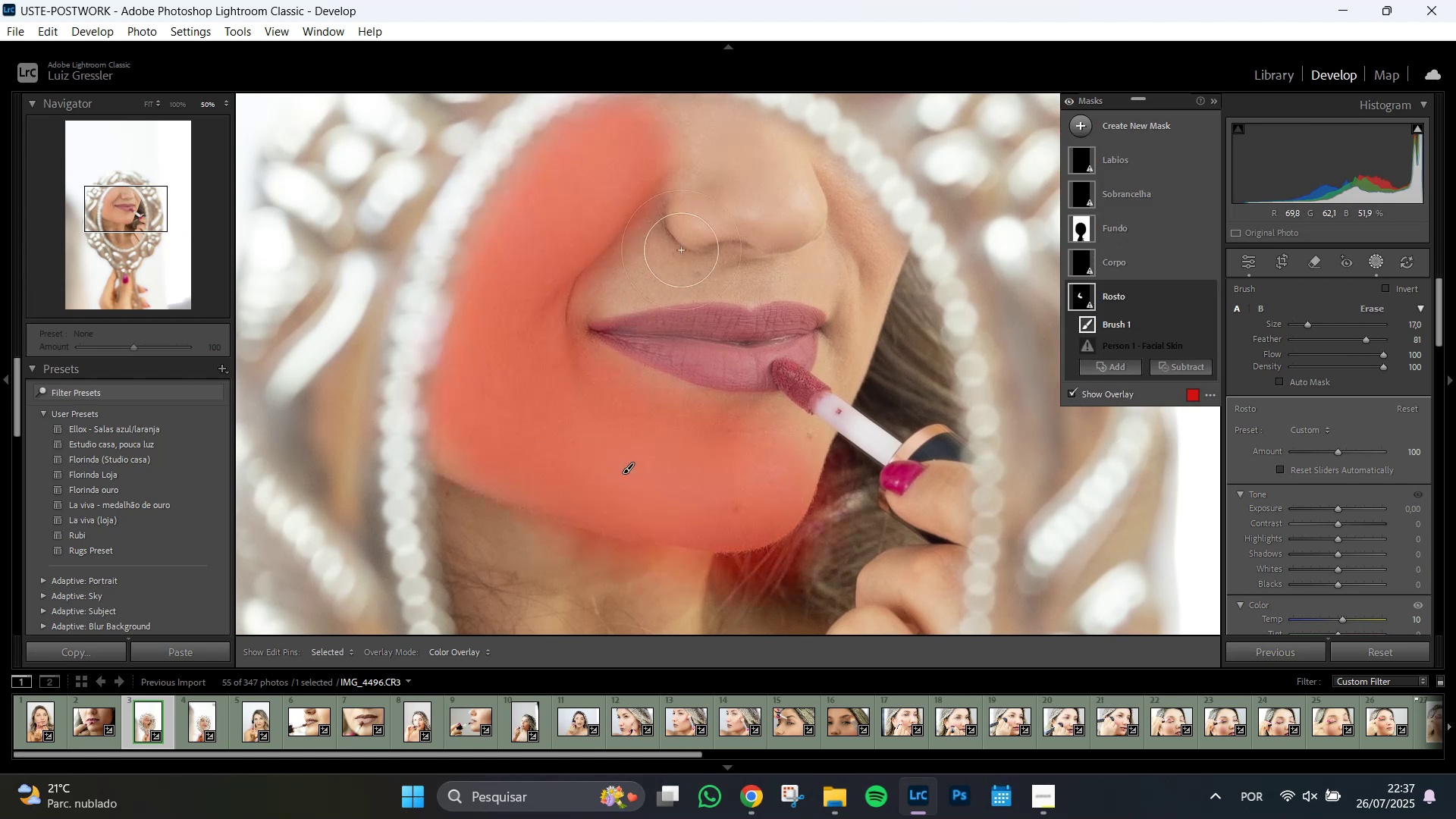 
scroll: coordinate [598, 278], scroll_direction: down, amount: 10.0
 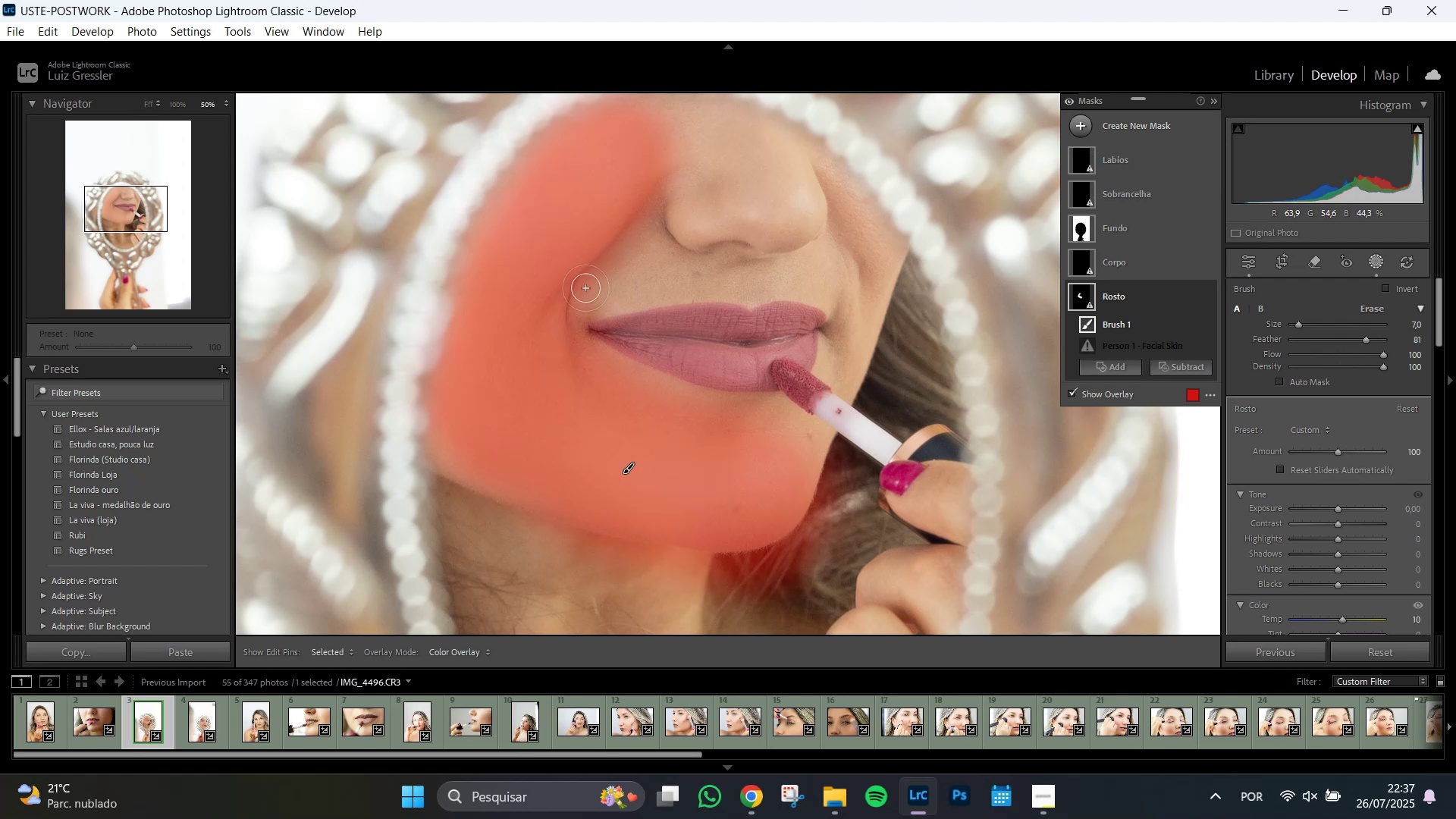 
left_click_drag(start_coordinate=[588, 292], to_coordinate=[693, 190])
 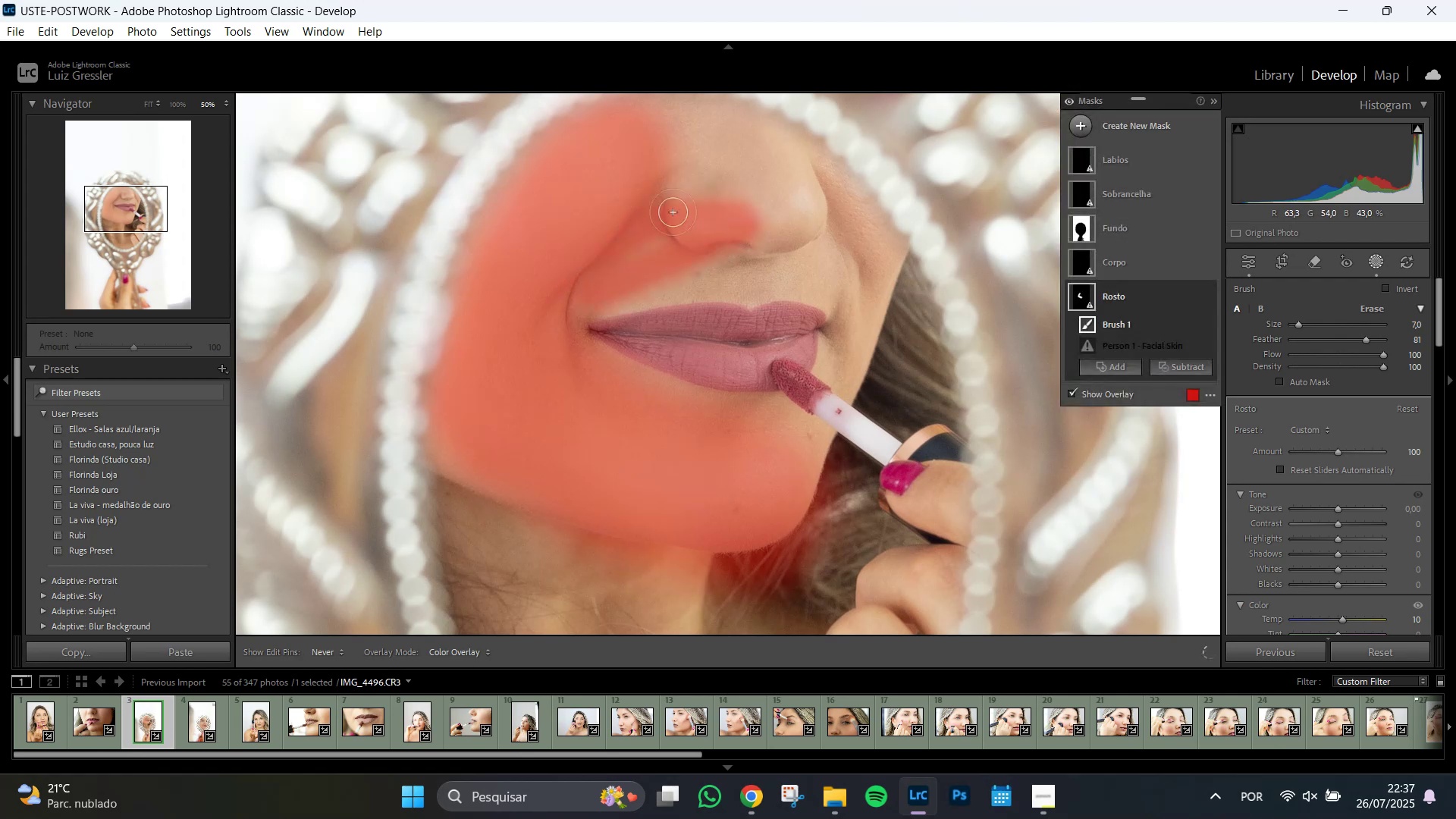 
scroll: coordinate [671, 213], scroll_direction: up, amount: 12.0
 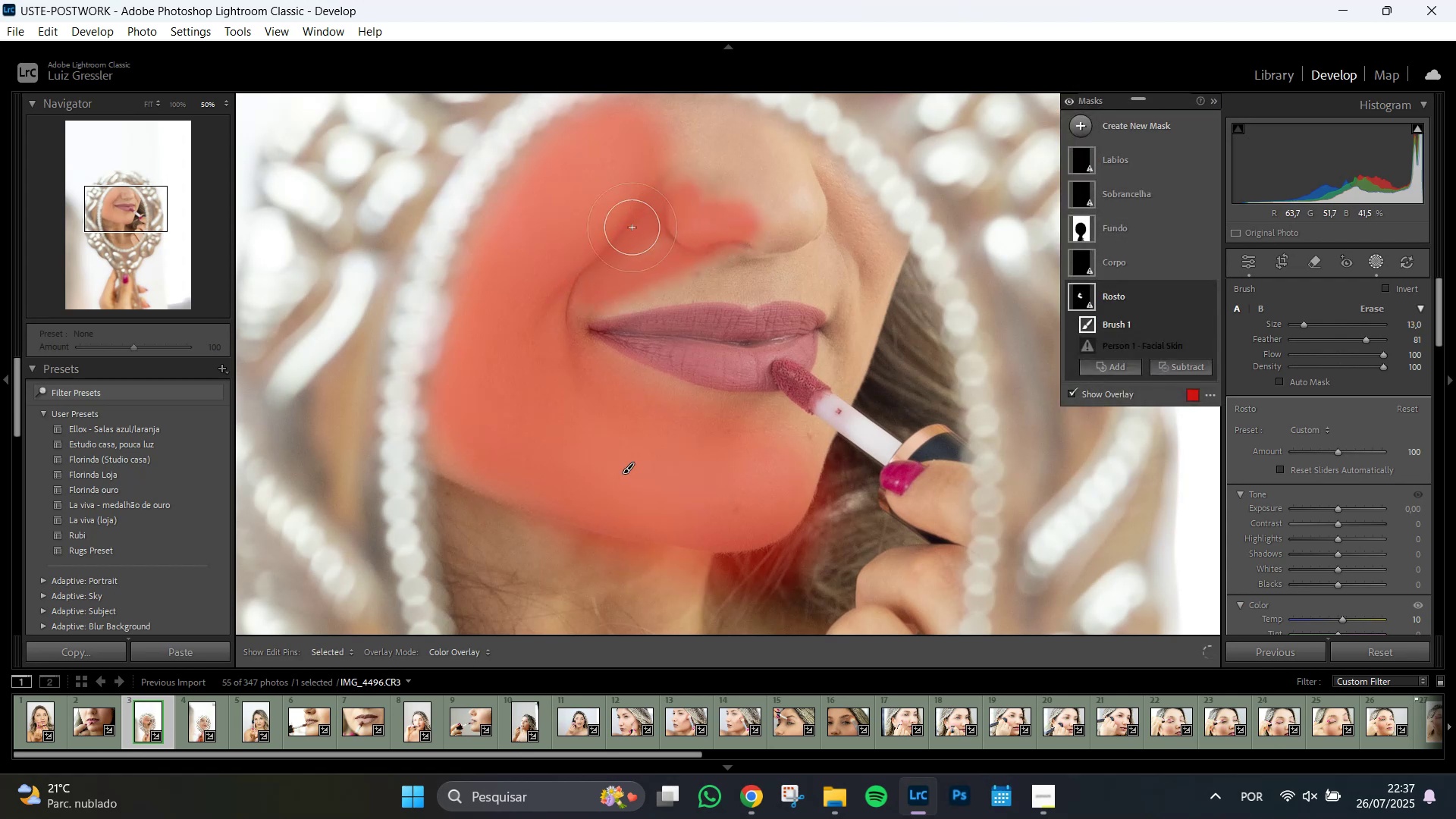 
left_click_drag(start_coordinate=[637, 174], to_coordinate=[566, 394])
 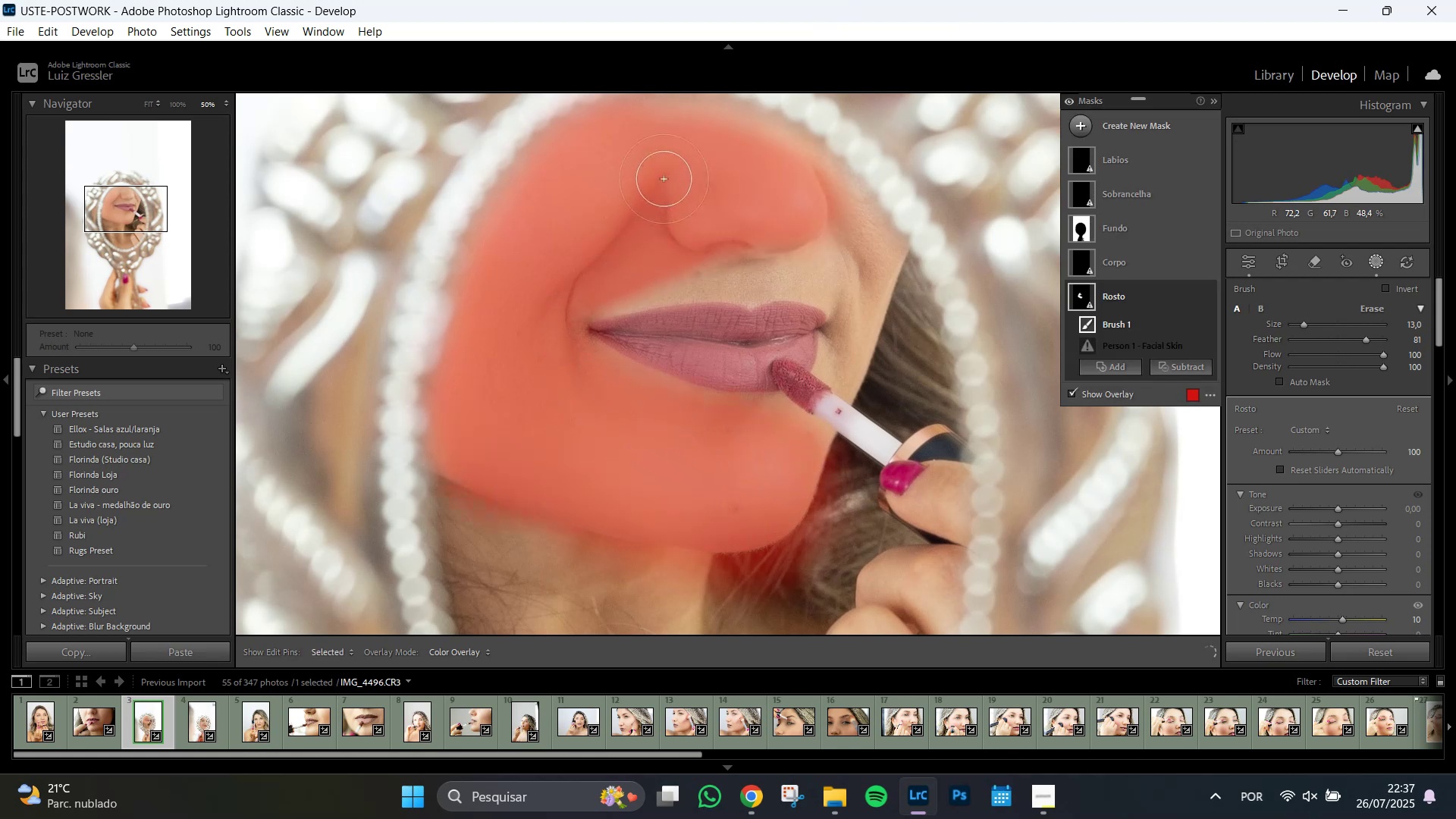 
hold_key(key=Space, duration=1.23)
 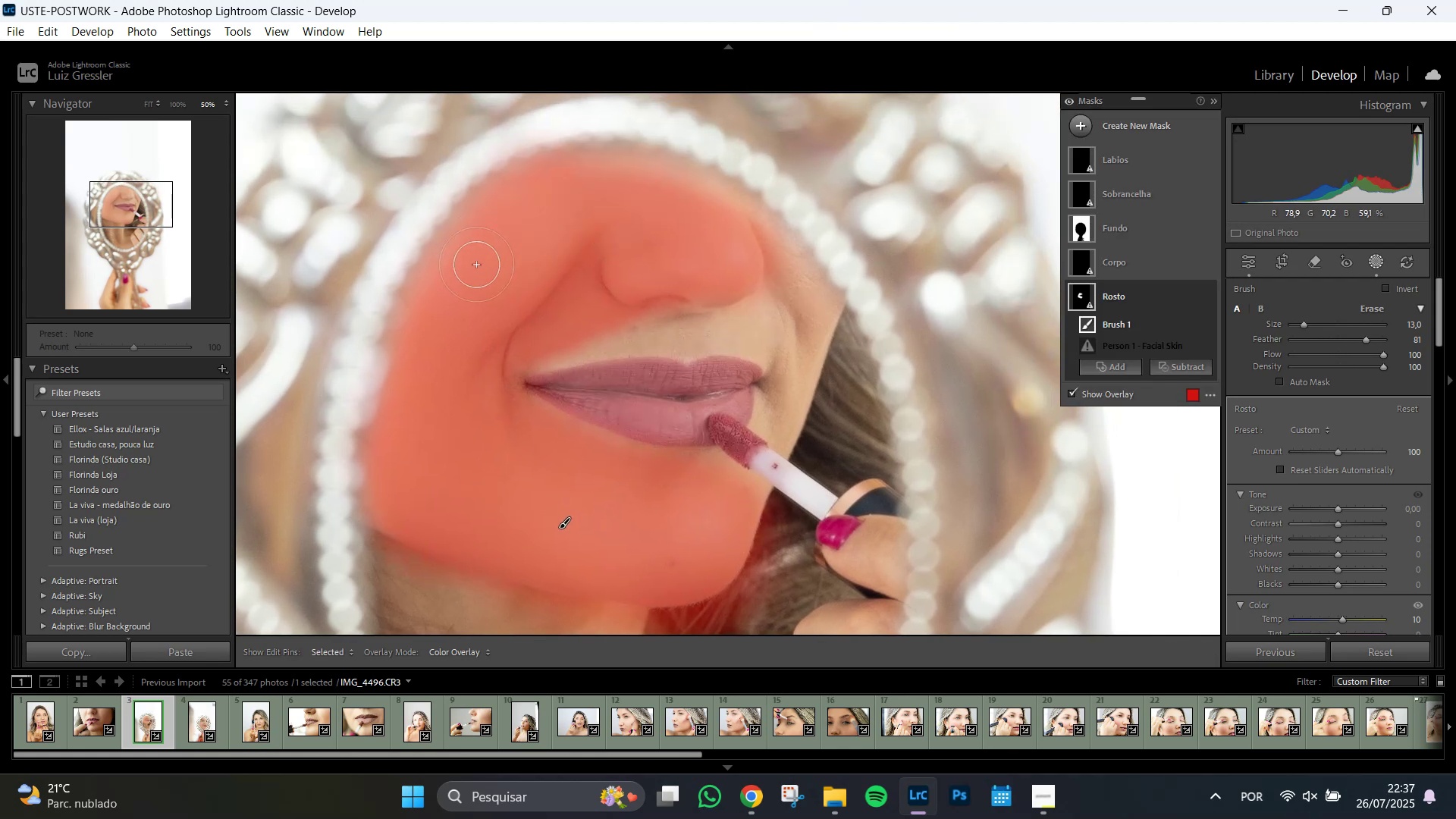 
left_click_drag(start_coordinate=[720, 159], to_coordinate=[657, 214])
 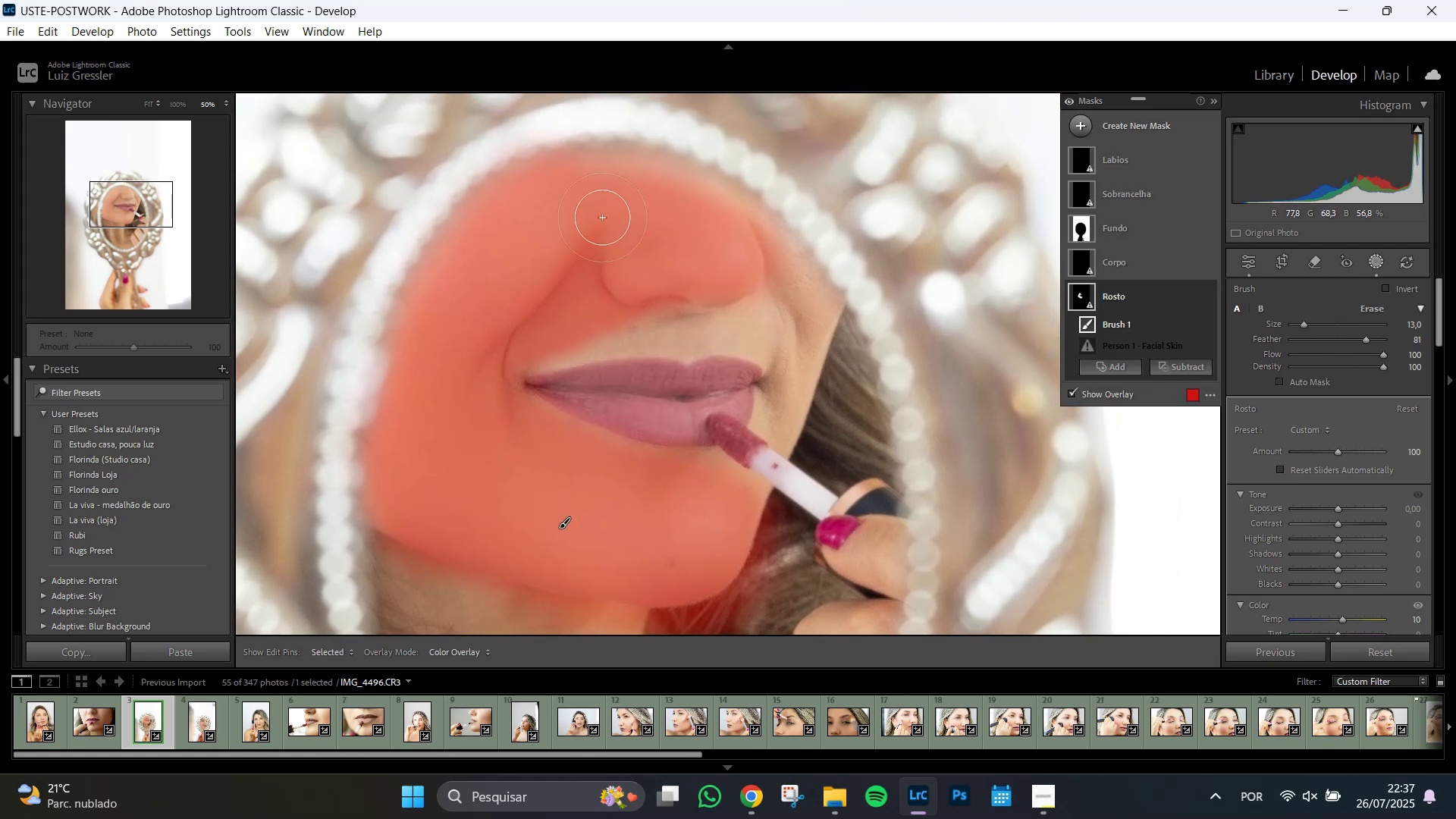 
scroll: coordinate [467, 275], scroll_direction: down, amount: 4.0
 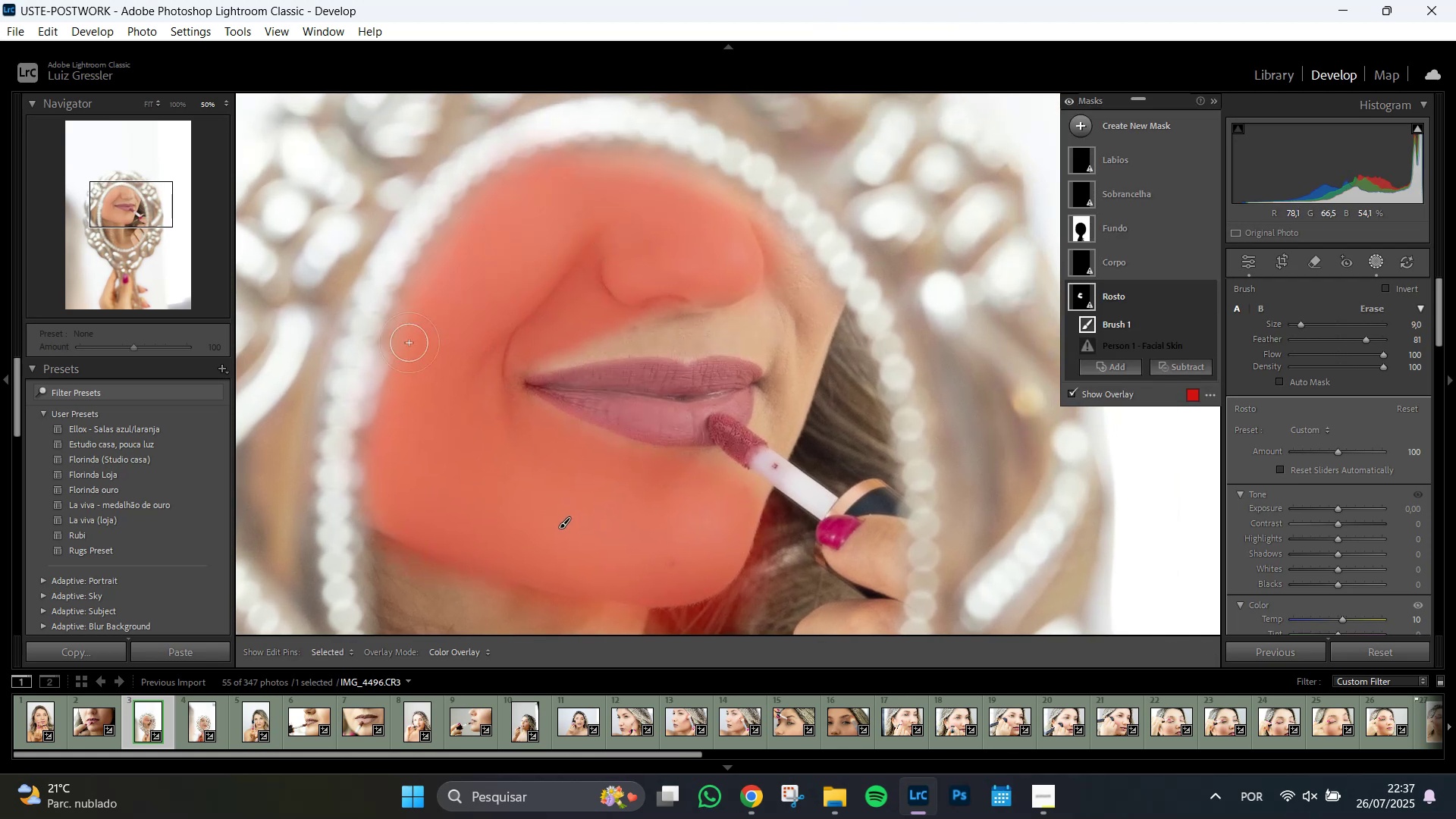 
left_click_drag(start_coordinate=[409, 344], to_coordinate=[572, 194])
 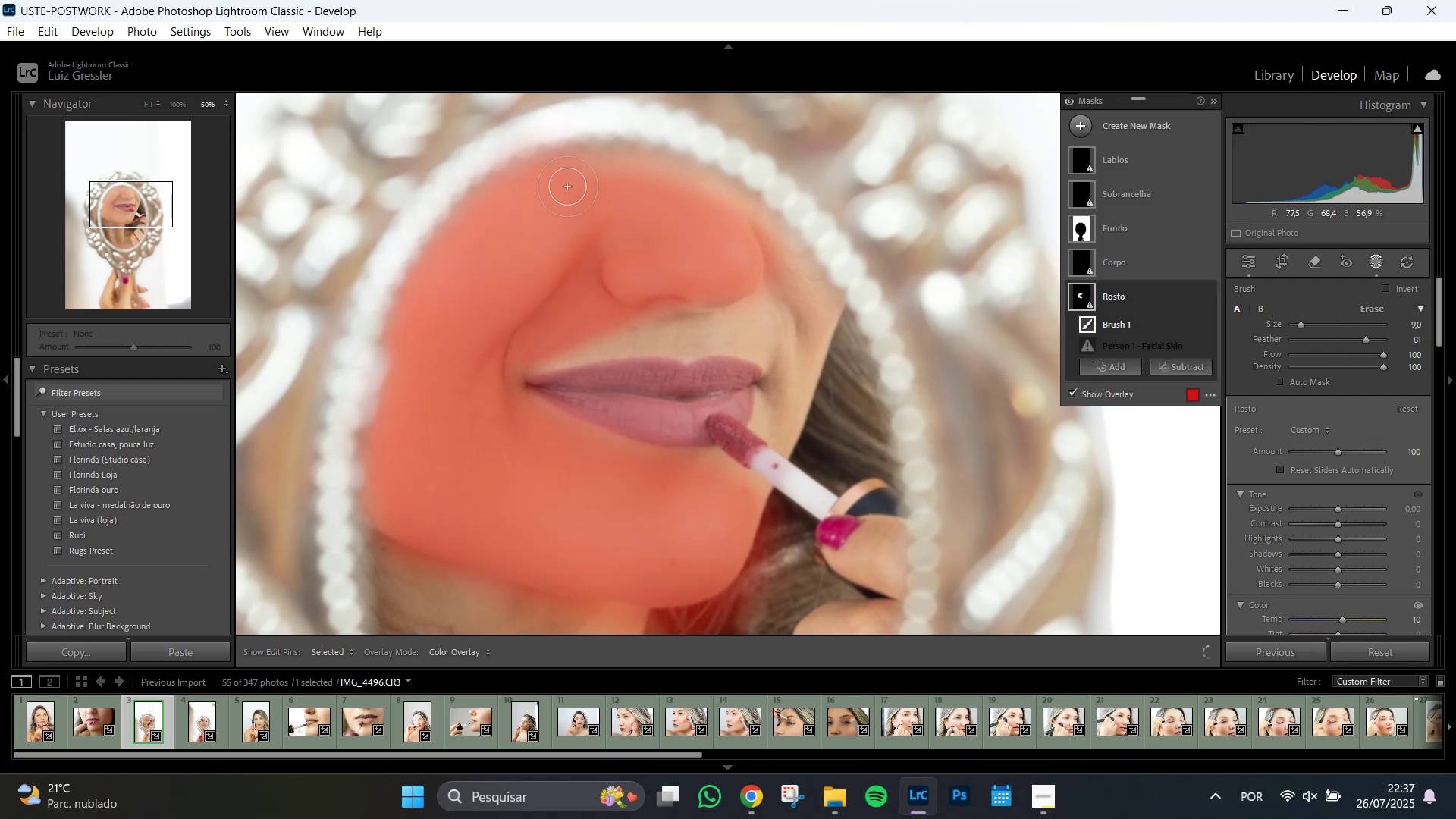 
left_click_drag(start_coordinate=[577, 171], to_coordinate=[790, 286])
 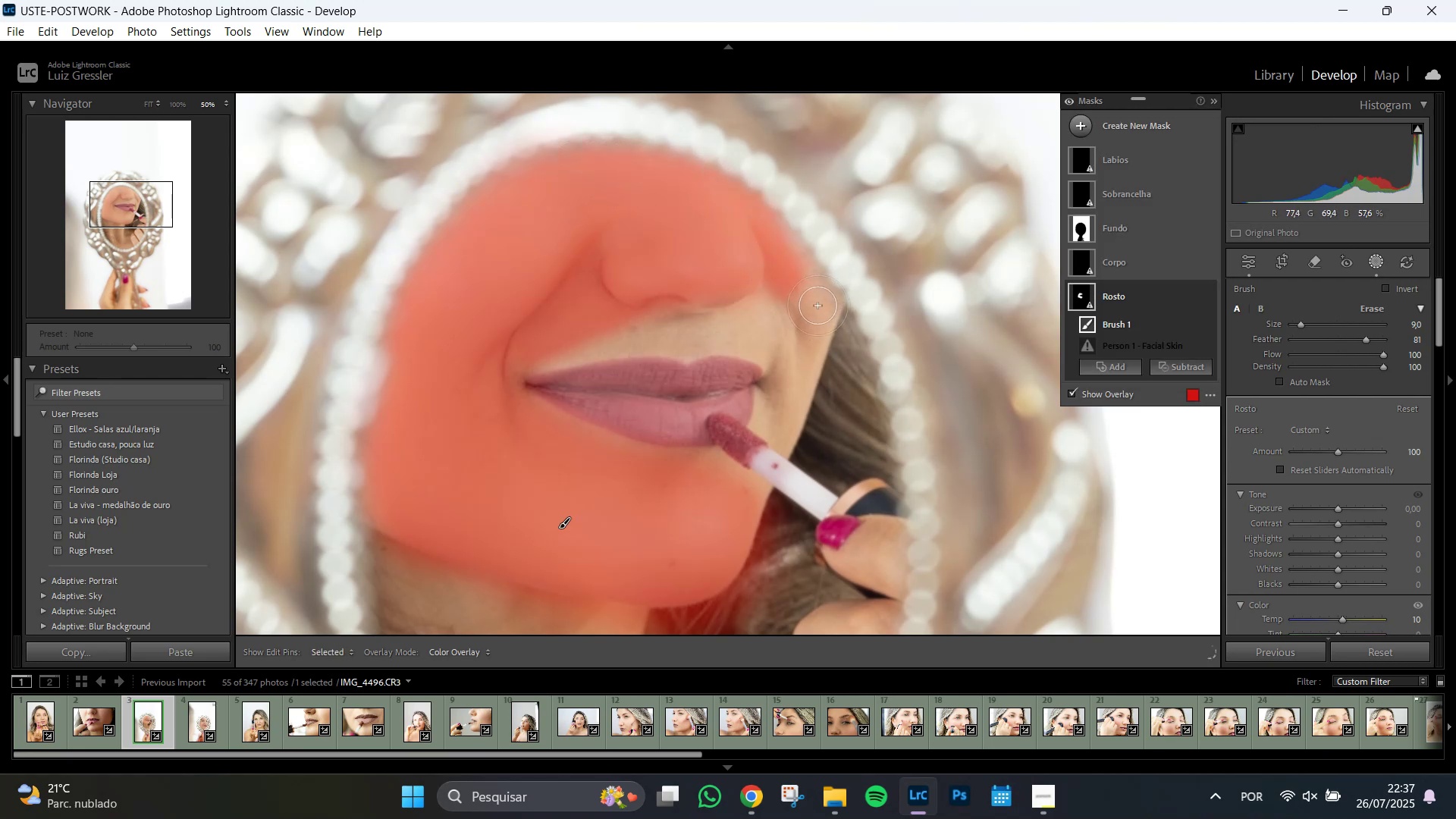 
left_click_drag(start_coordinate=[812, 309], to_coordinate=[797, 336])
 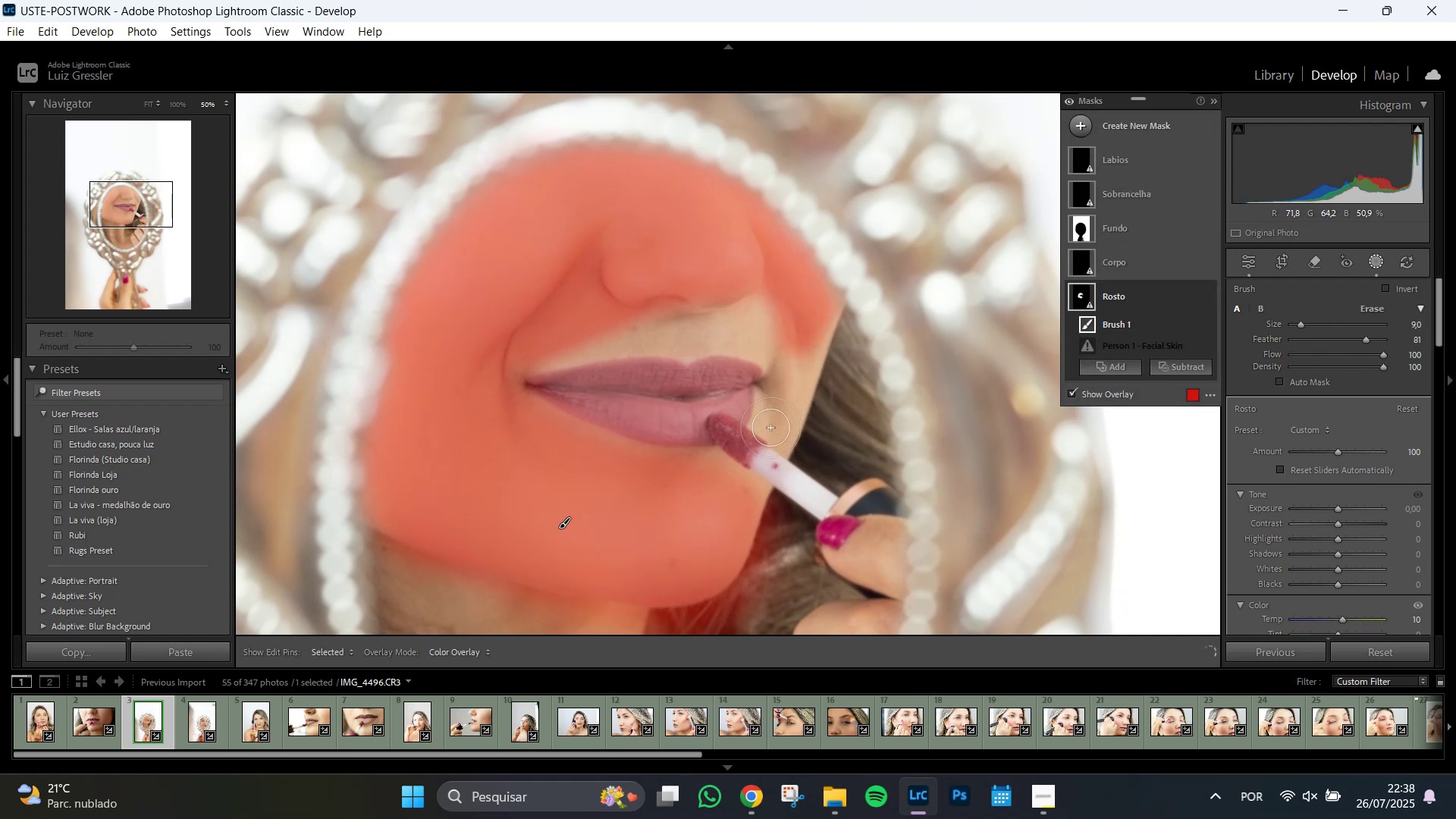 
left_click_drag(start_coordinate=[772, 420], to_coordinate=[693, 334])
 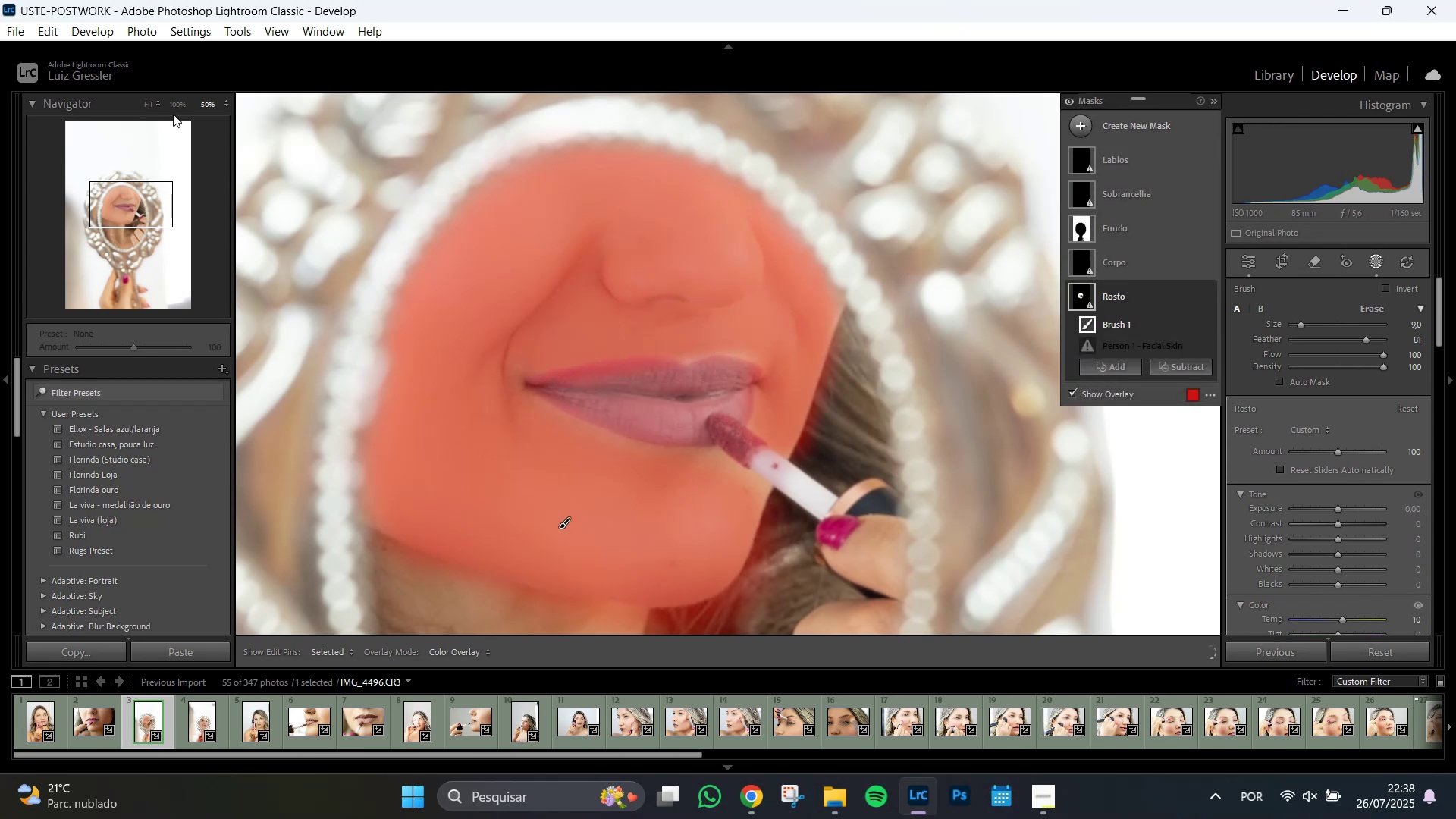 
left_click([177, 101])
 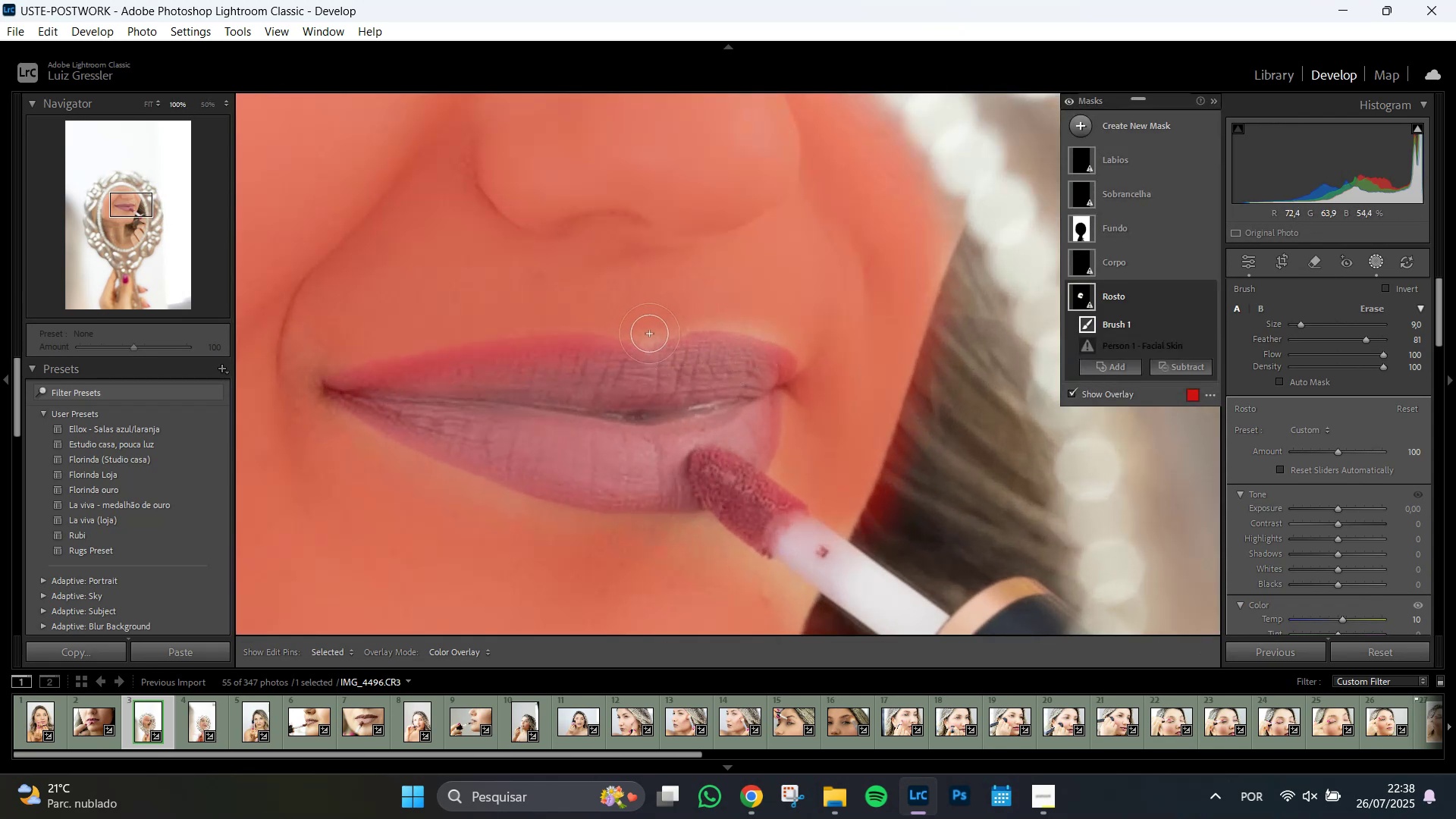 
left_click_drag(start_coordinate=[644, 340], to_coordinate=[774, 334])
 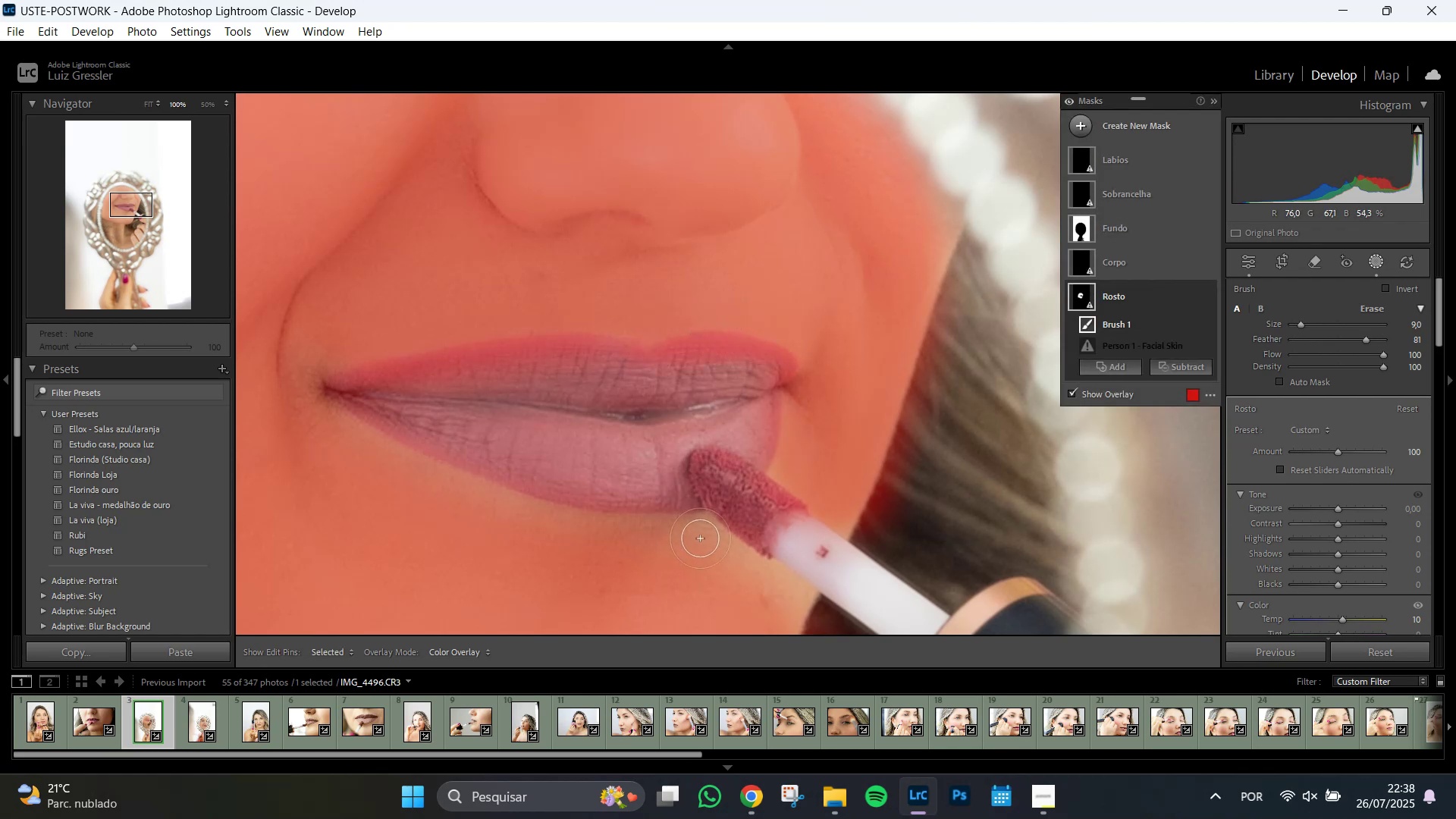 
hold_key(key=Space, duration=1.25)
 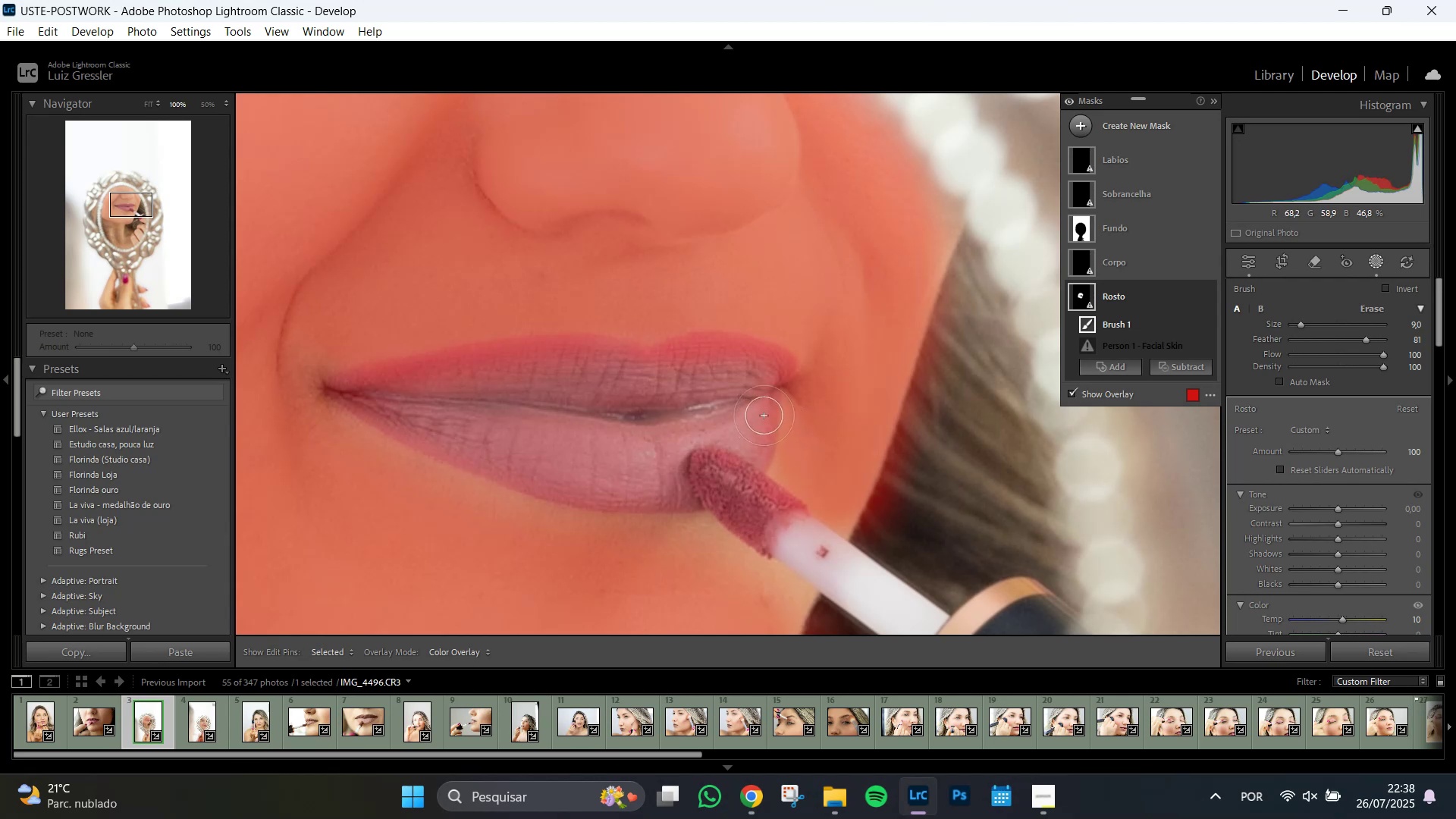 
wait(5.3)
 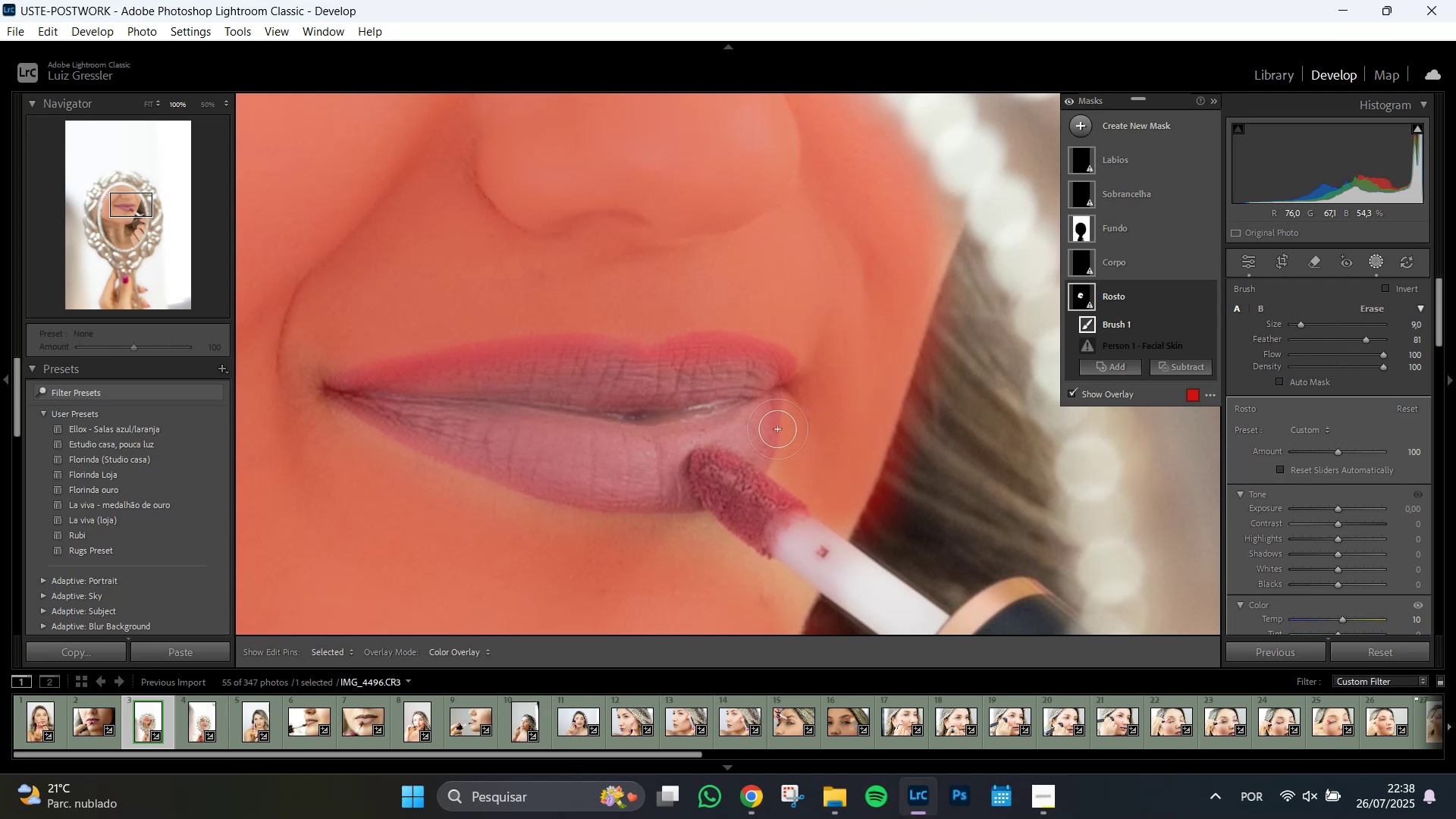 
hold_key(key=Space, duration=1.51)
 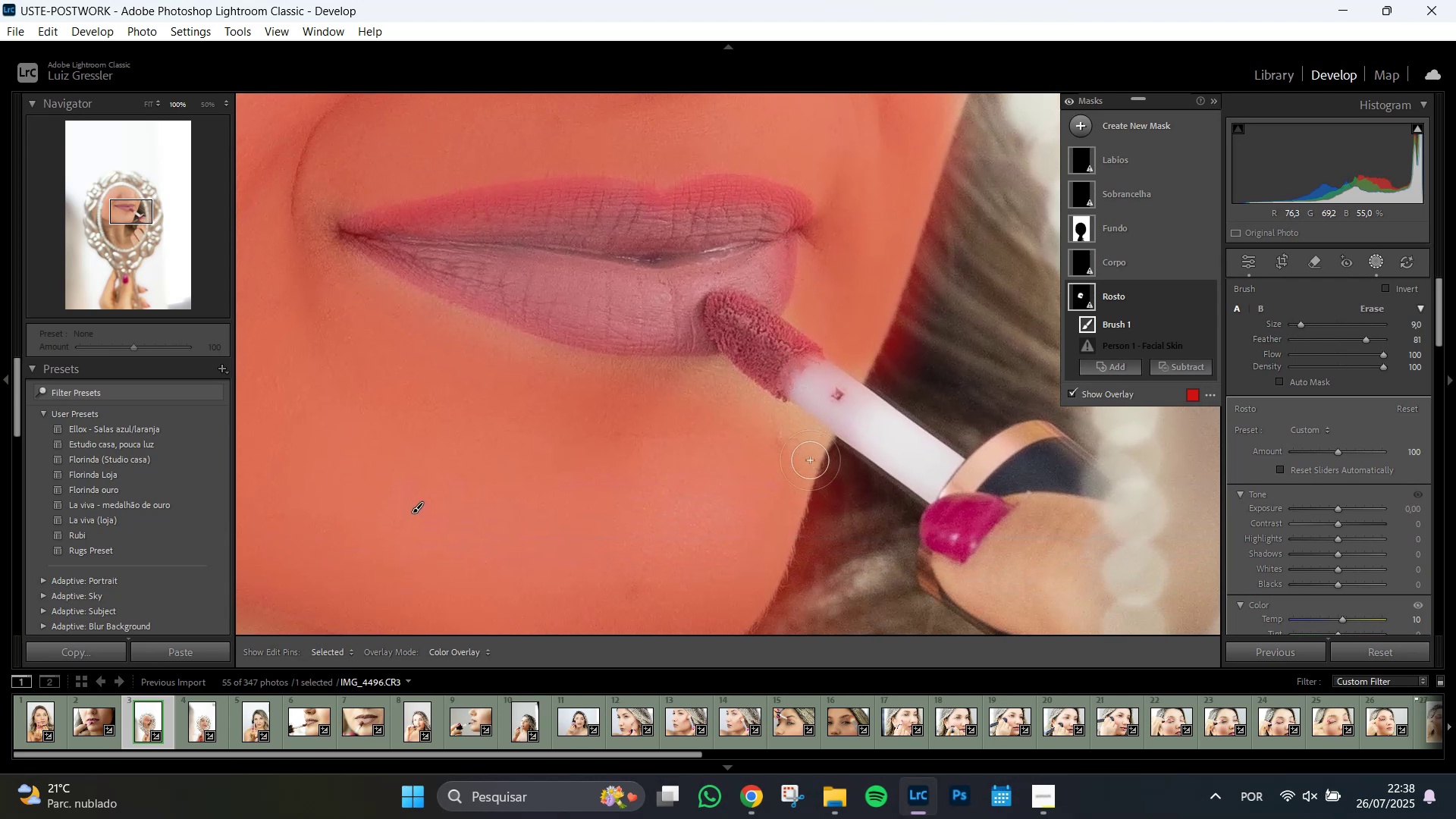 
left_click_drag(start_coordinate=[768, 507], to_coordinate=[783, 350])
 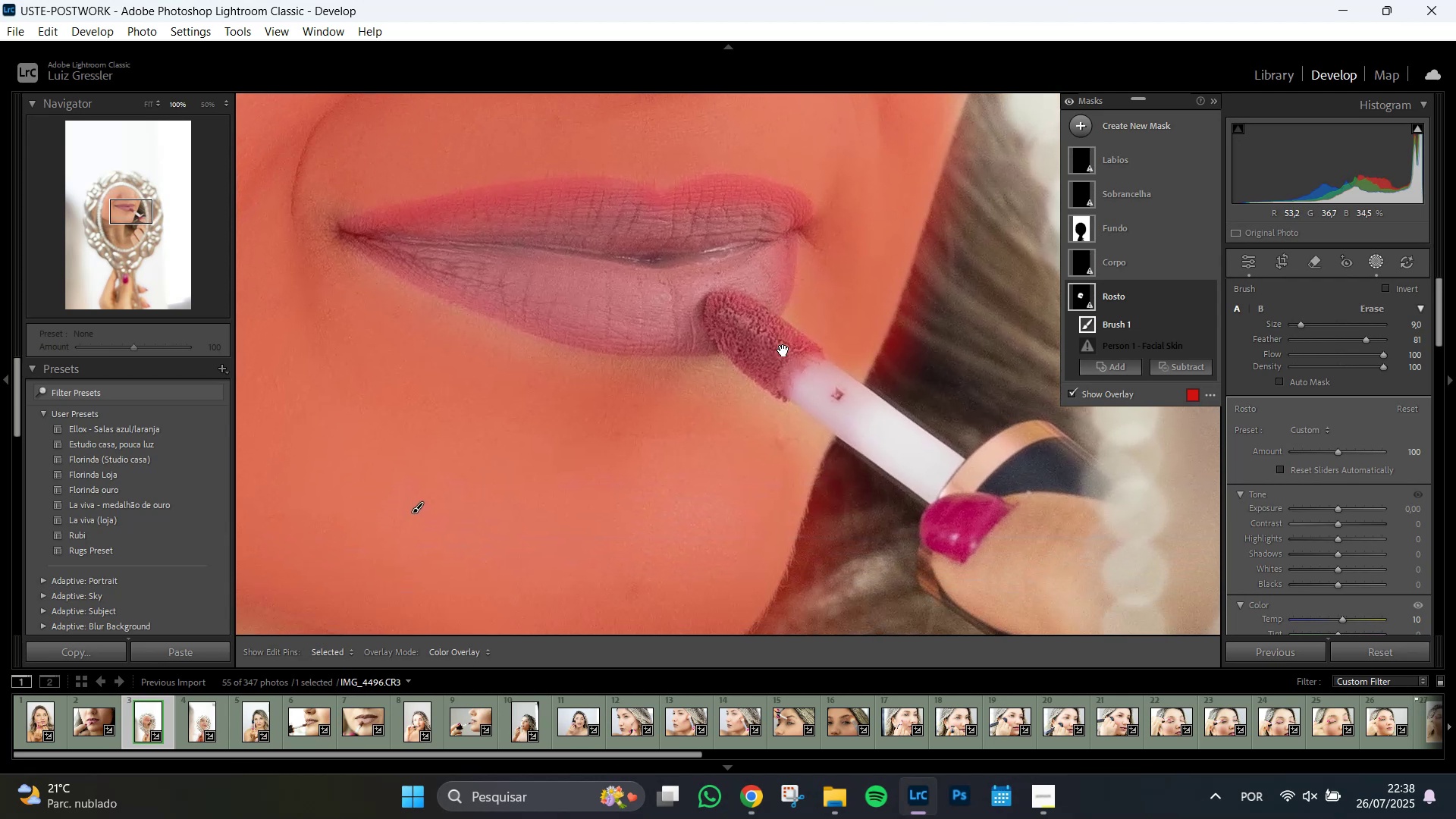 
key(Space)
 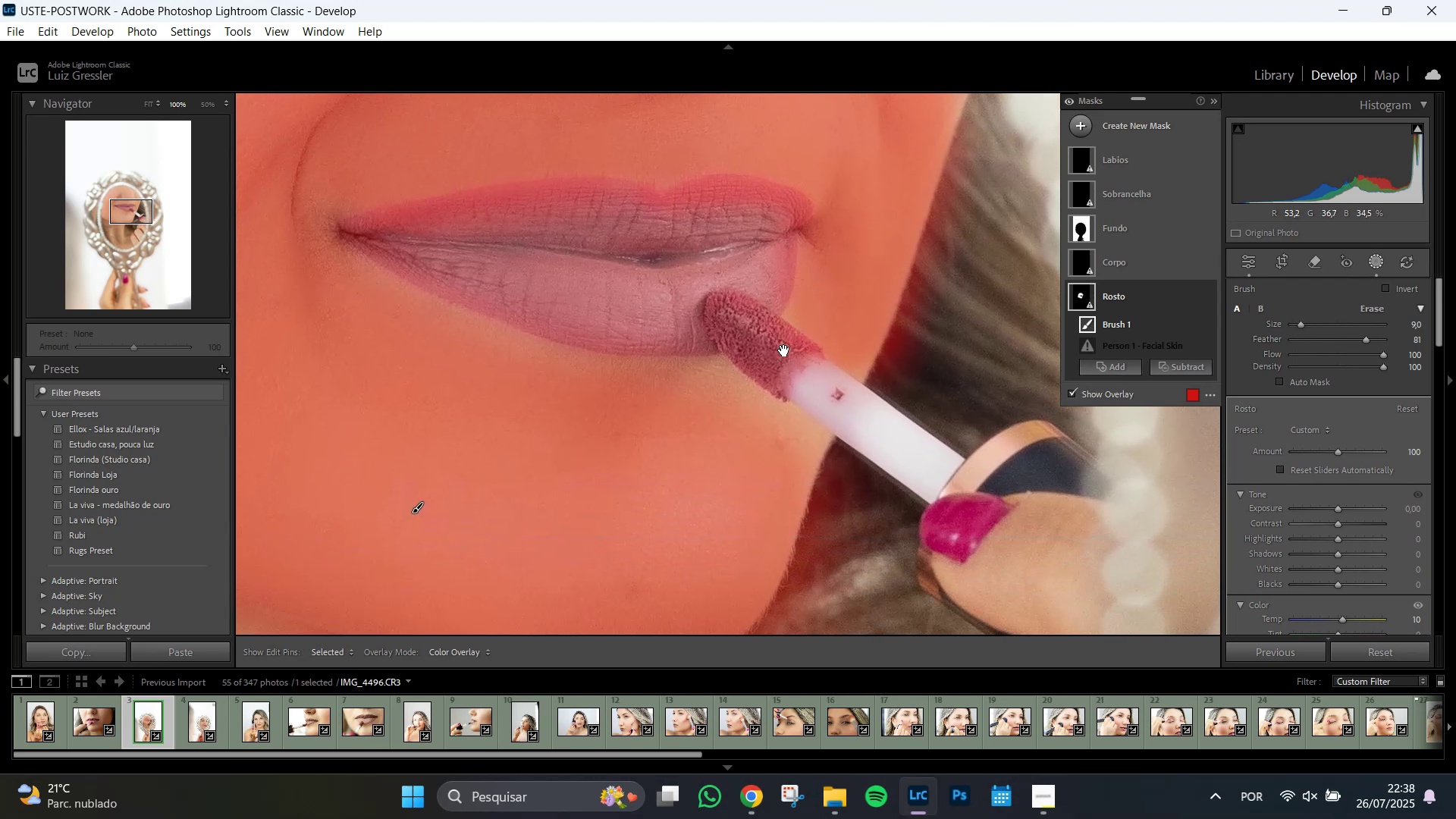 
key(Space)
 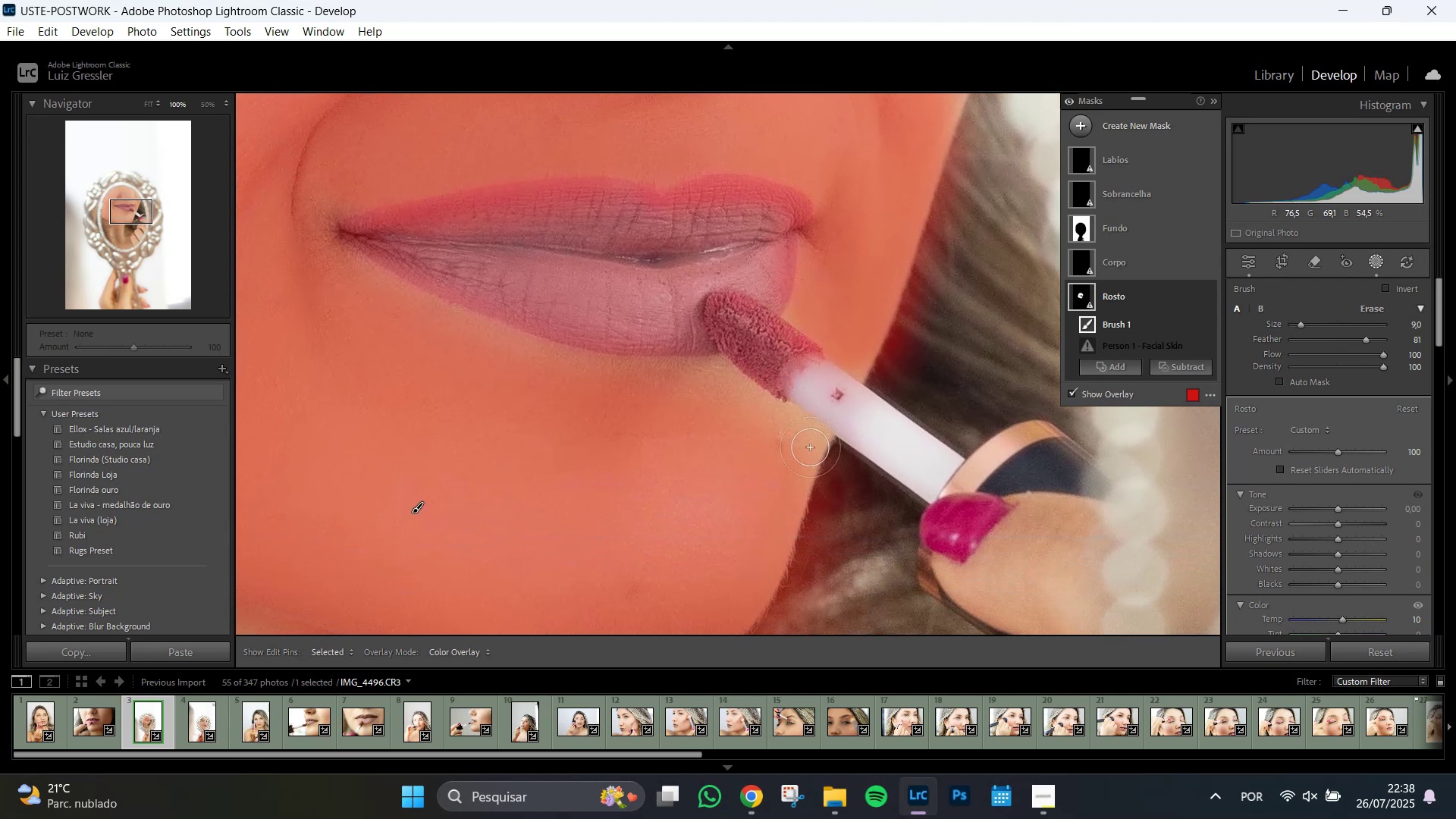 
left_click_drag(start_coordinate=[809, 446], to_coordinate=[532, 359])
 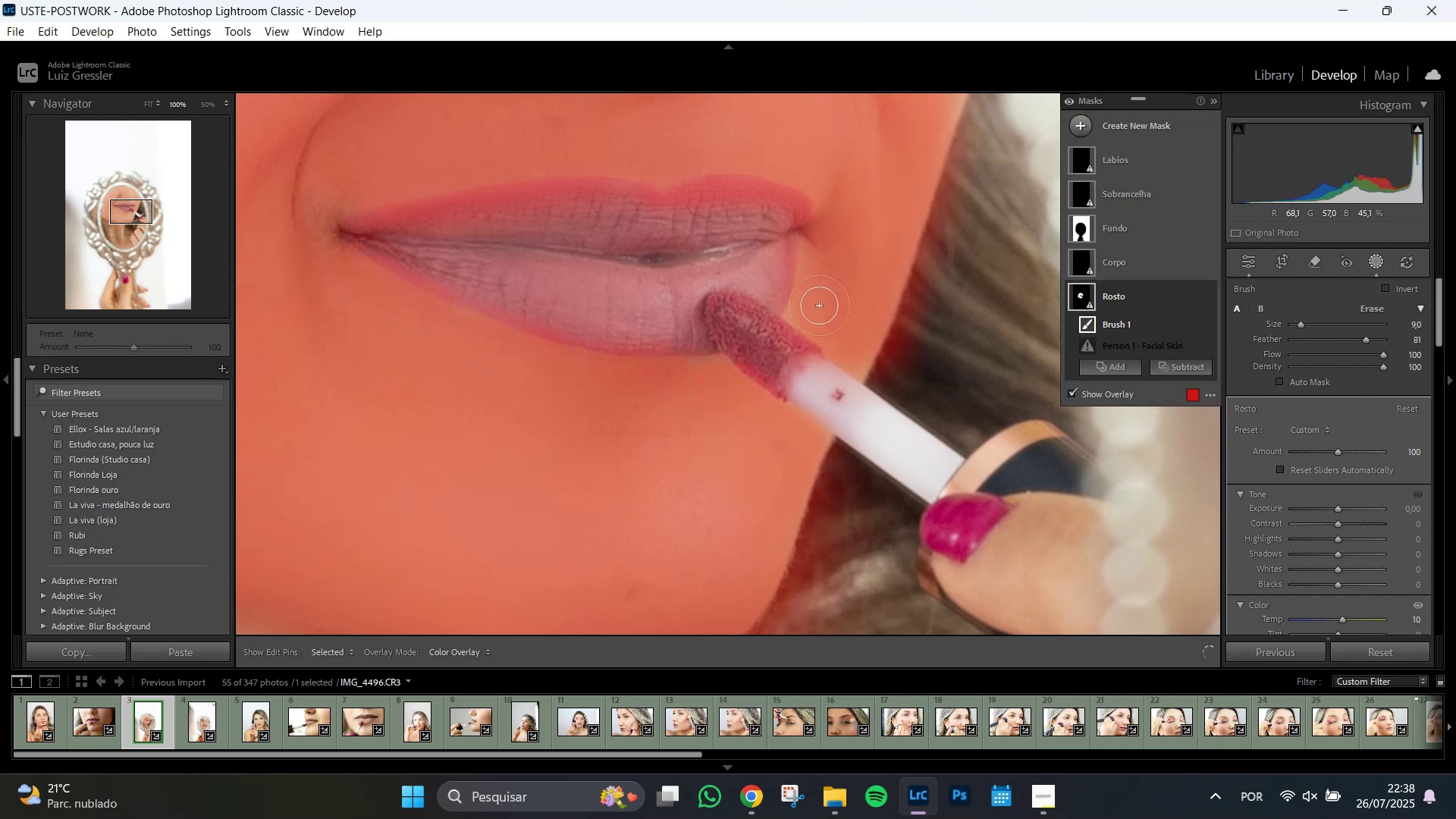 
left_click_drag(start_coordinate=[805, 318], to_coordinate=[880, 142])
 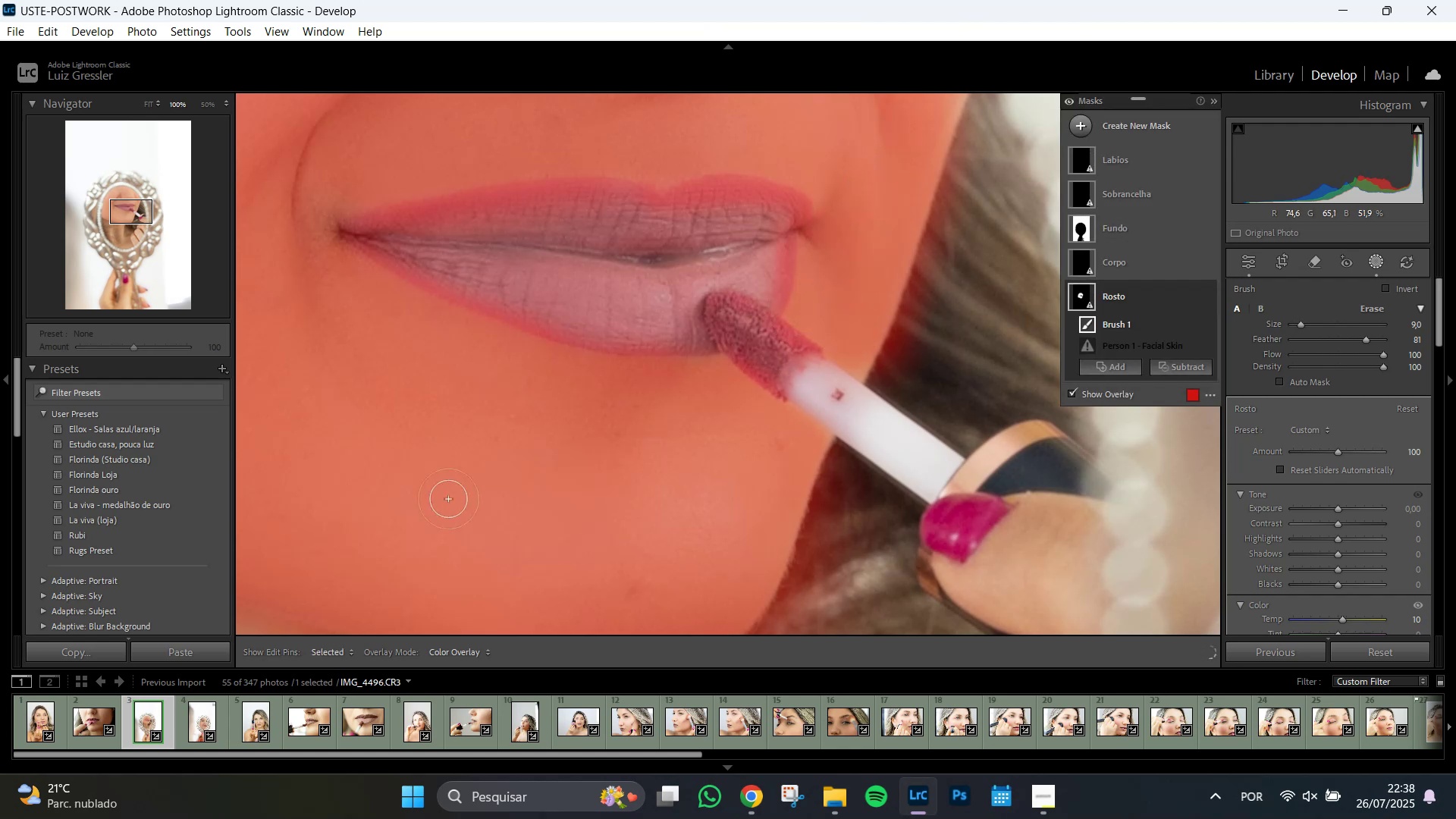 
hold_key(key=Space, duration=1.51)
 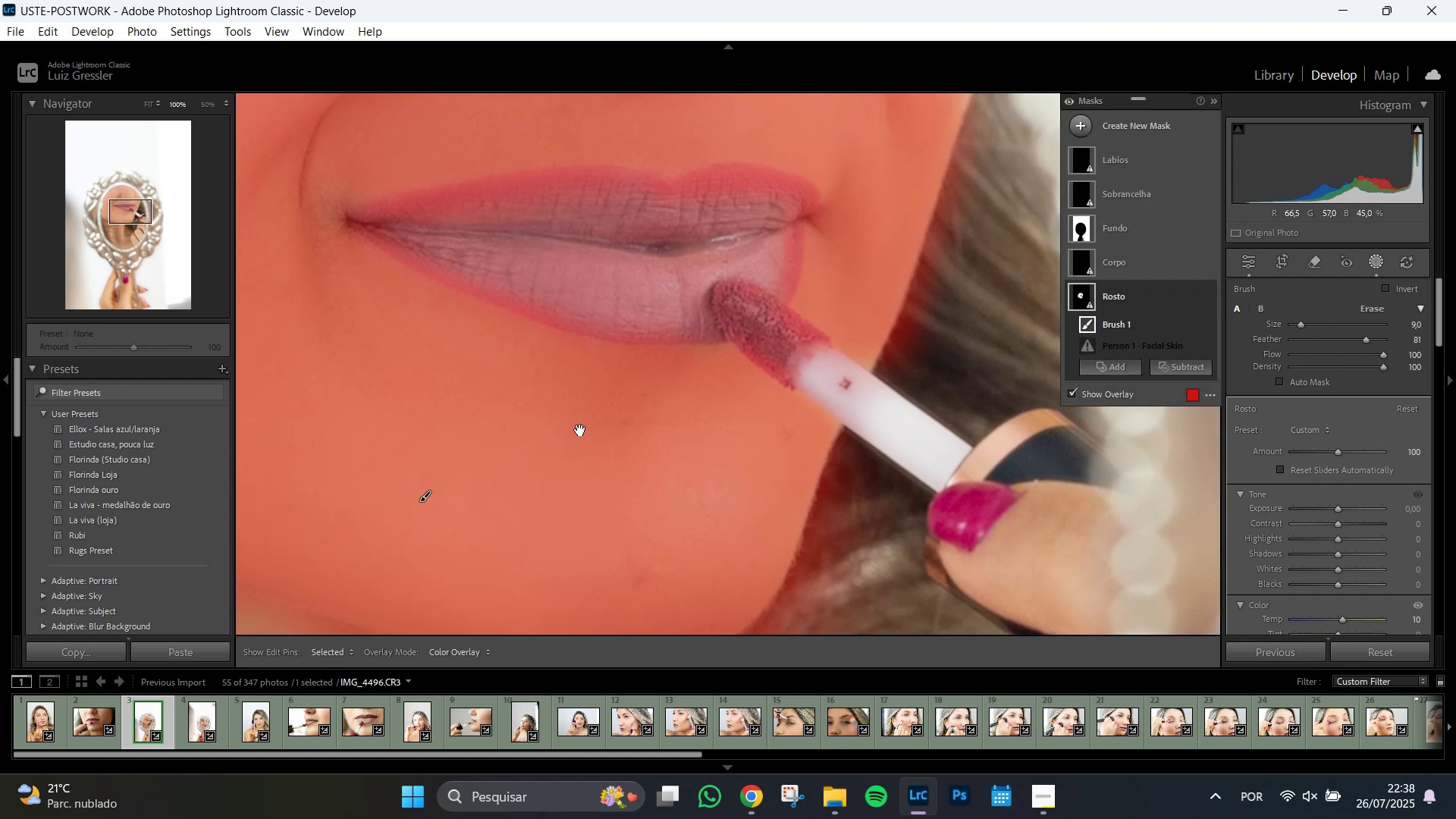 
left_click_drag(start_coordinate=[528, 511], to_coordinate=[603, 386])
 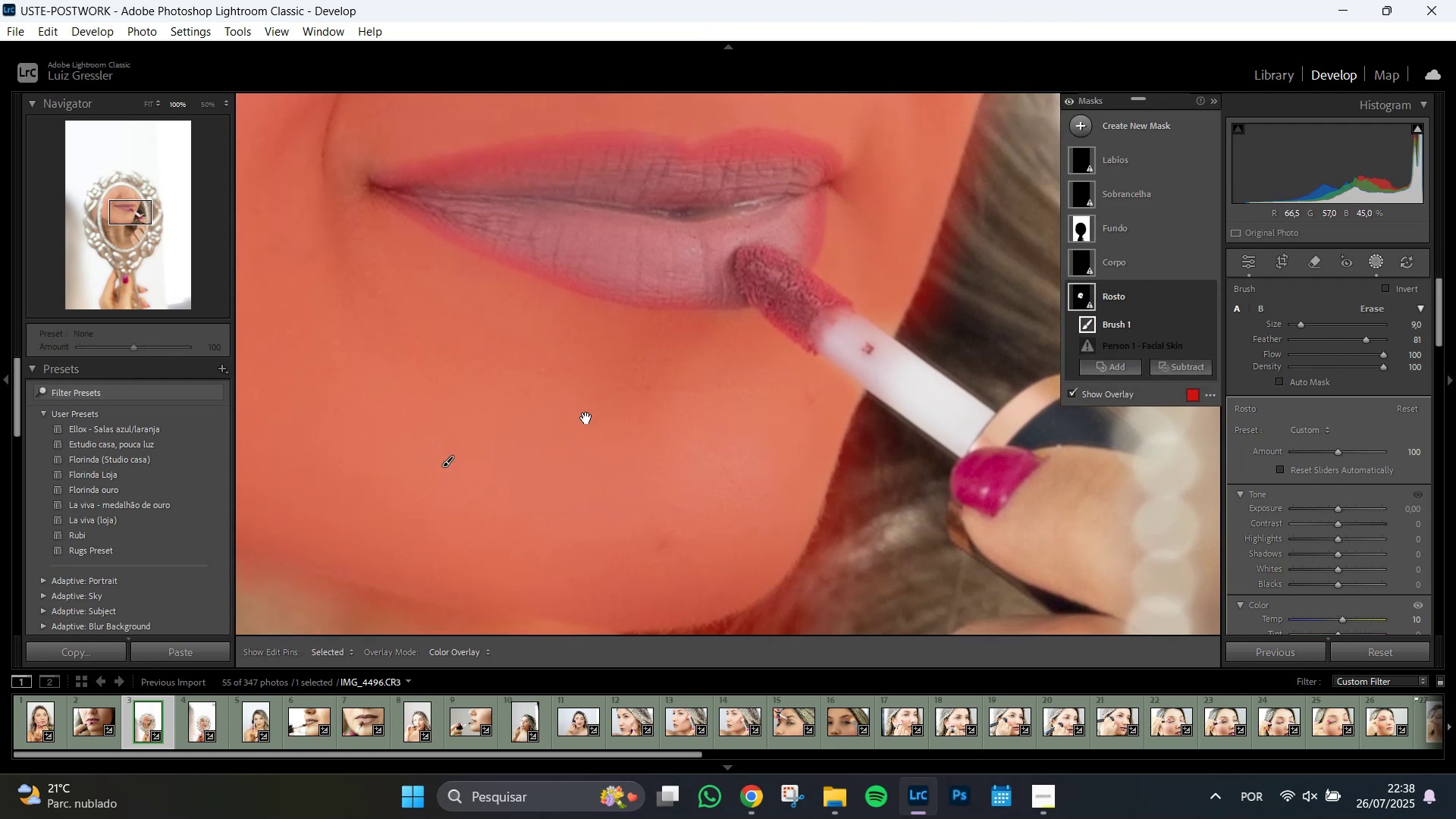 
hold_key(key=Space, duration=1.25)
 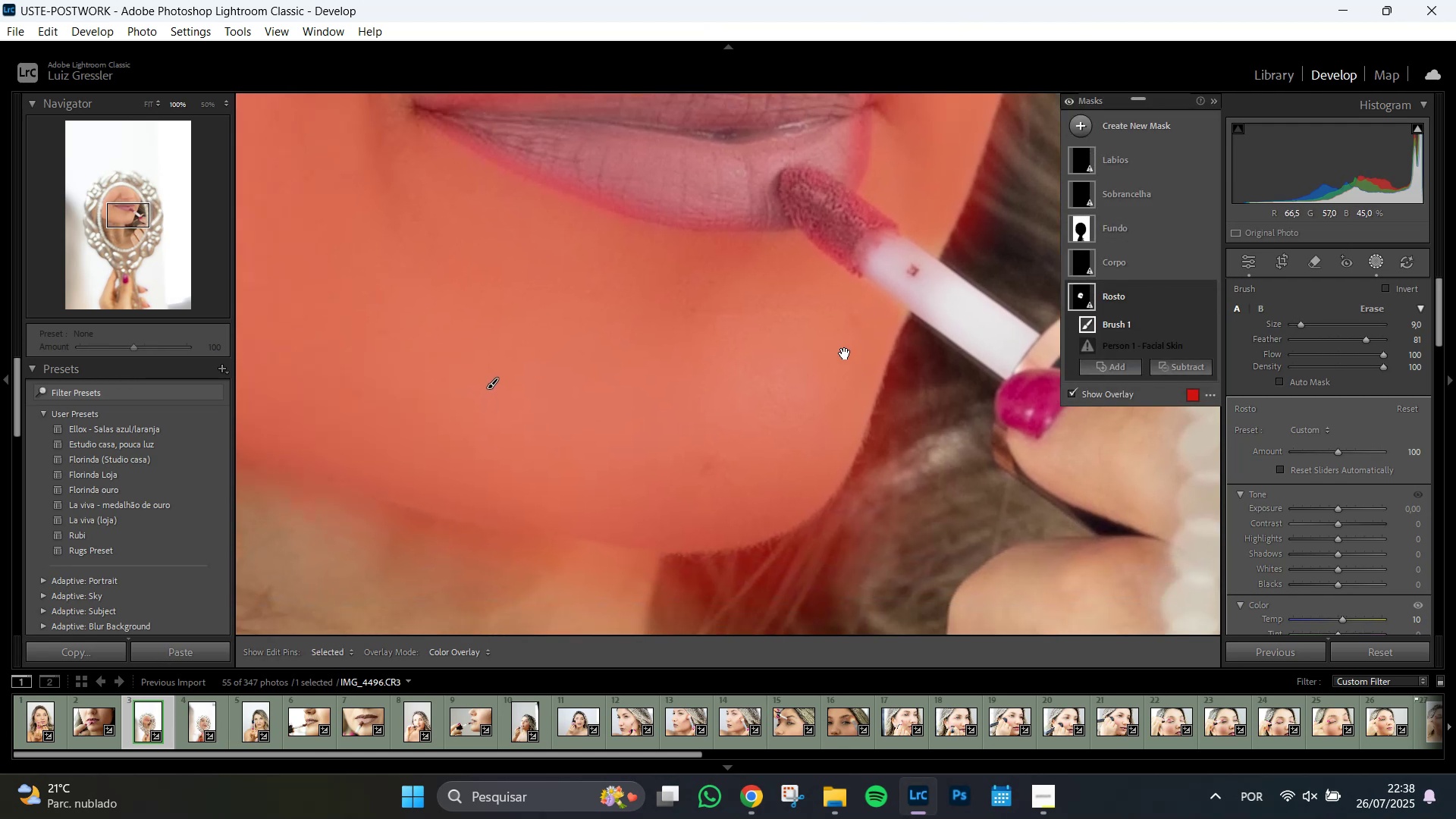 
scroll: coordinate [878, 321], scroll_direction: down, amount: 5.0
 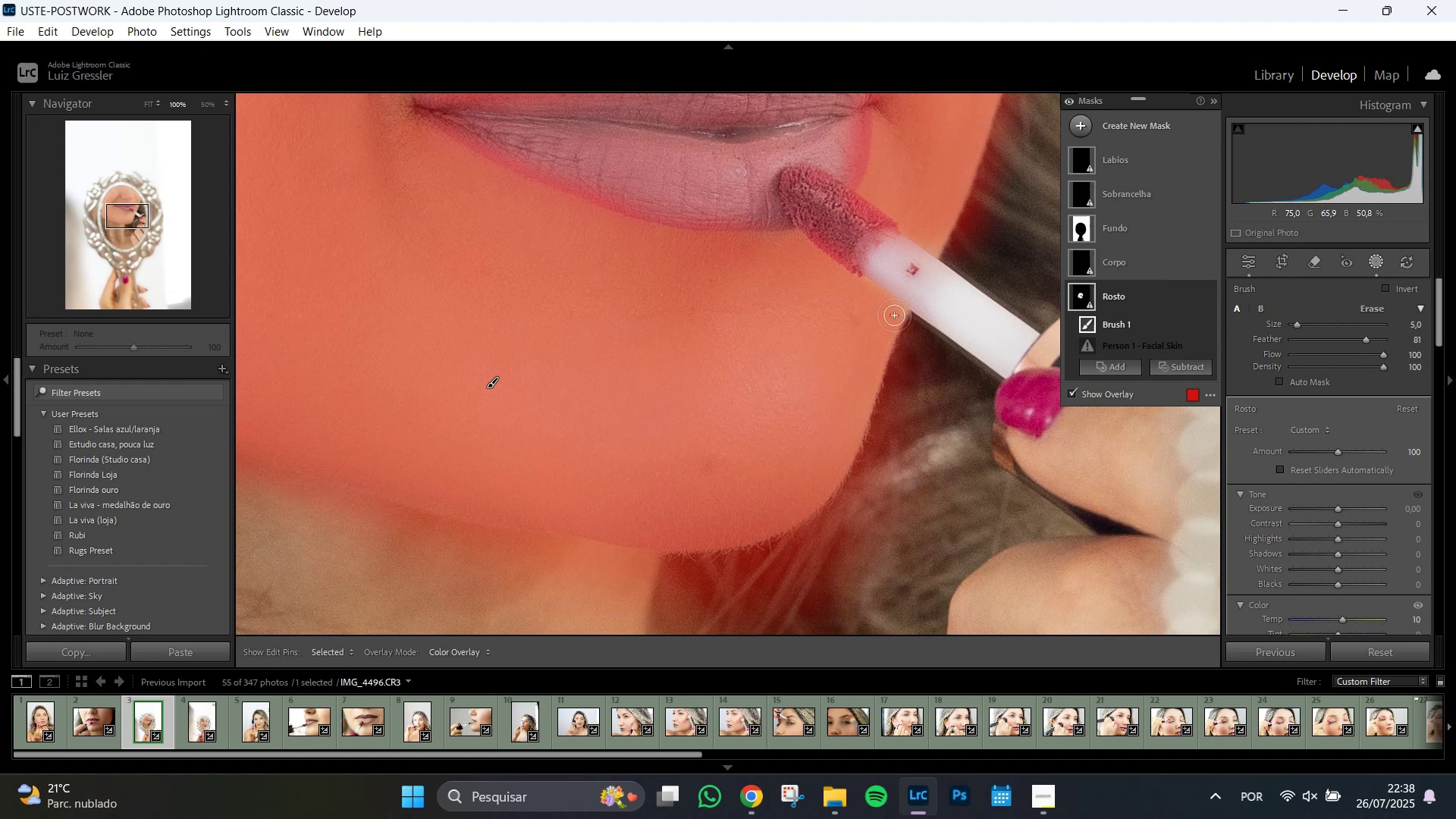 
left_click_drag(start_coordinate=[895, 315], to_coordinate=[842, 278])
 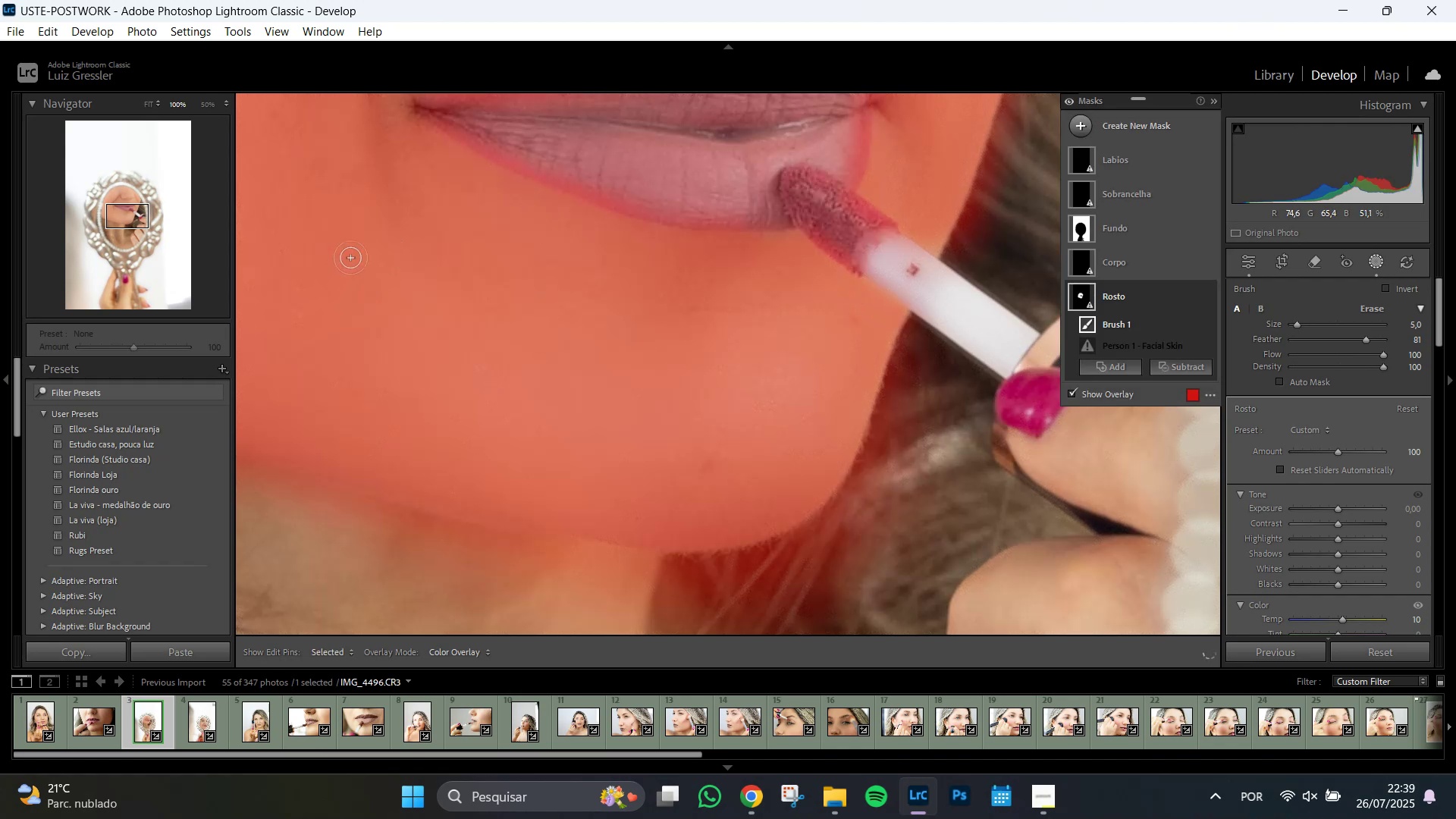 
scroll: coordinate [593, 372], scroll_direction: up, amount: 34.0
 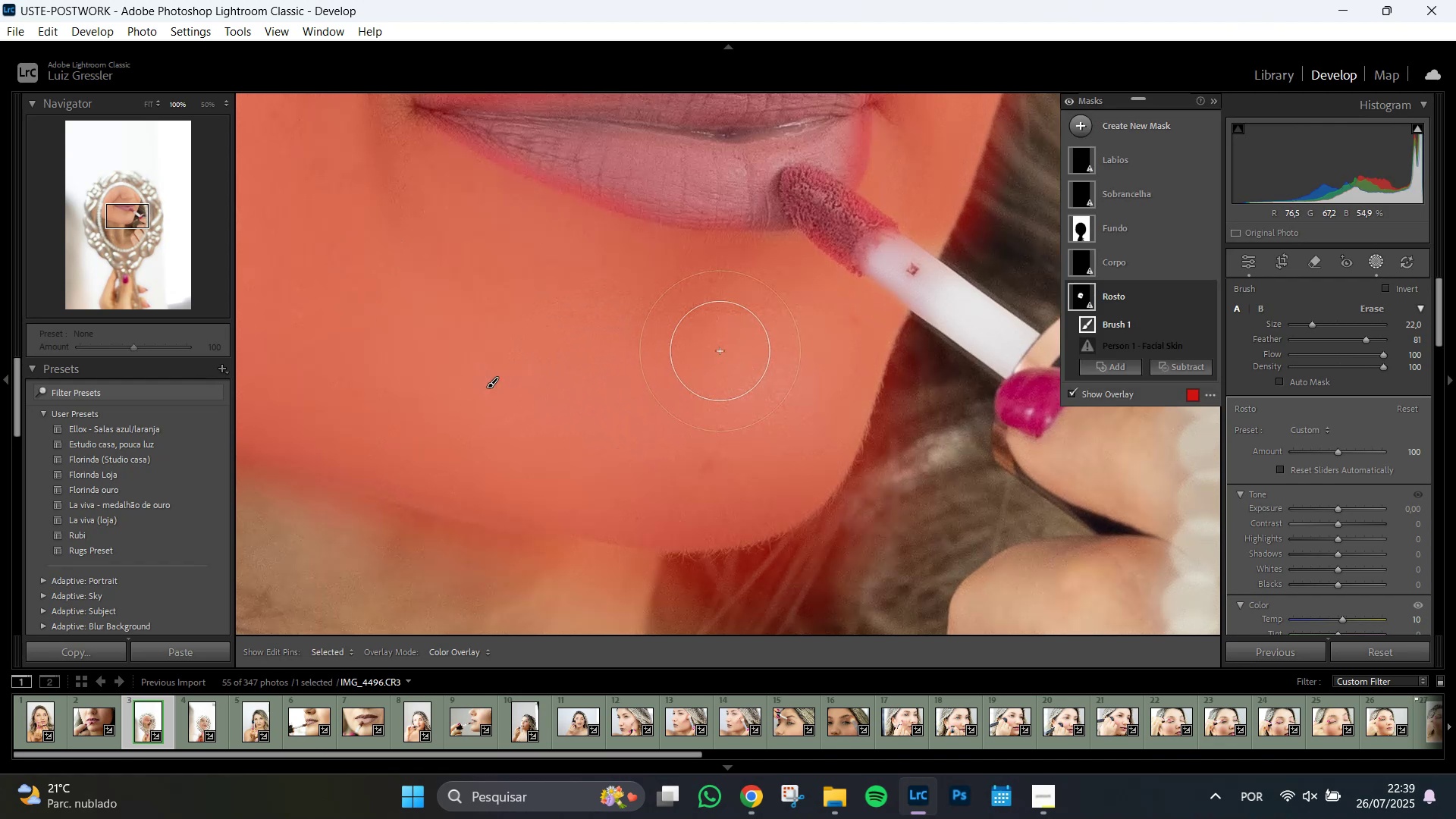 
left_click_drag(start_coordinate=[748, 352], to_coordinate=[738, 340])
 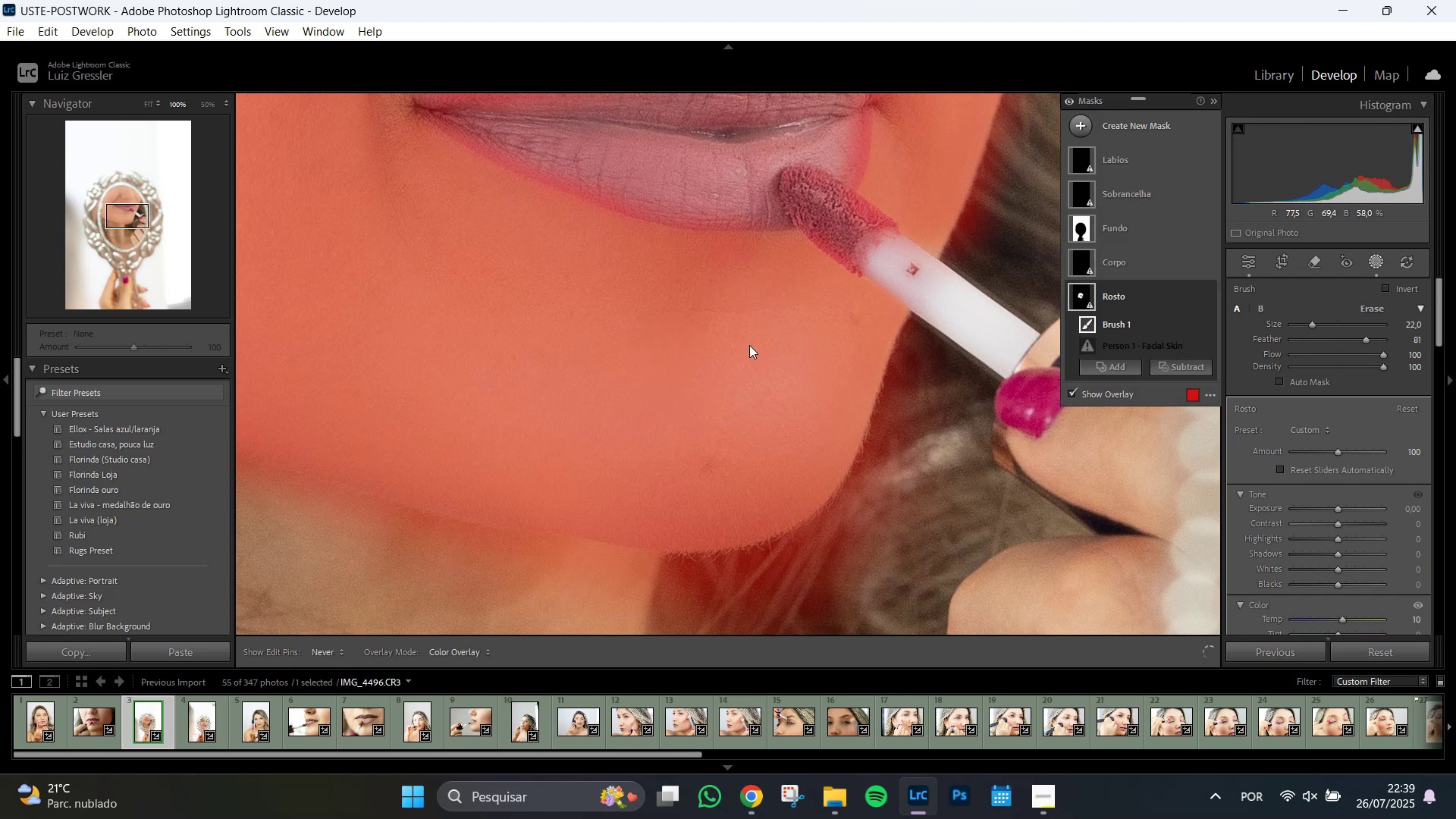 
scroll: coordinate [763, 256], scroll_direction: down, amount: 30.0
 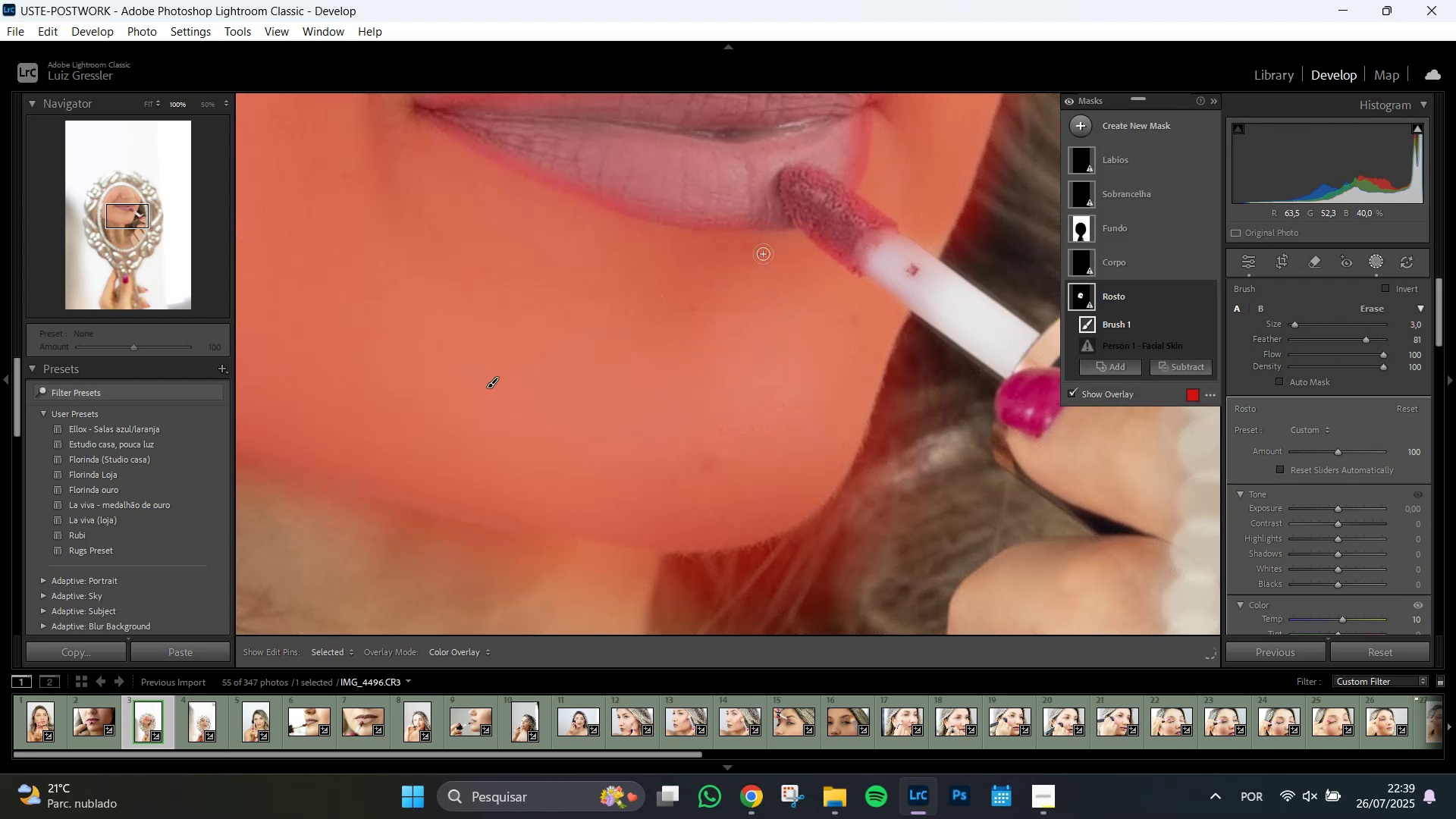 
scroll: coordinate [763, 246], scroll_direction: up, amount: 1.0
 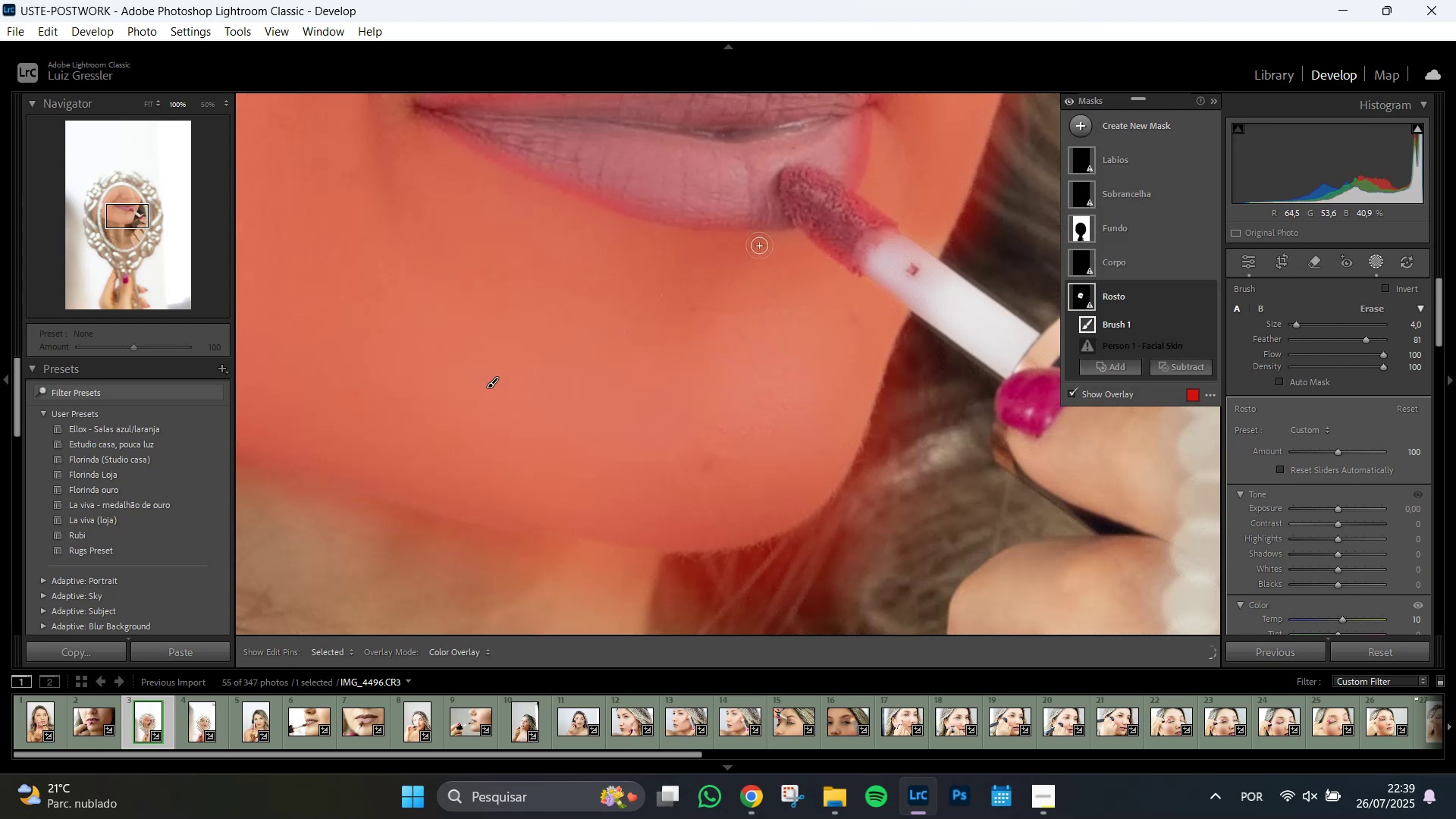 
left_click_drag(start_coordinate=[760, 240], to_coordinate=[638, 254])
 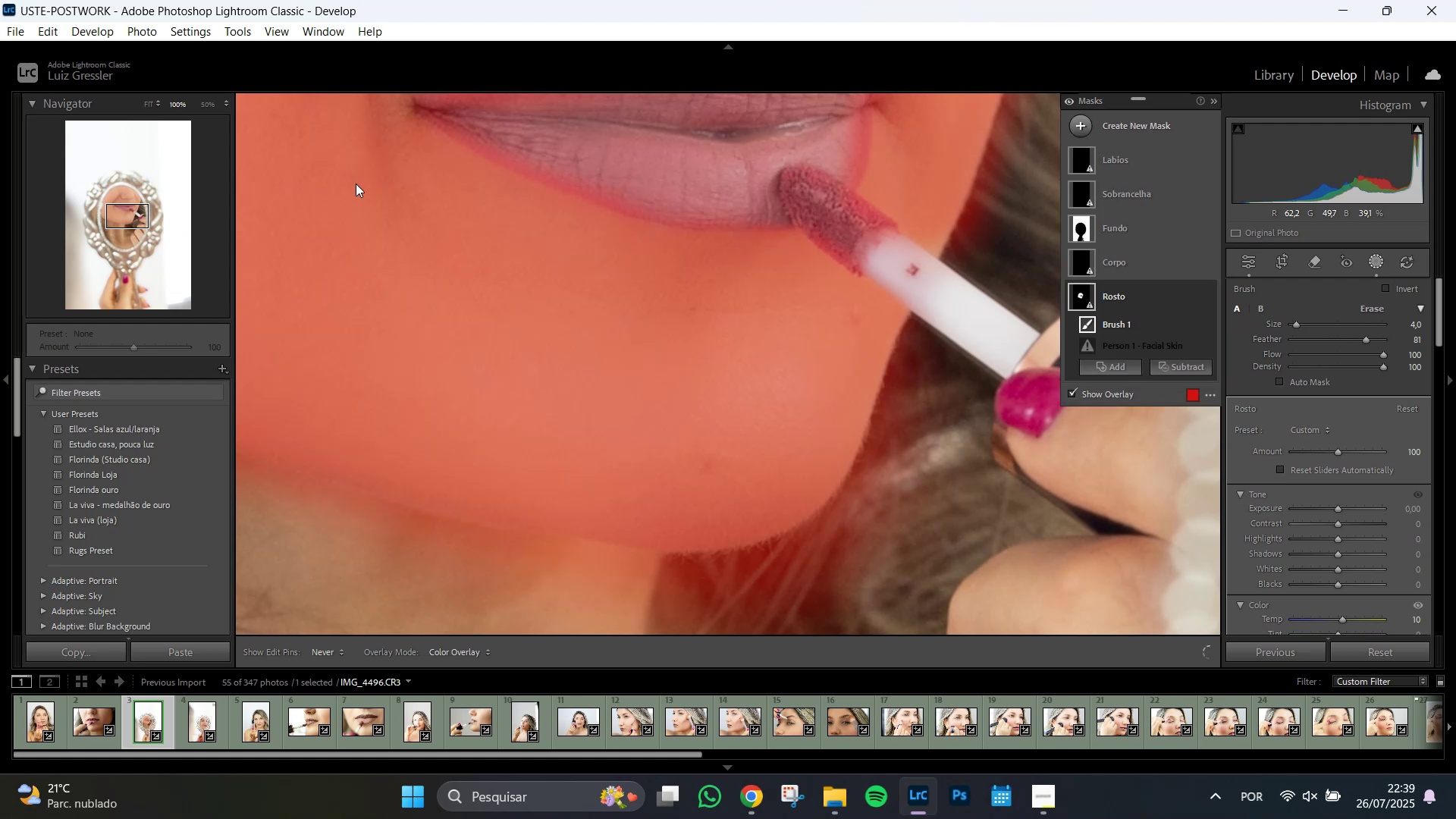 
hold_key(key=Space, duration=1.51)
 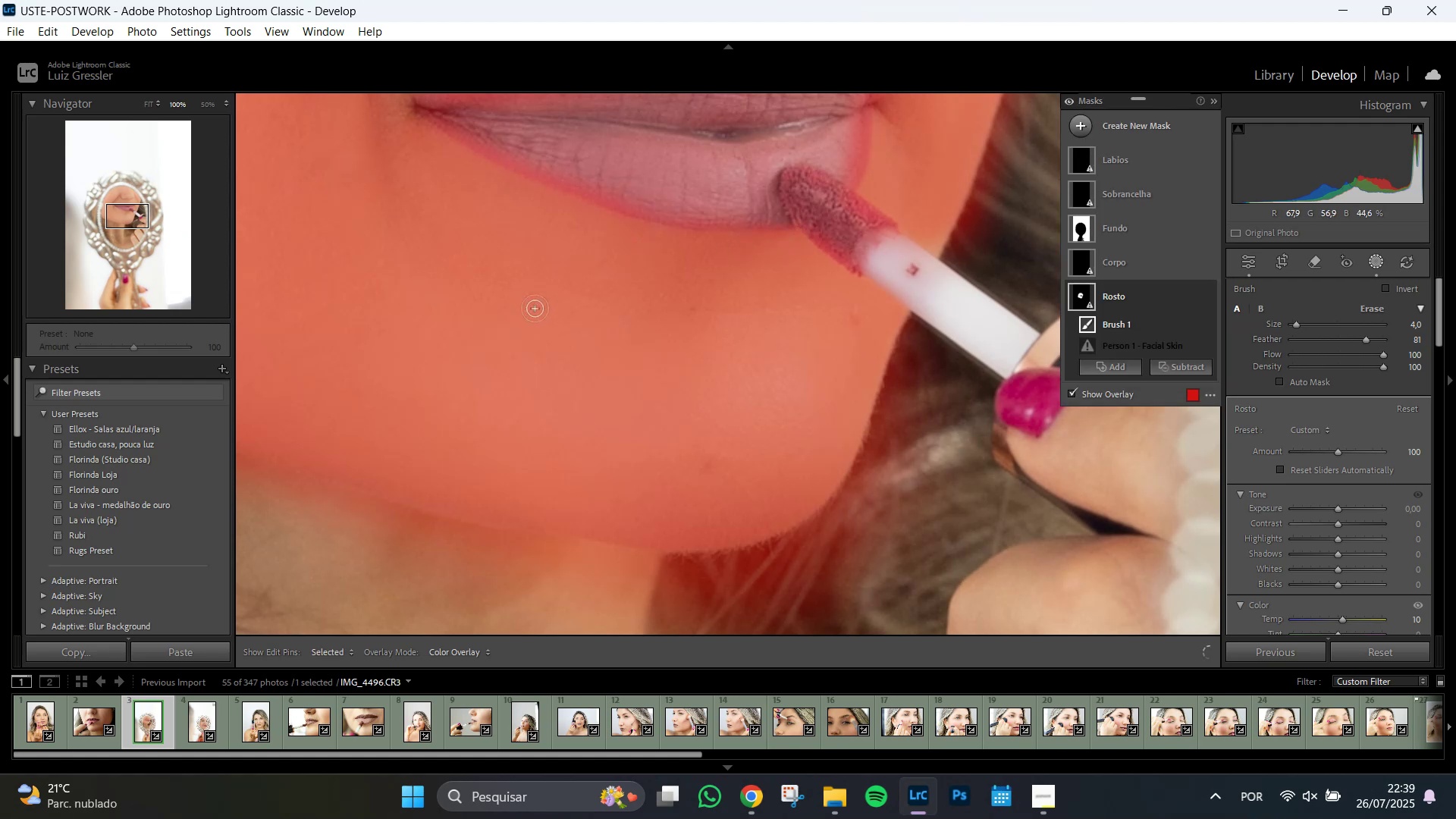 
key(Space)
 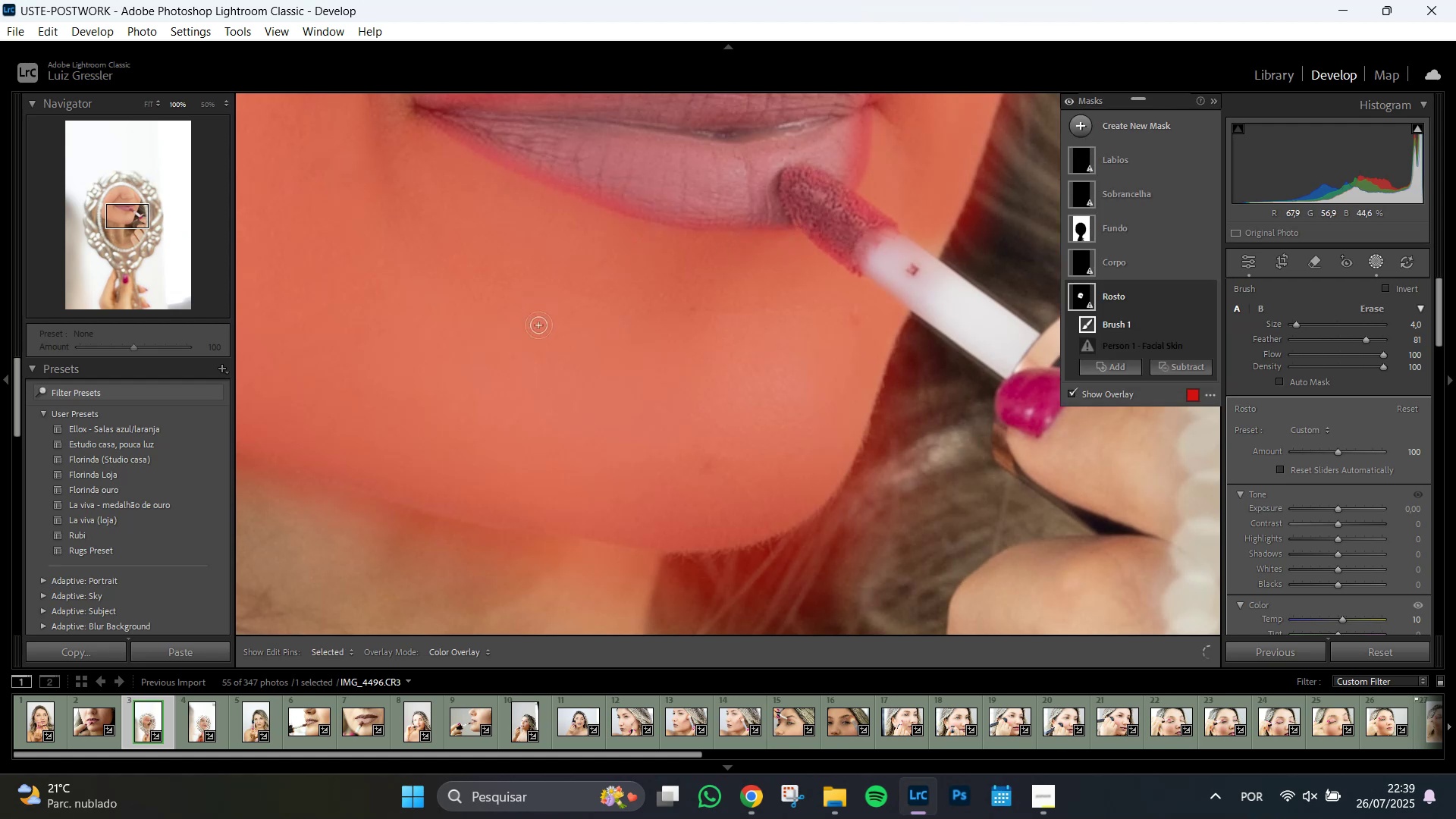 
key(Space)
 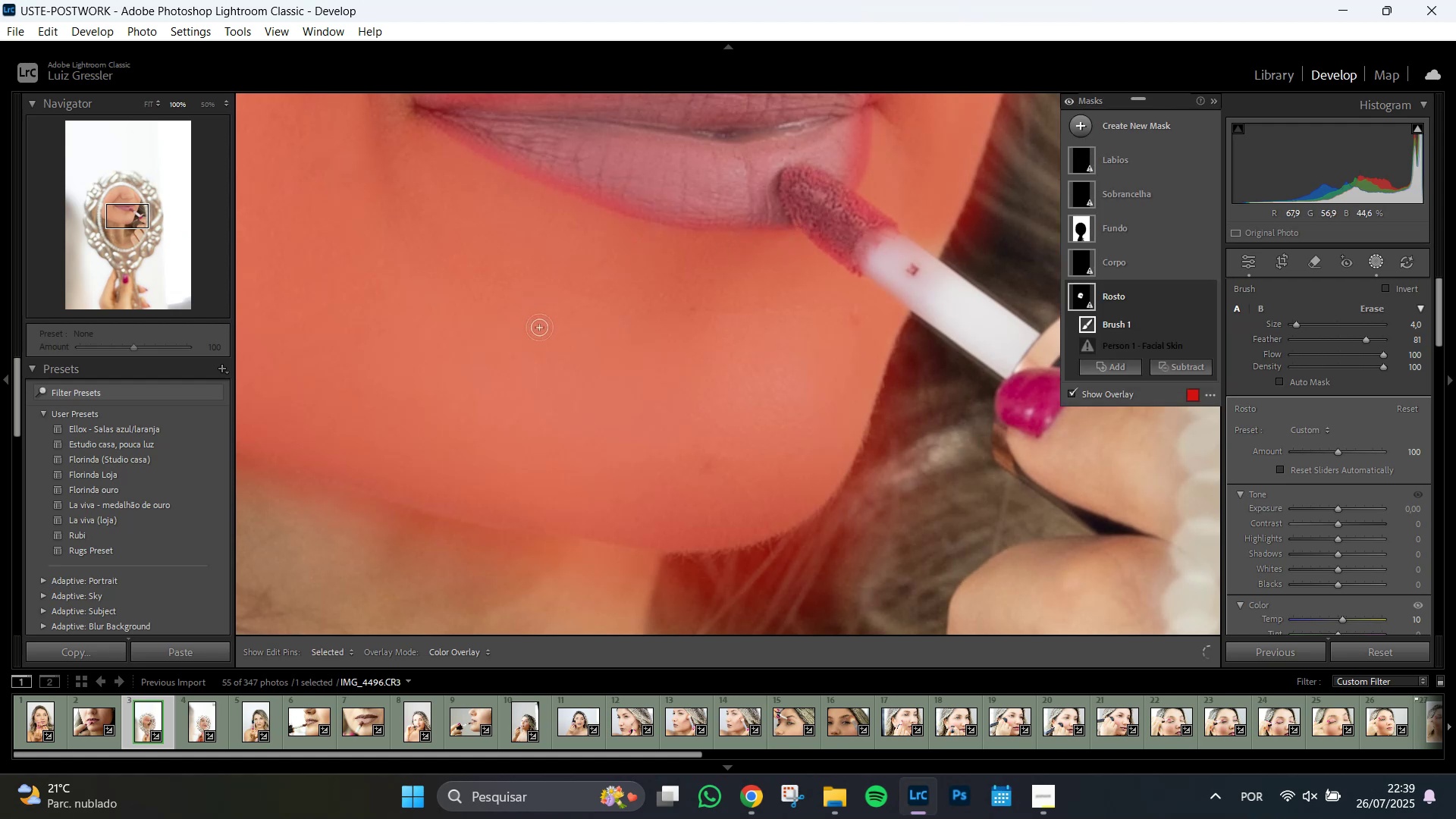 
key(Space)
 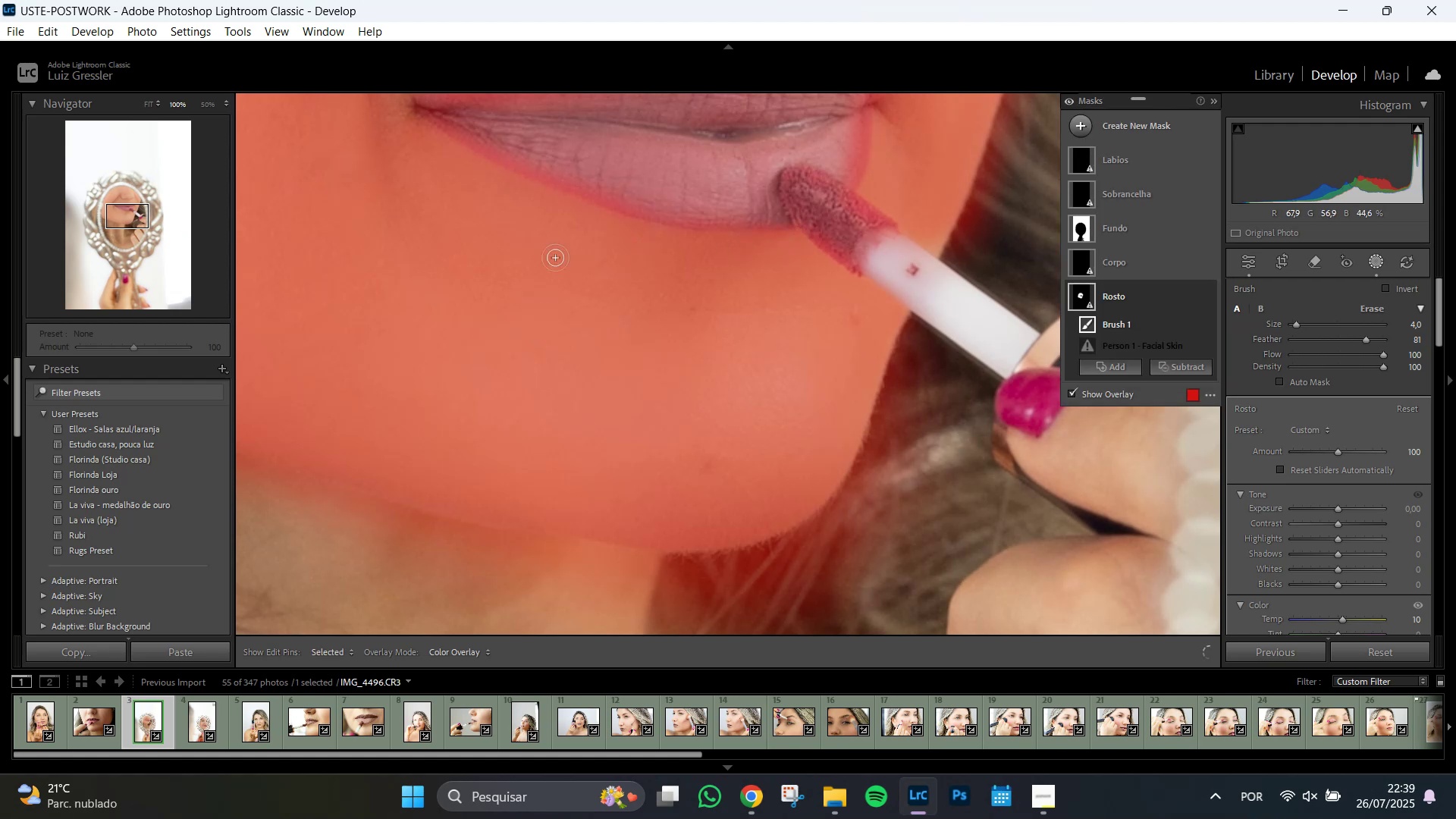 
hold_key(key=Space, duration=1.51)
 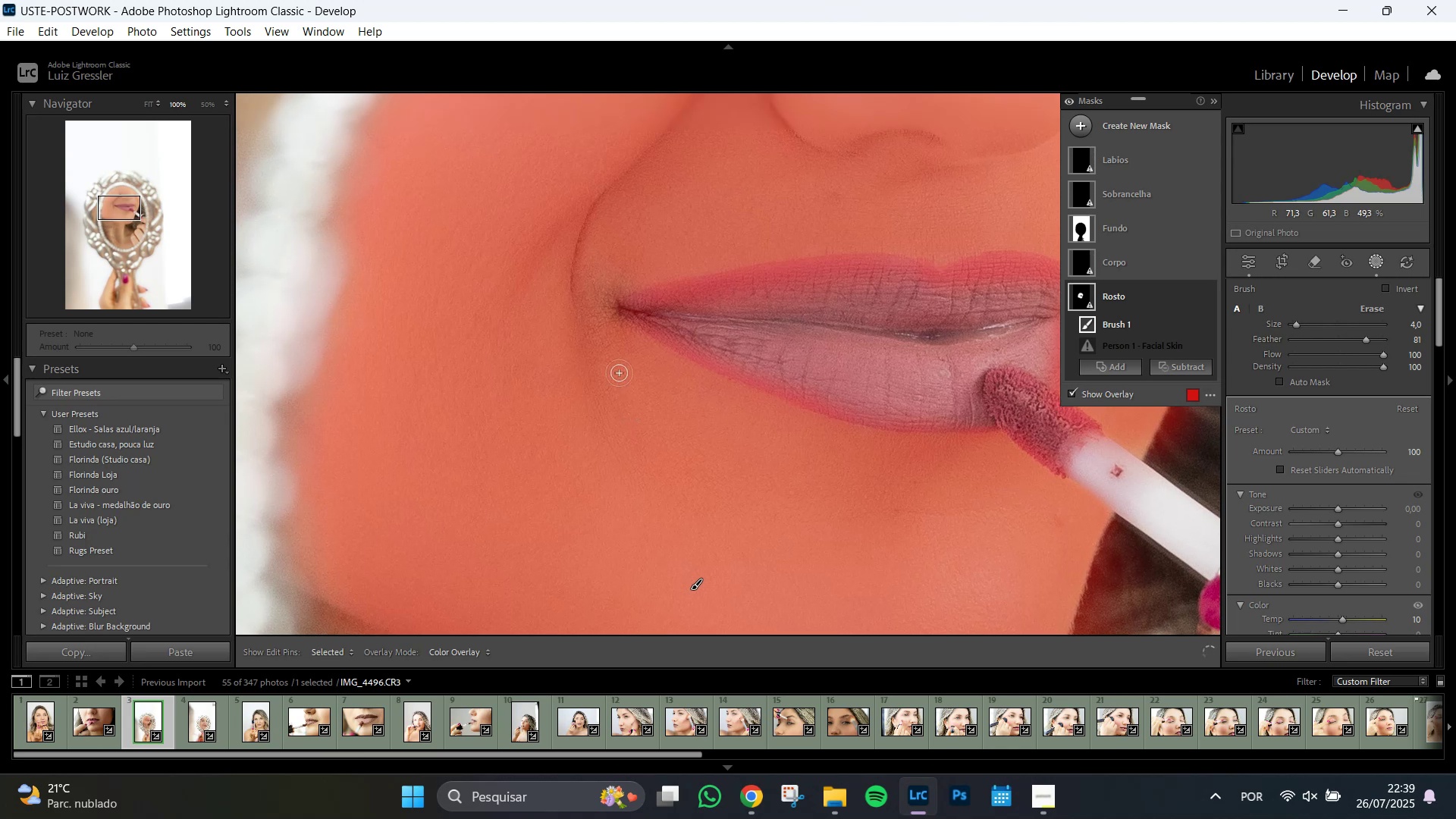 
left_click_drag(start_coordinate=[427, 219], to_coordinate=[631, 421])
 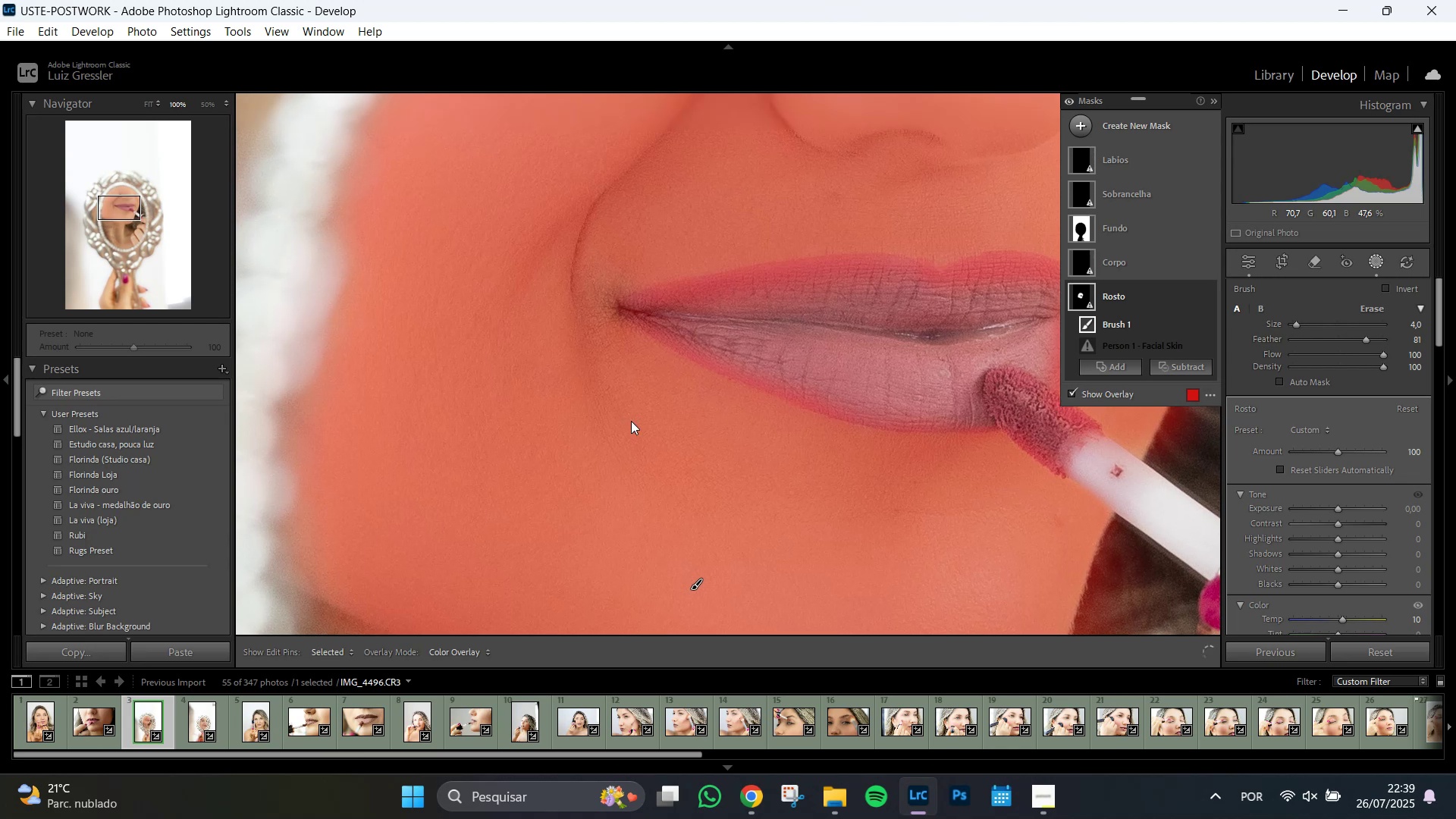 
key(Space)
 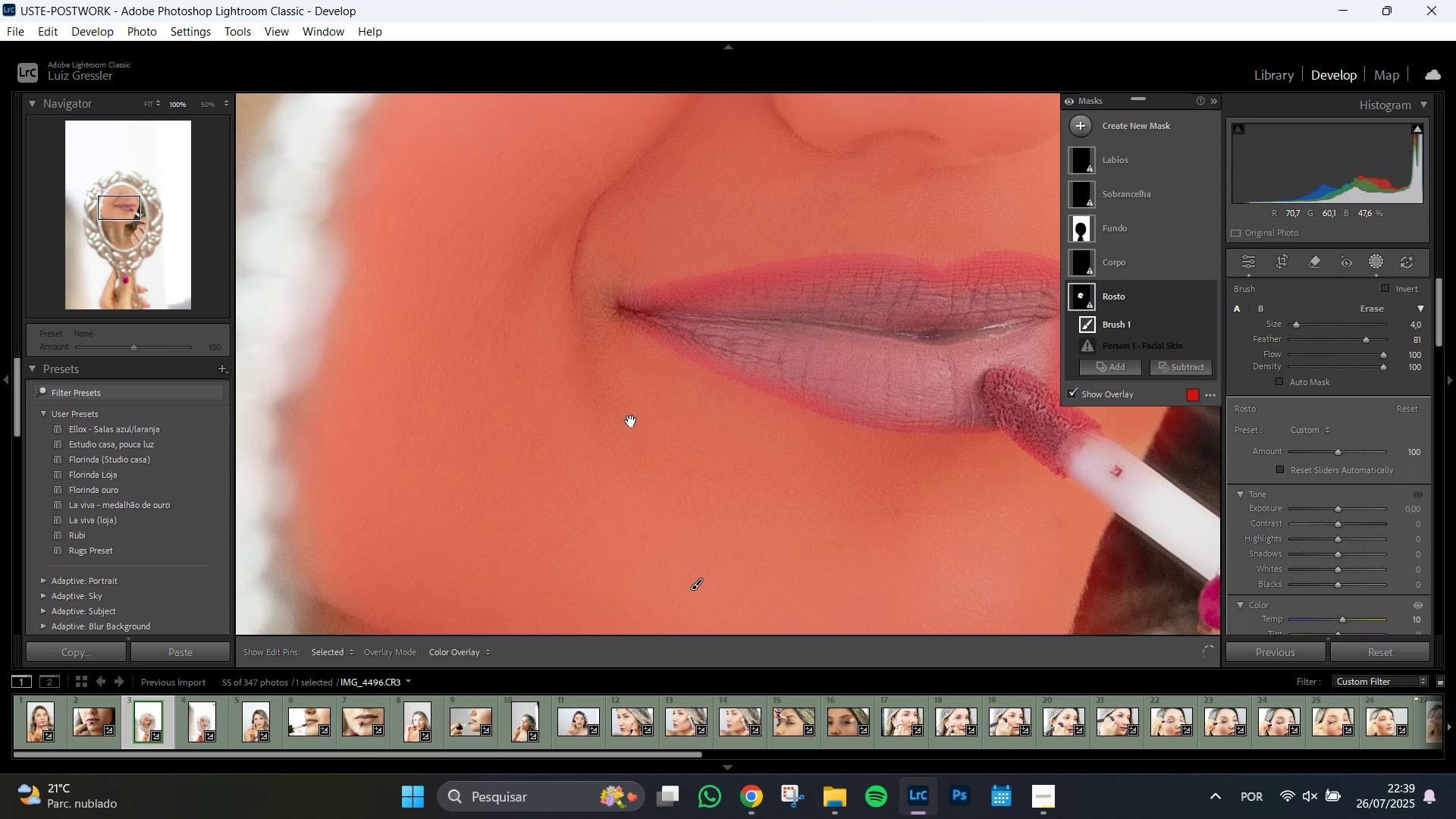 
key(Space)
 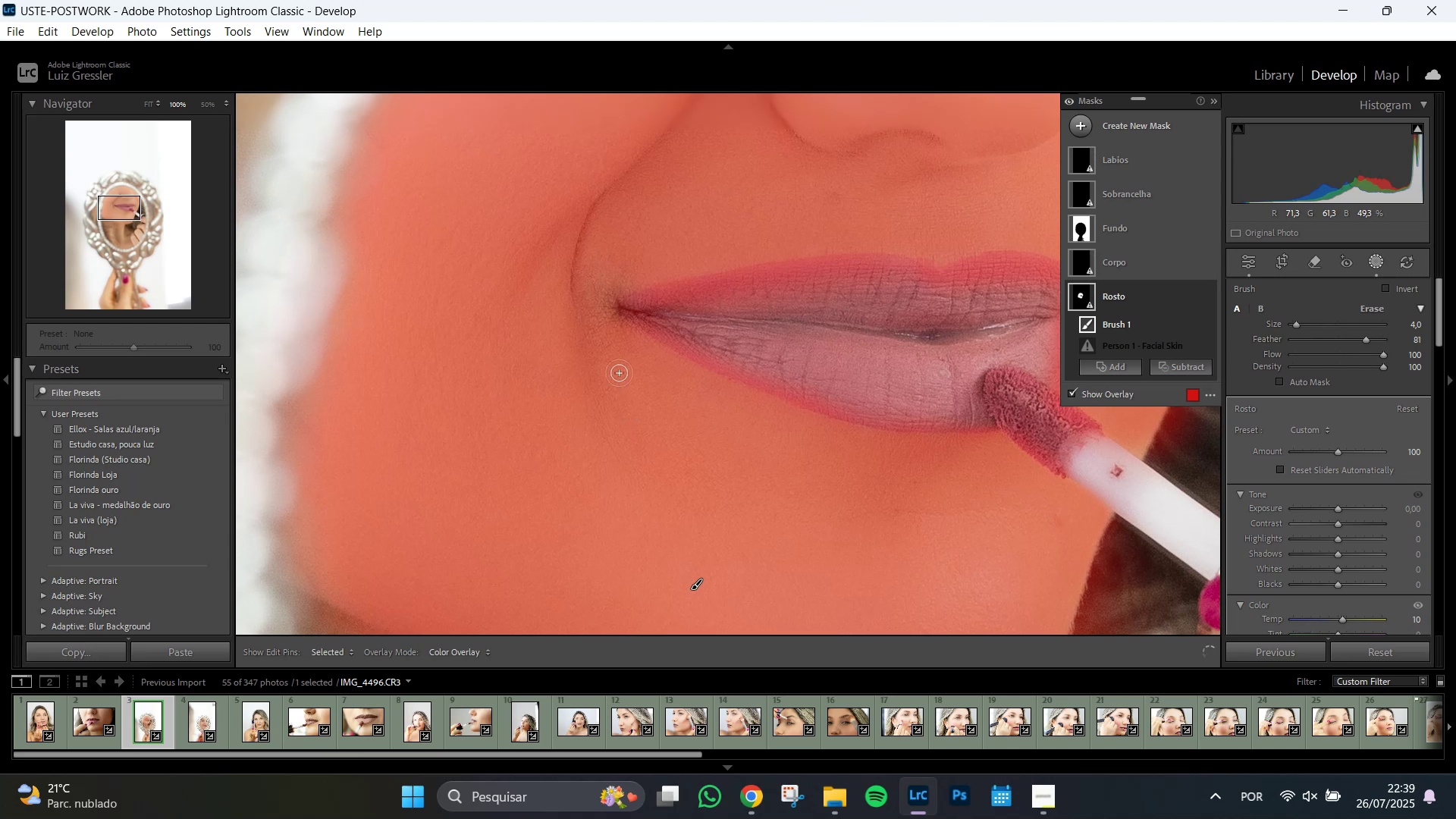 
scroll: coordinate [570, 370], scroll_direction: up, amount: 11.0
 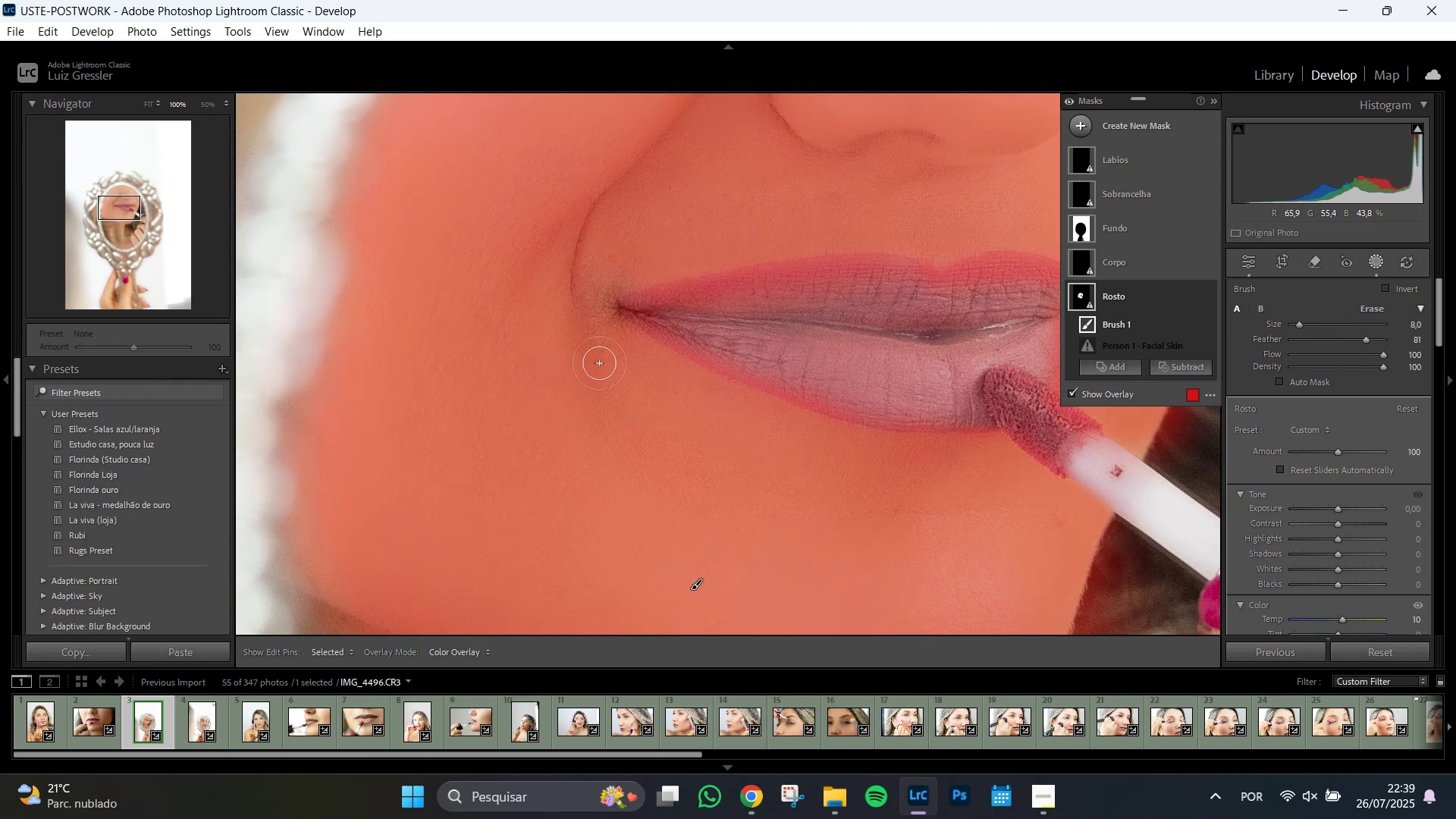 
left_click_drag(start_coordinate=[599, 363], to_coordinate=[714, 224])
 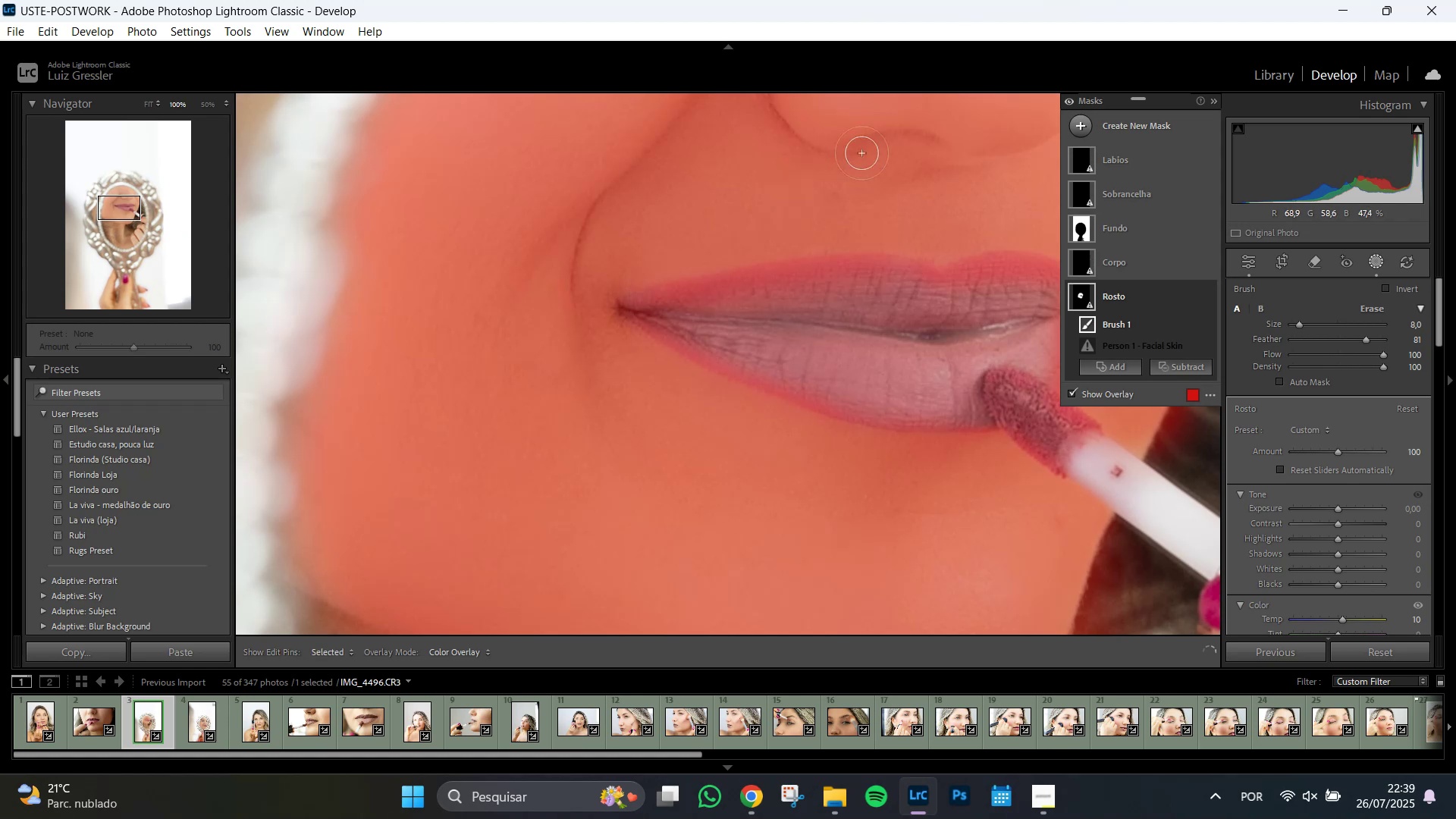 
left_click_drag(start_coordinate=[1001, 130], to_coordinate=[904, 174])
 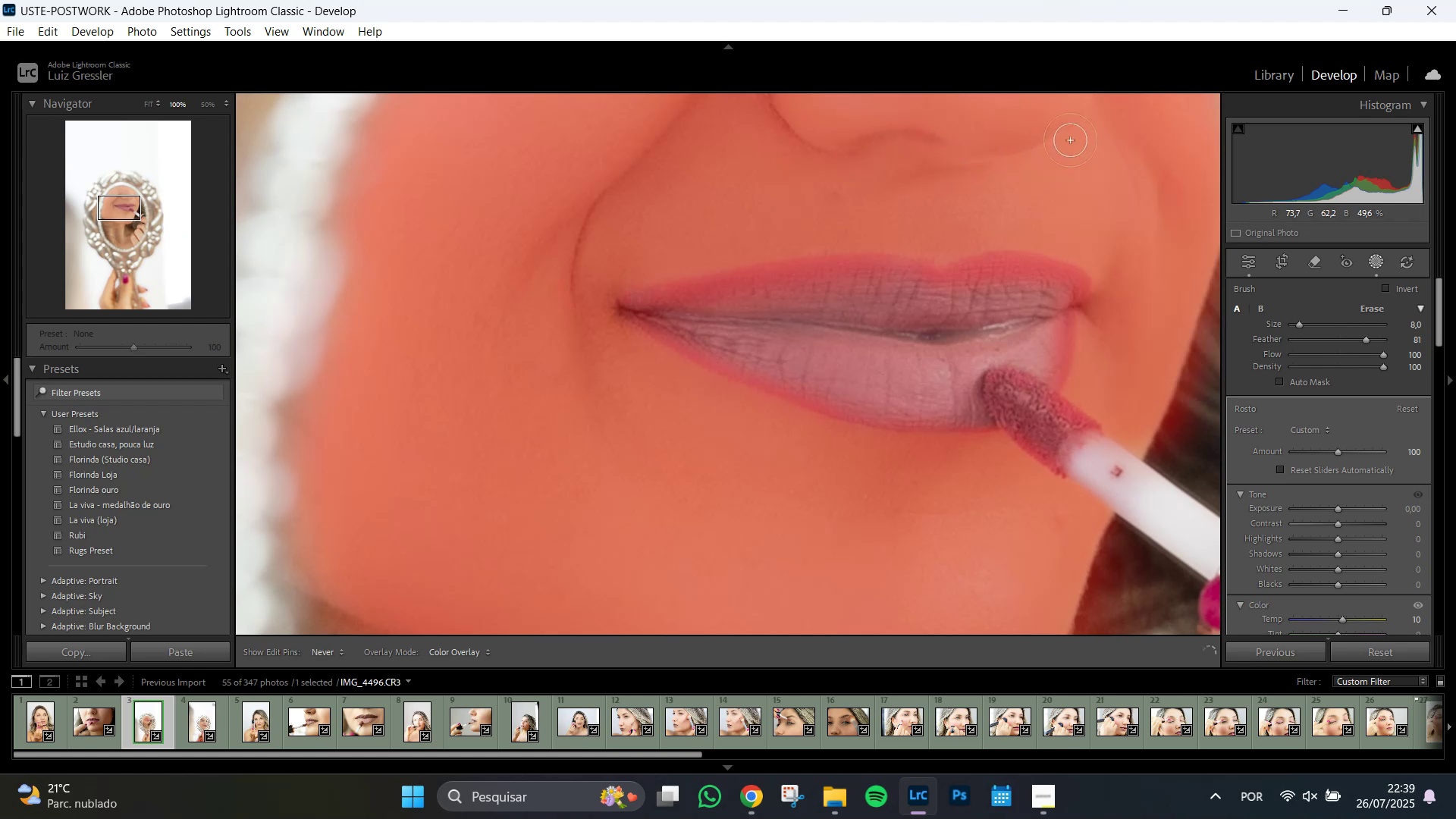 
left_click_drag(start_coordinate=[1081, 124], to_coordinate=[1074, 132])
 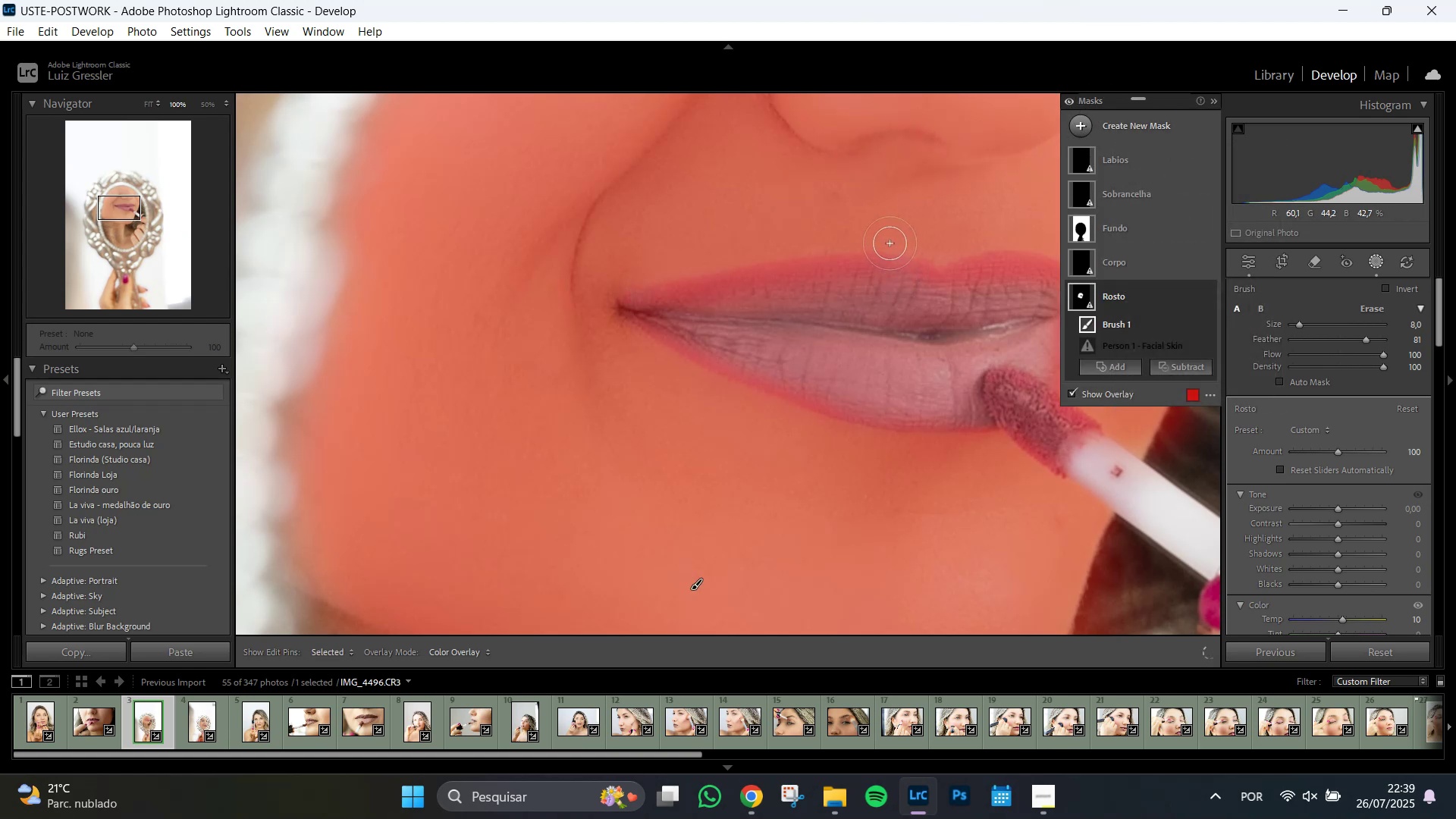 
key(Z)
 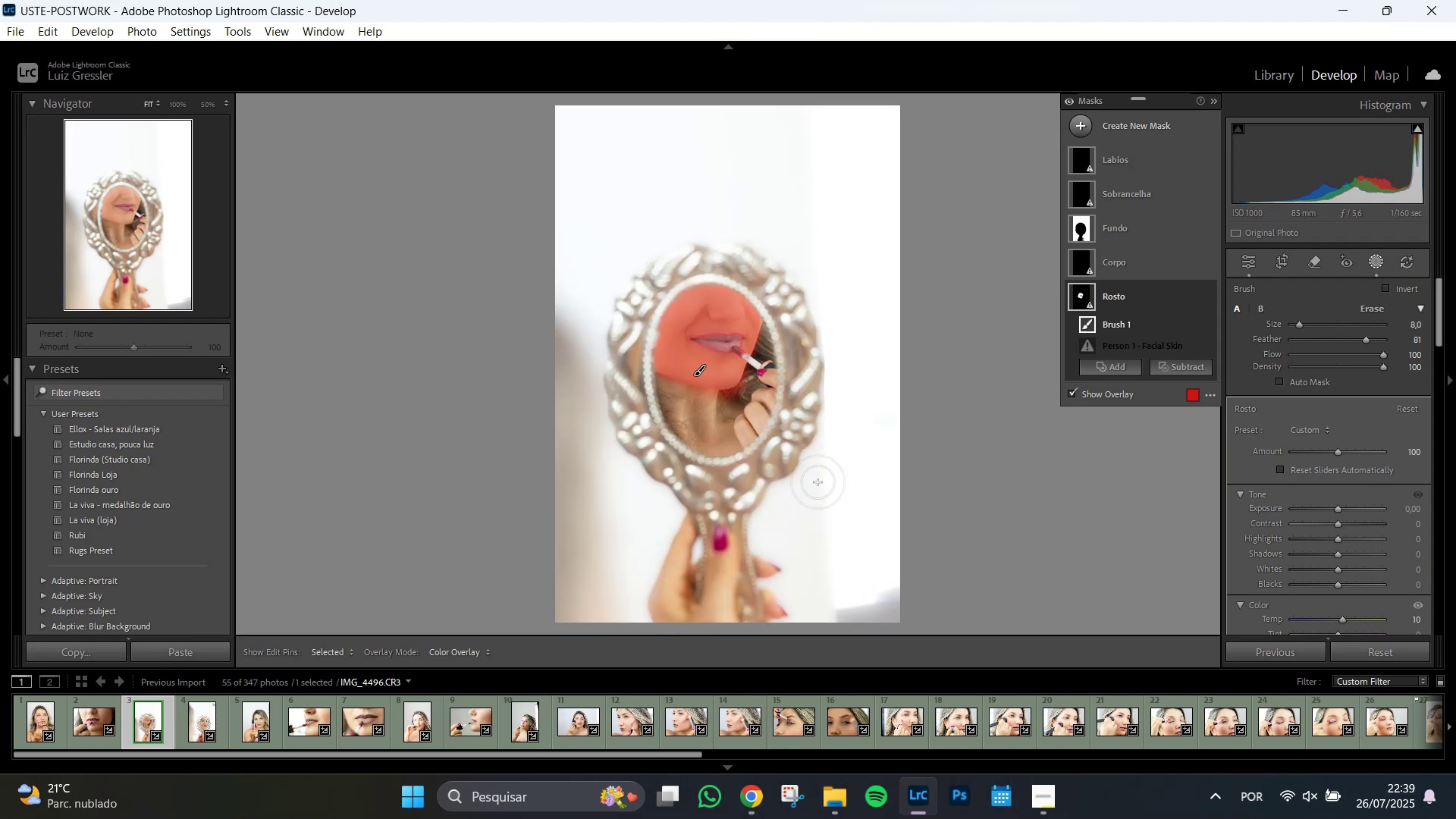 
wait(9.29)
 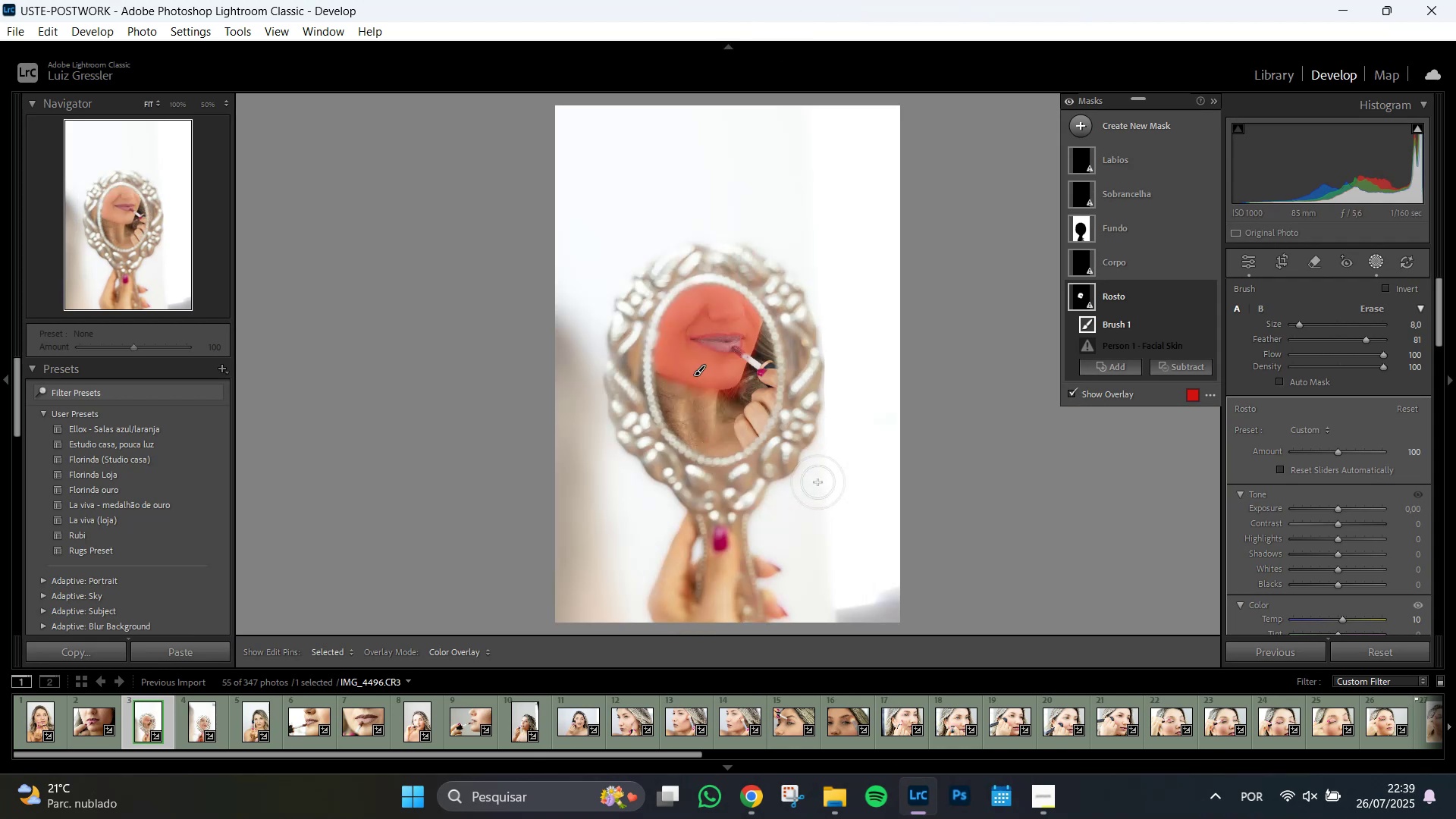 
key(Z)
 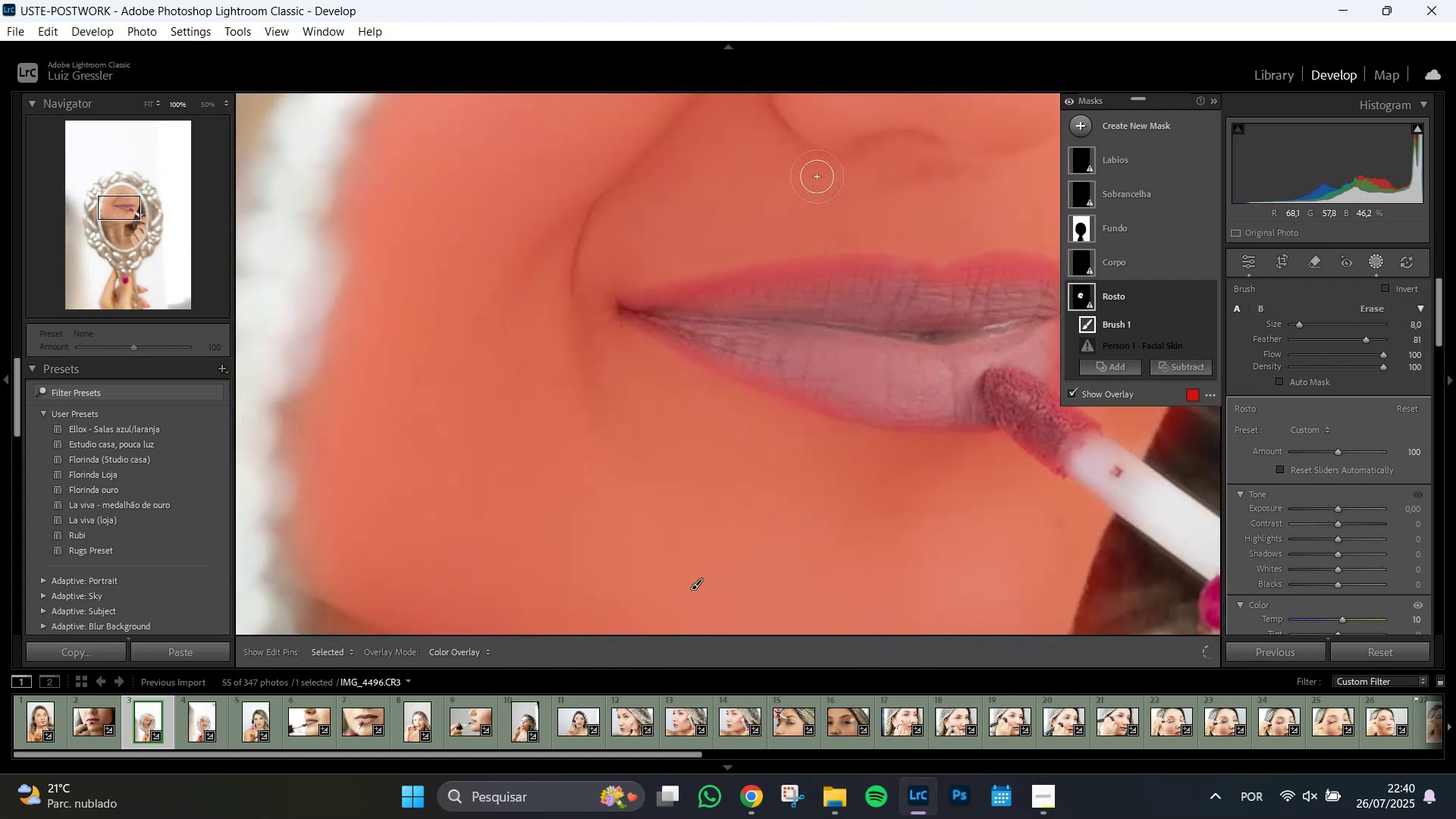 
hold_key(key=Space, duration=1.5)
 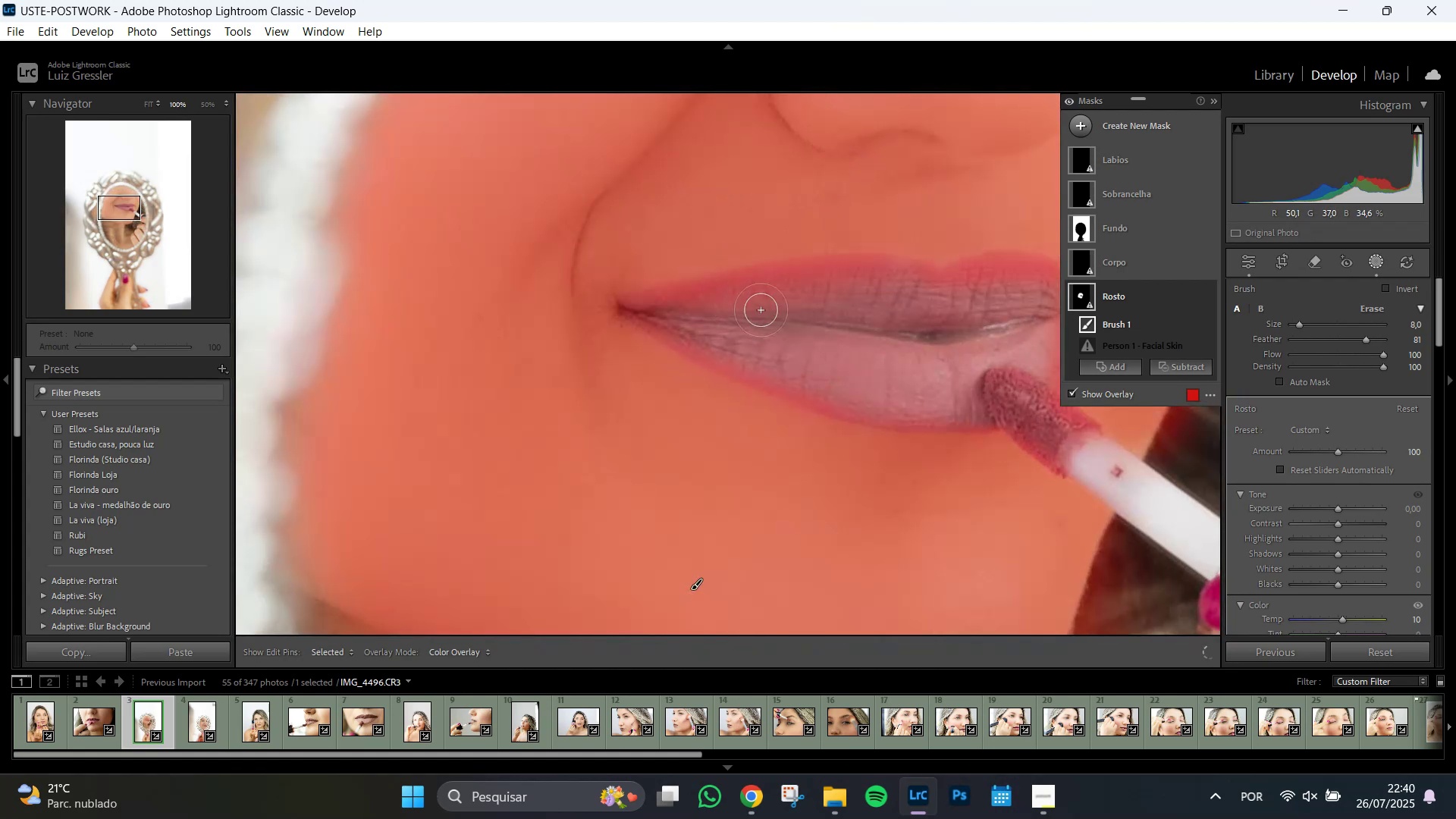 
hold_key(key=Space, duration=1.51)
 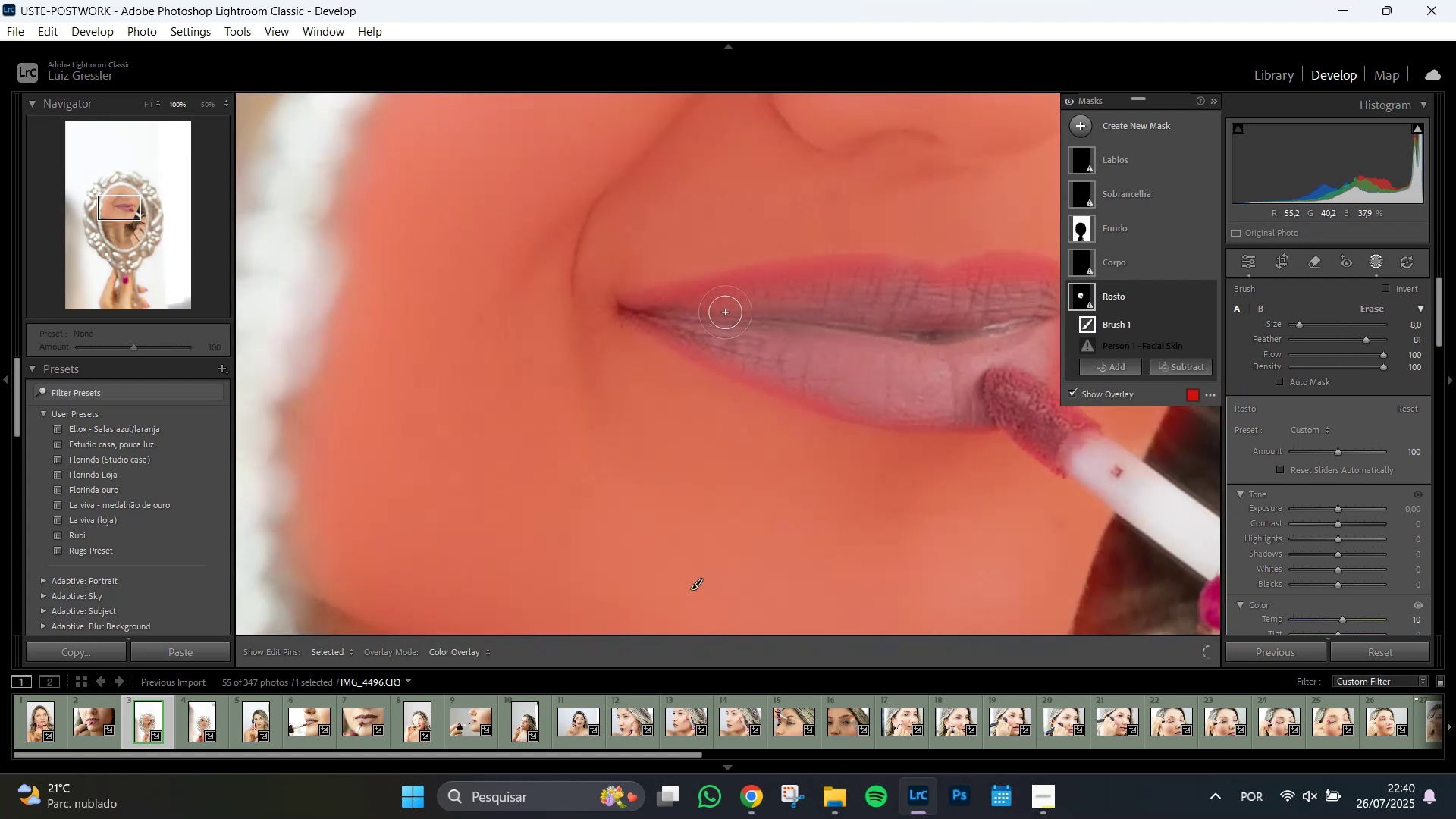 
key(Space)
 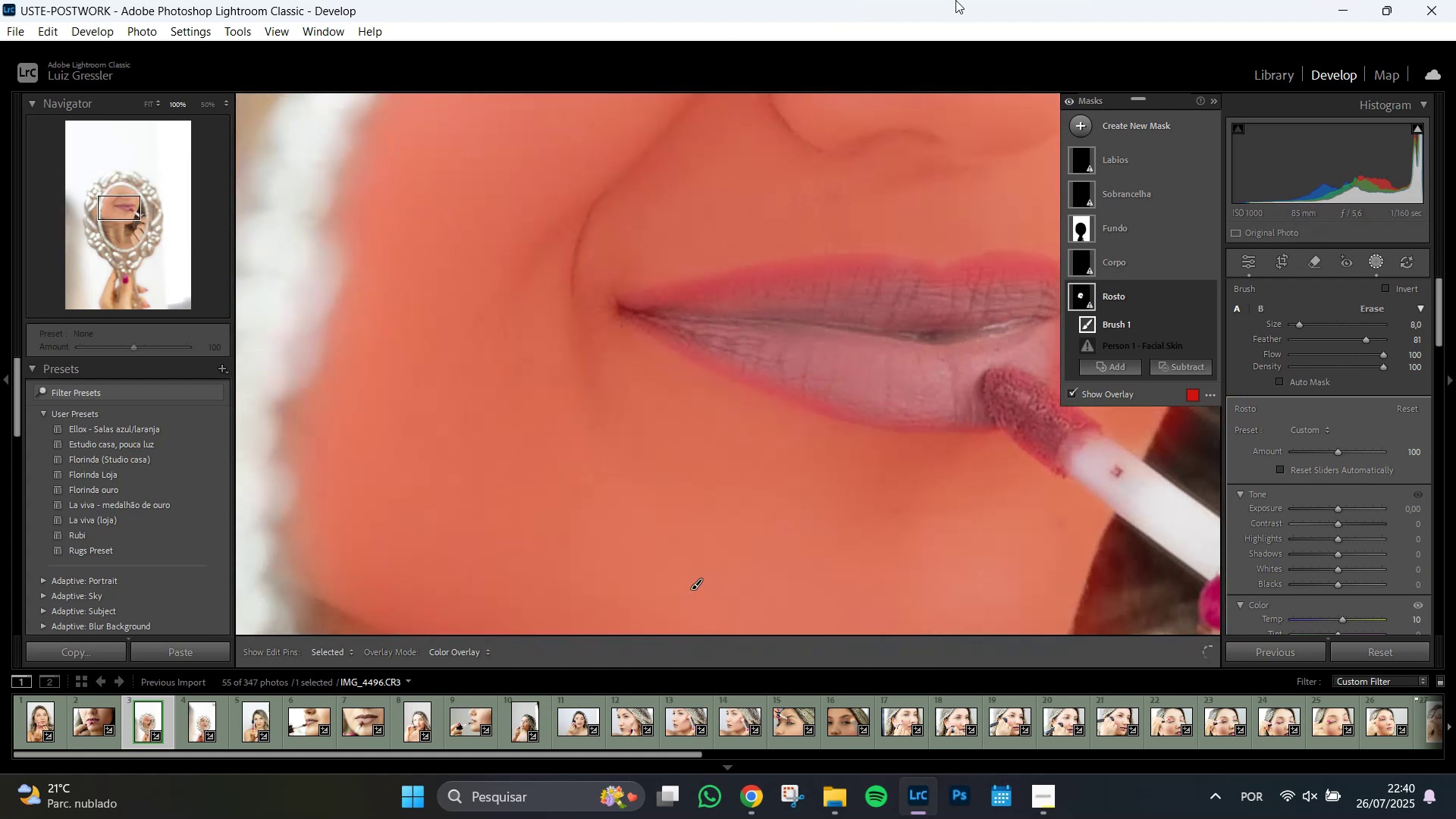 
hold_key(key=Space, duration=0.95)
 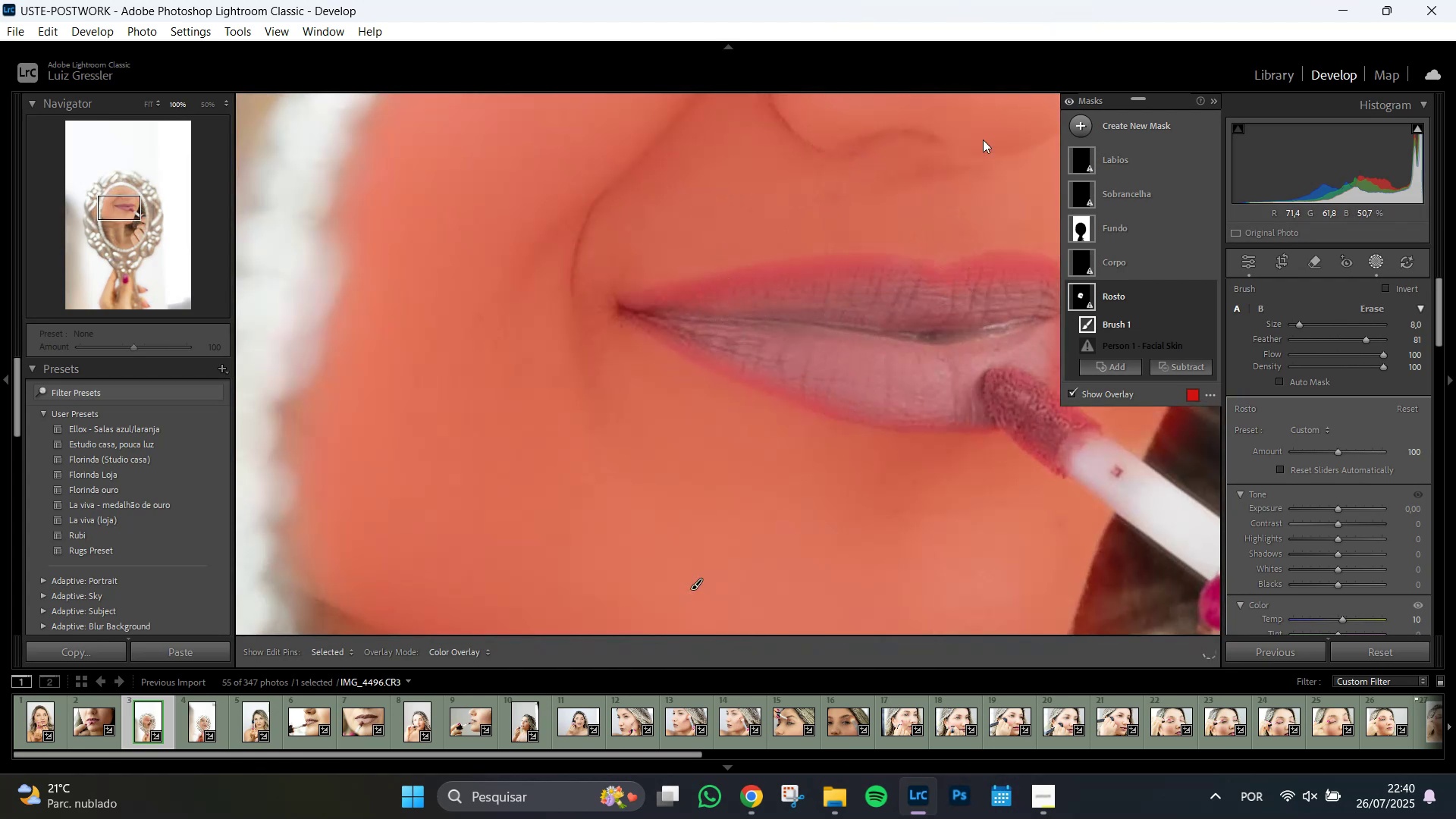 
hold_key(key=Space, duration=0.98)
 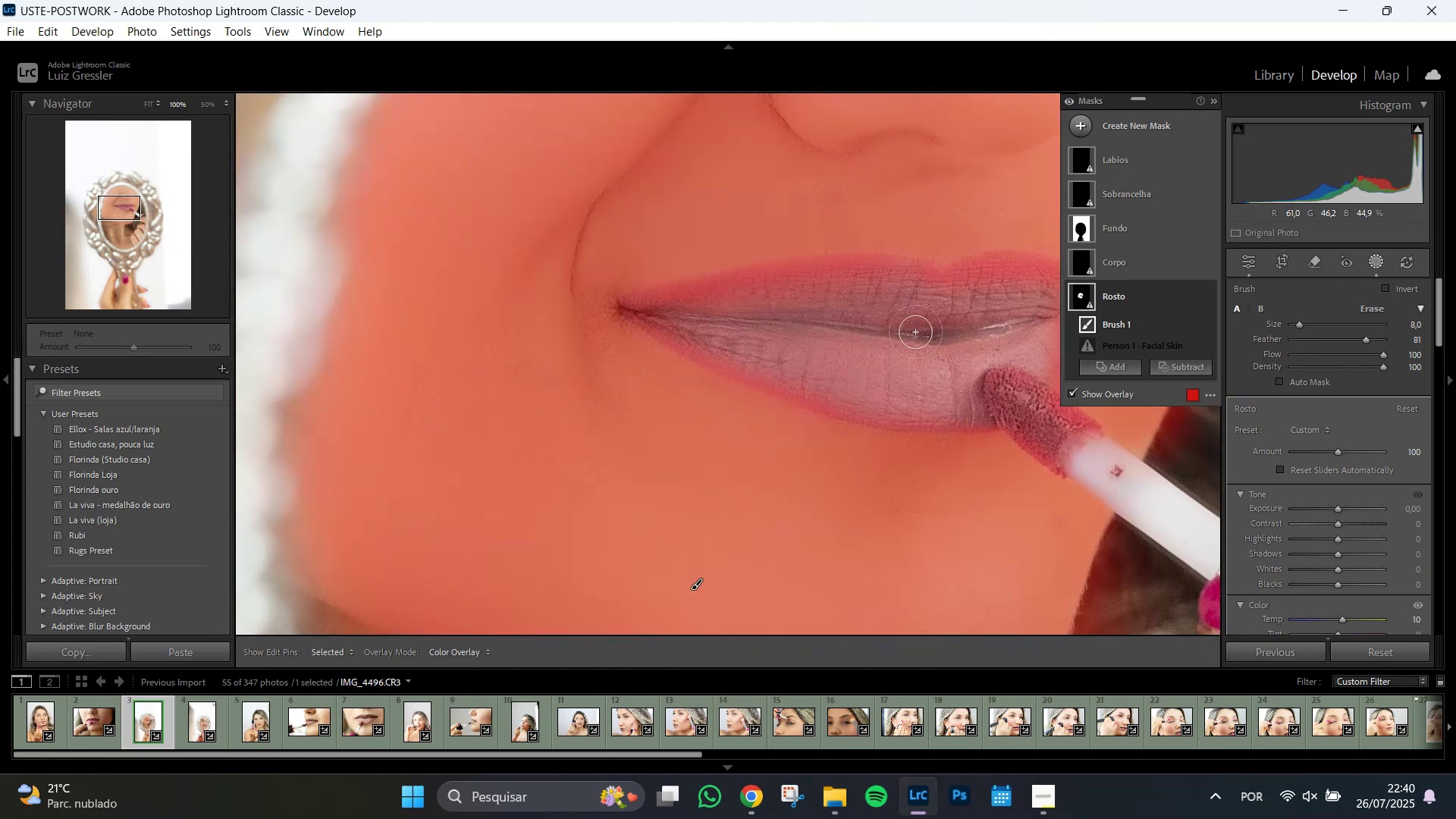 
hold_key(key=Space, duration=0.82)
 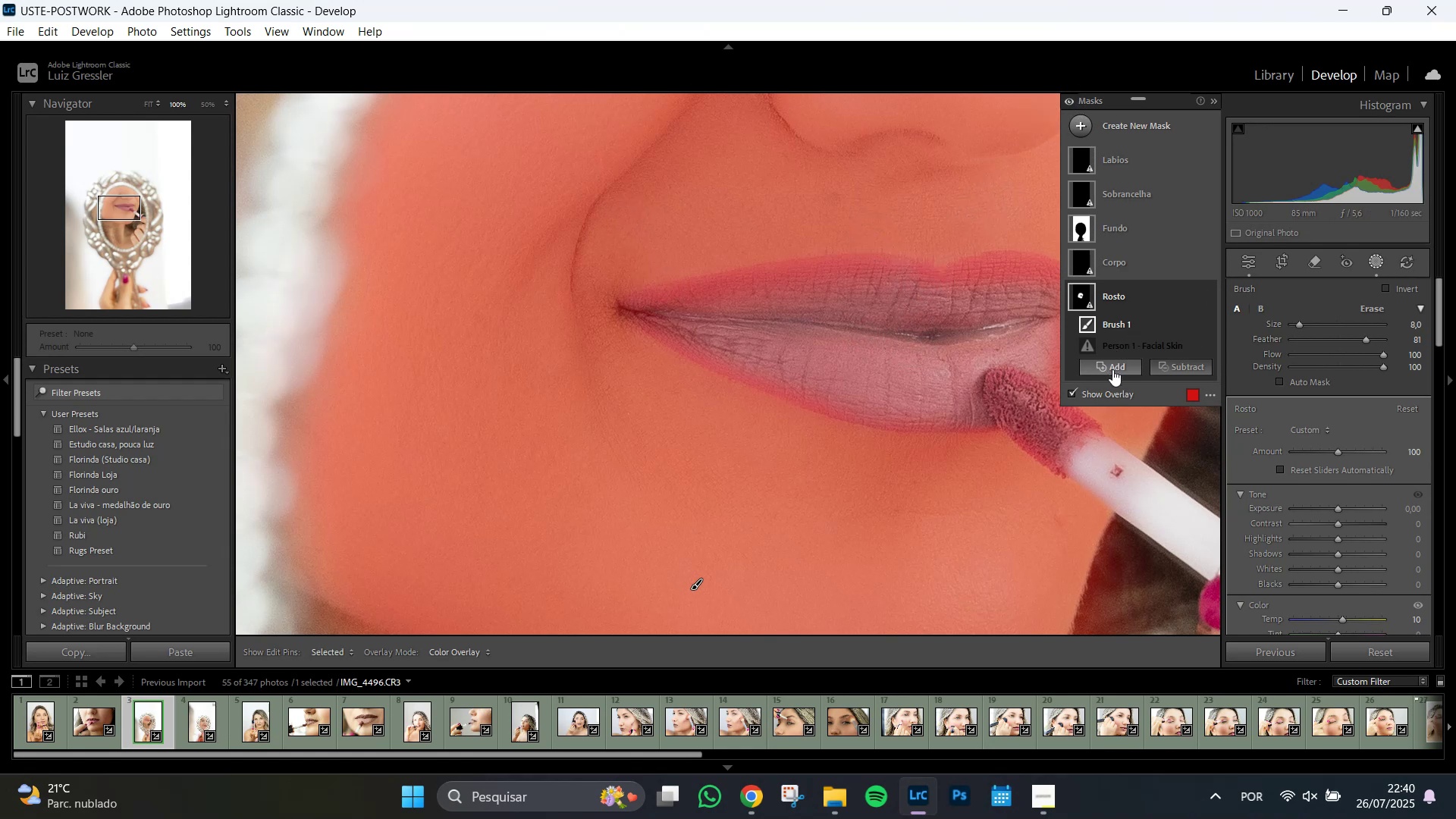 
wait(5.74)
 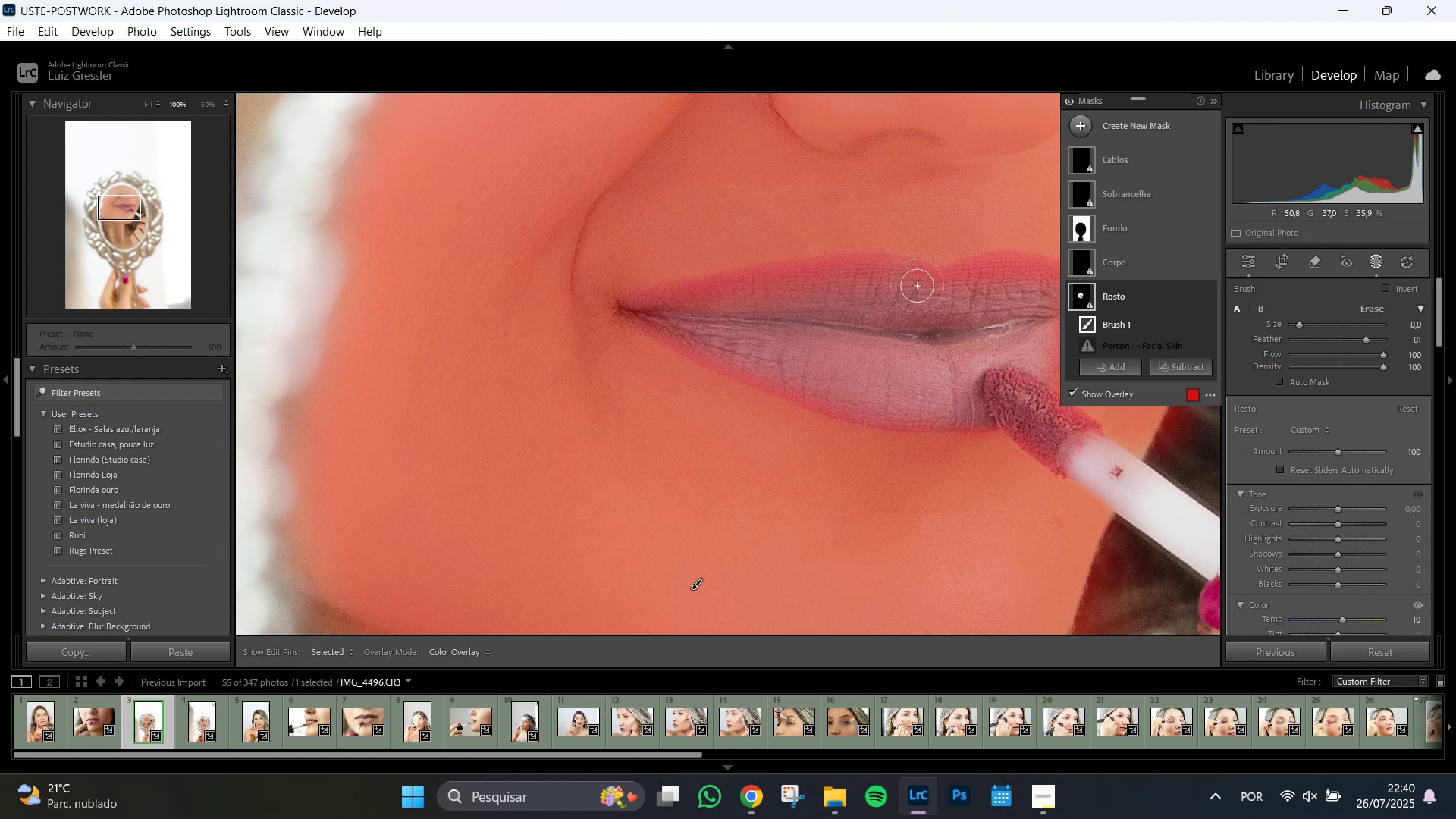 
hold_key(key=Space, duration=1.33)
 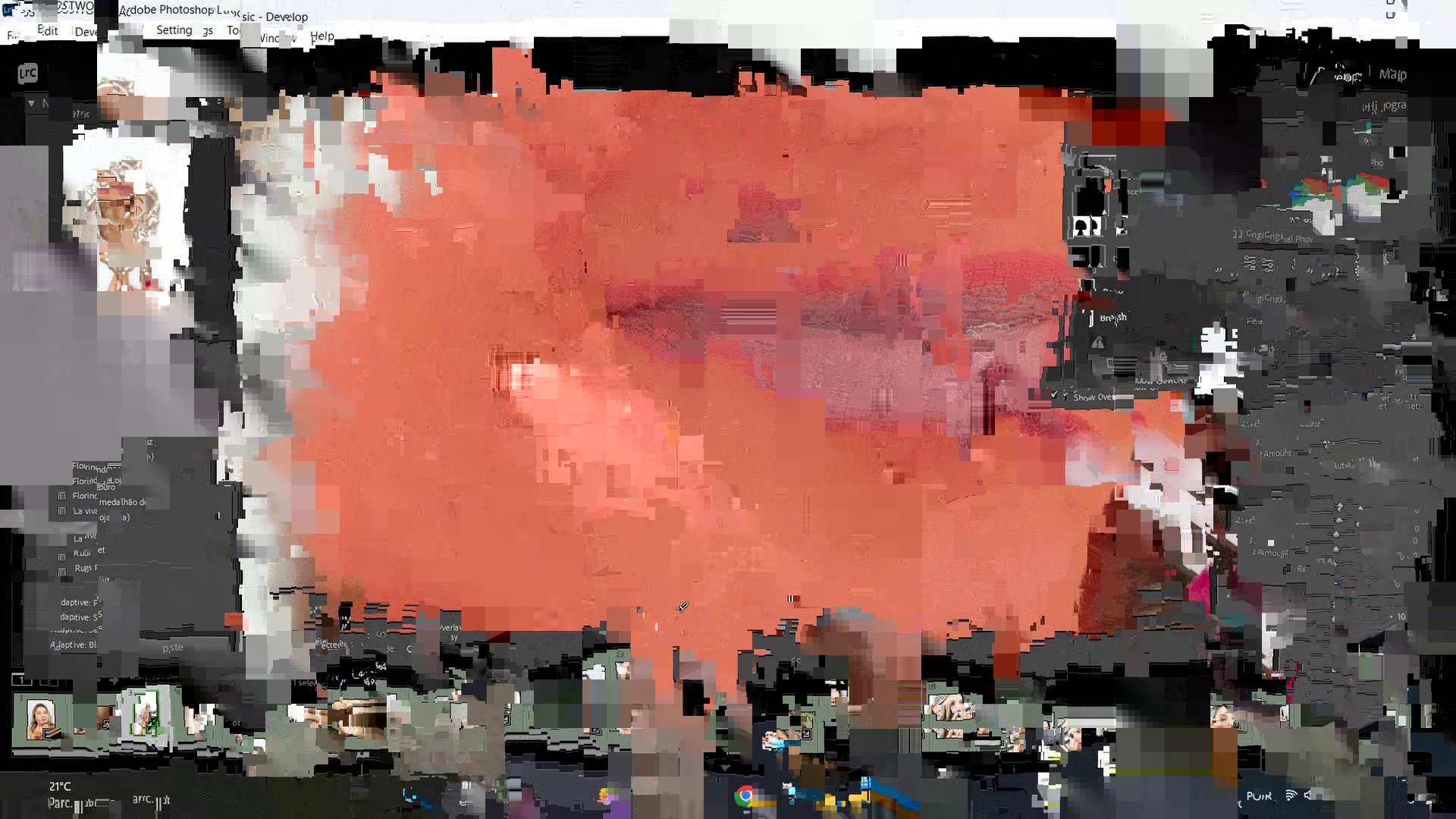 
left_click([1376, 260])
 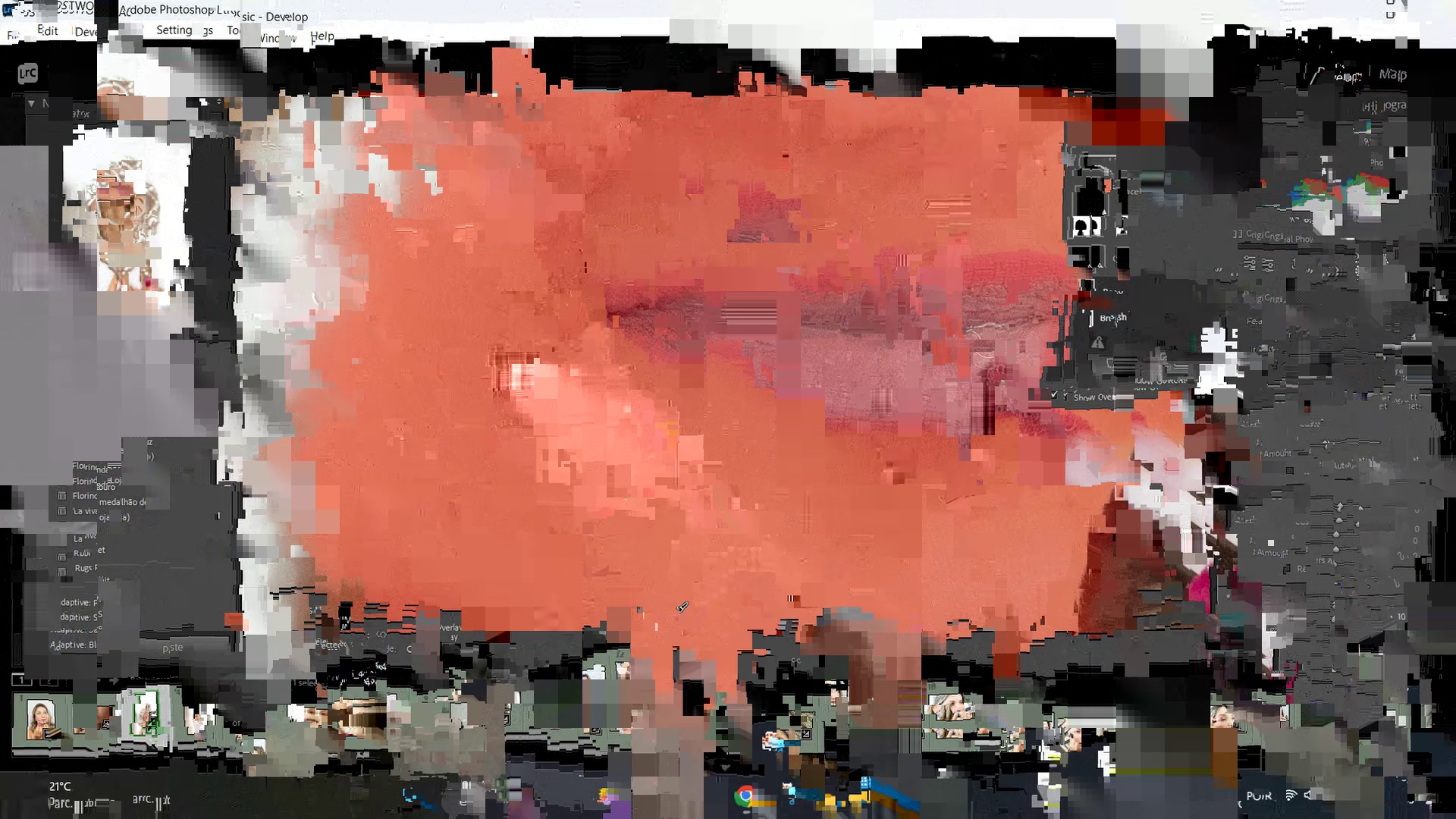 
hold_key(key=Space, duration=1.53)
 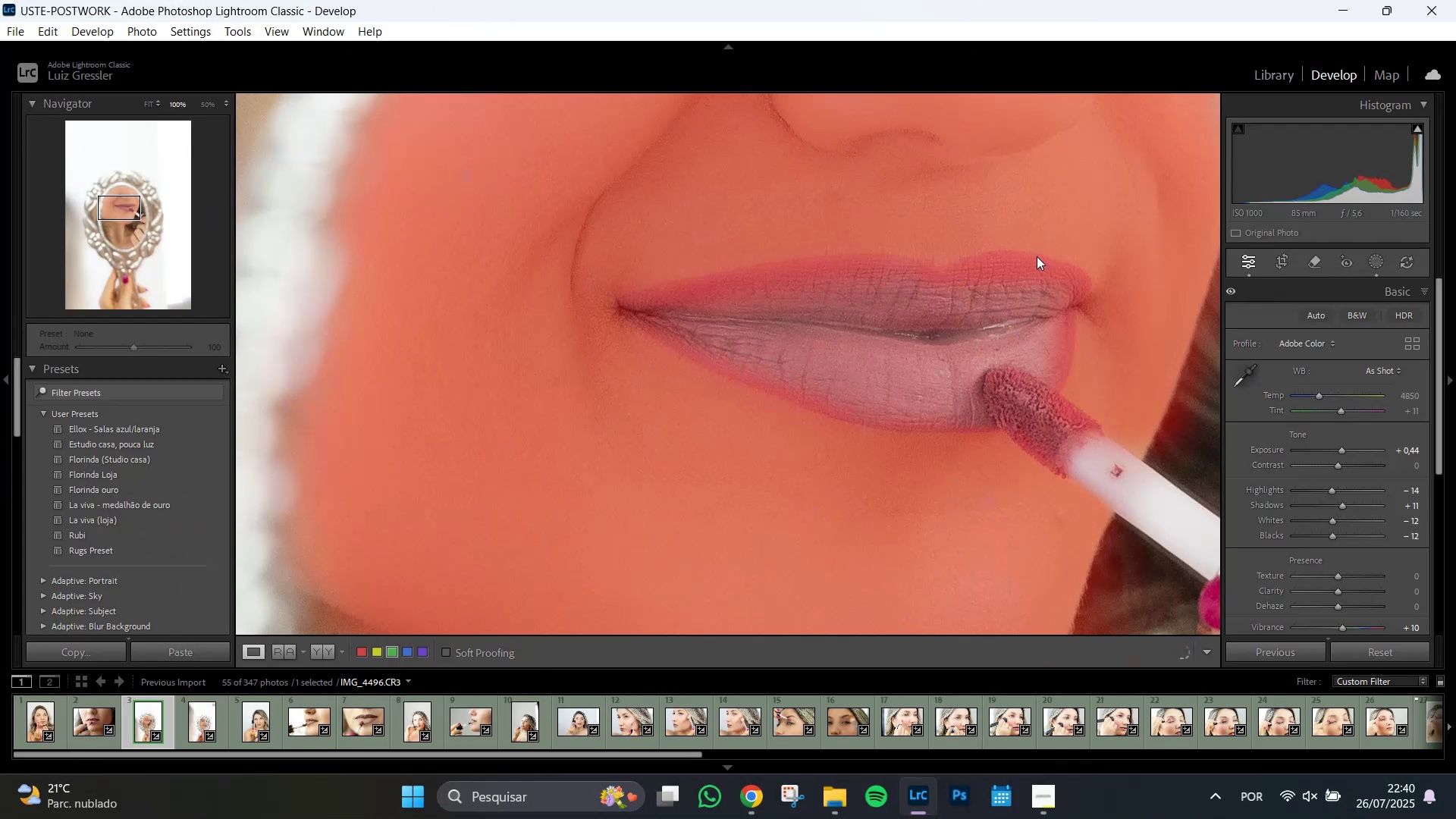 
hold_key(key=Space, duration=1.51)
 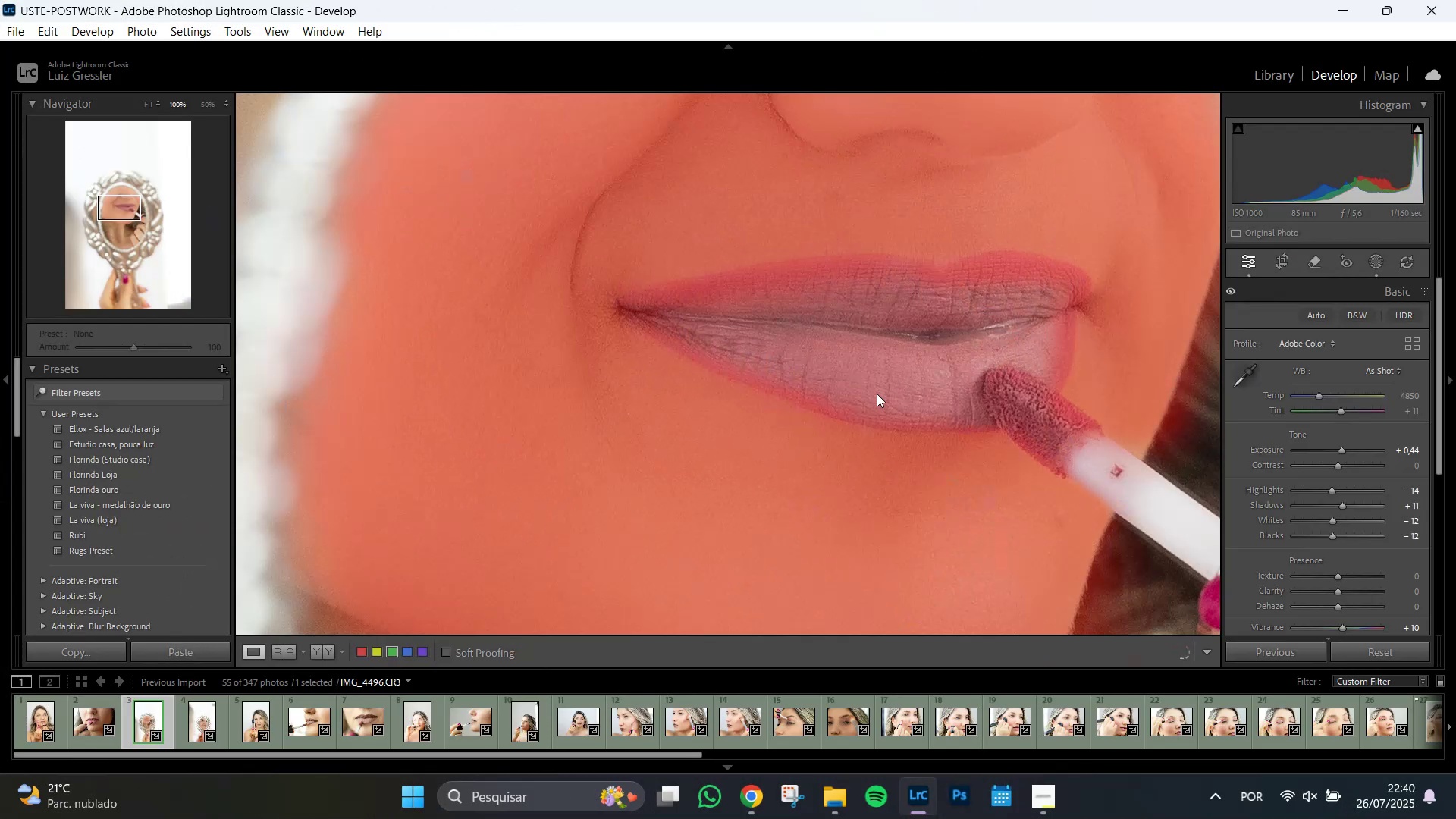 
left_click_drag(start_coordinate=[1037, 256], to_coordinate=[877, 392])
 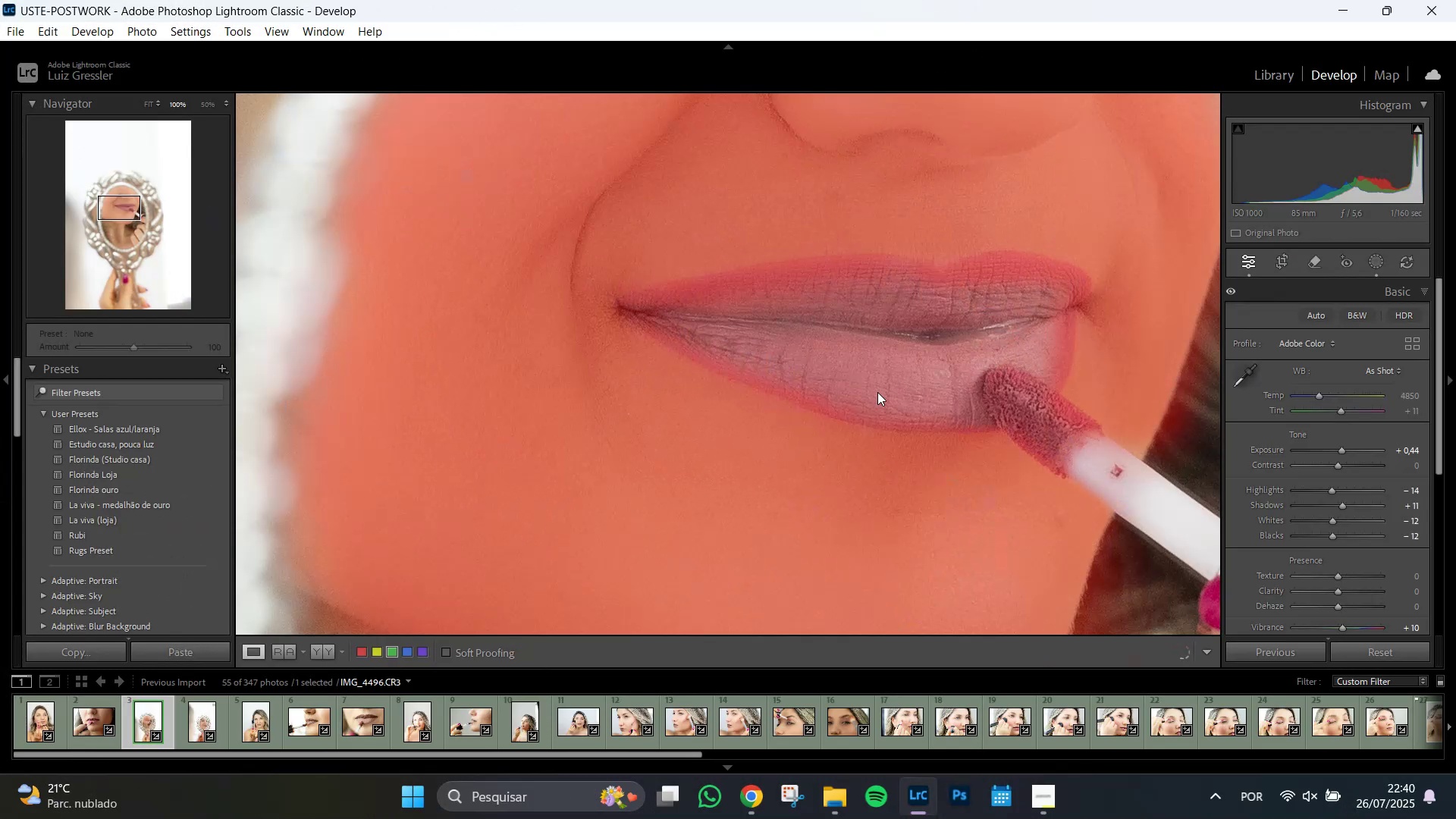 
key(Space)
 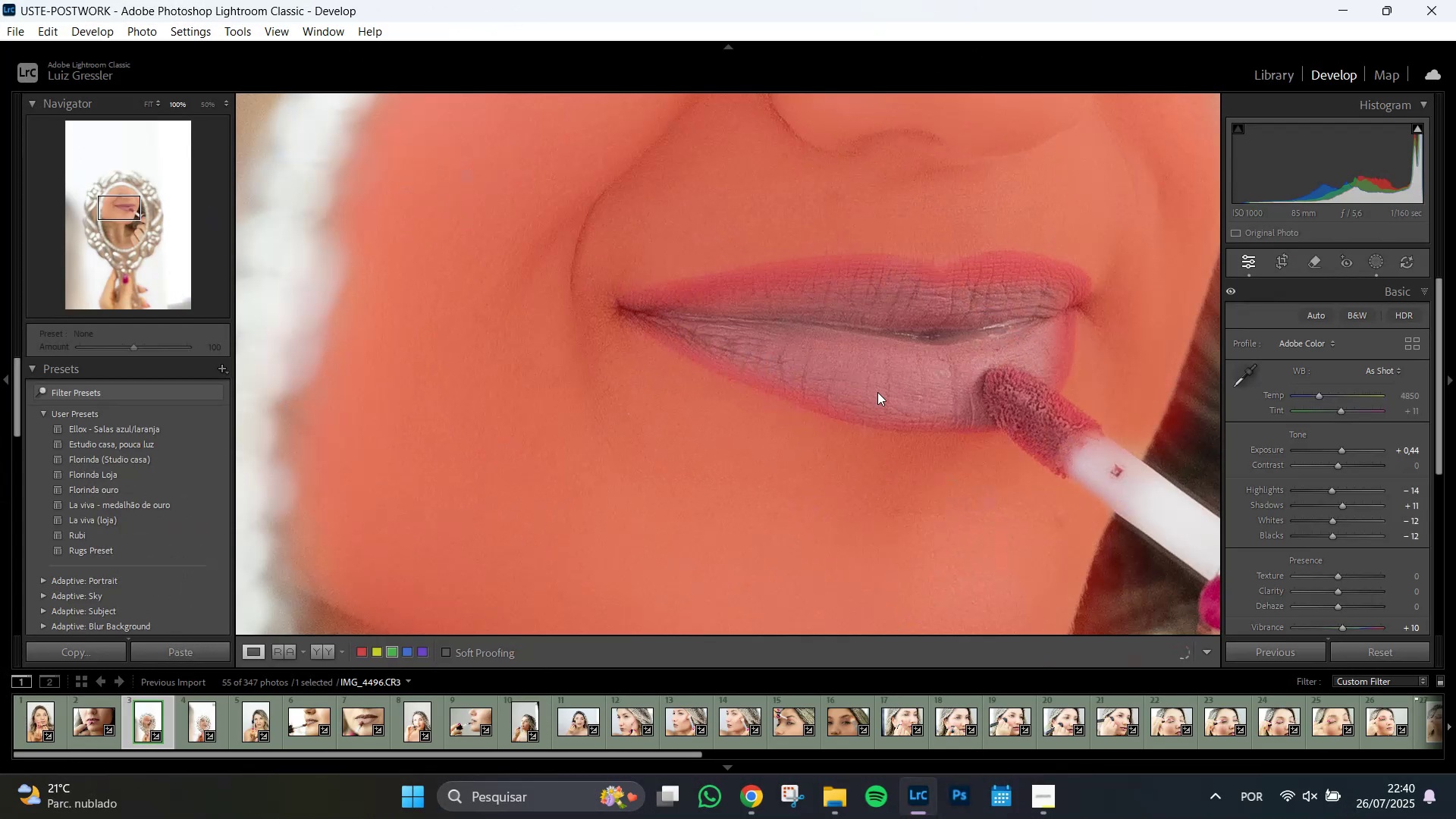 
key(Space)
 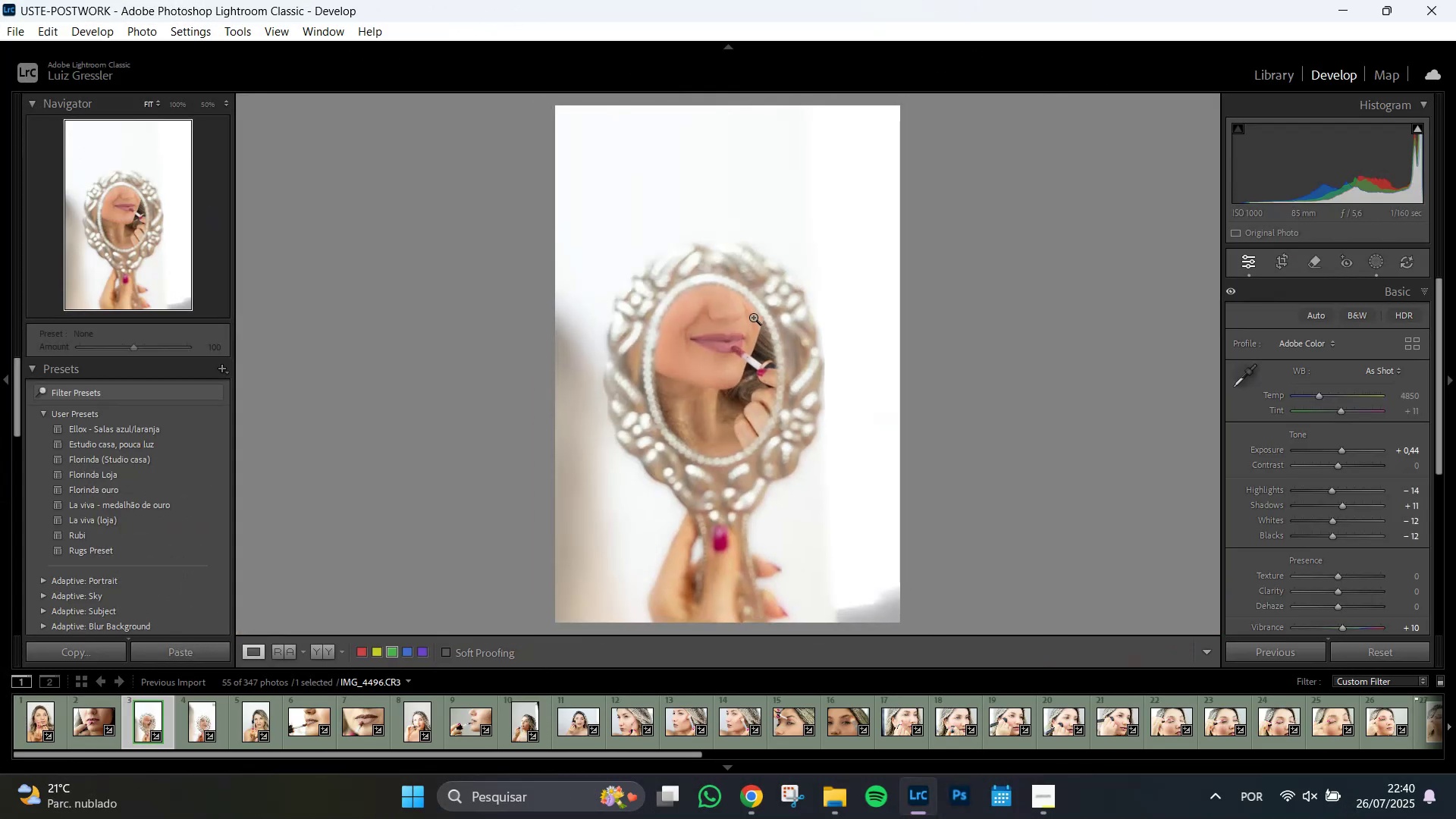 
left_click([731, 315])
 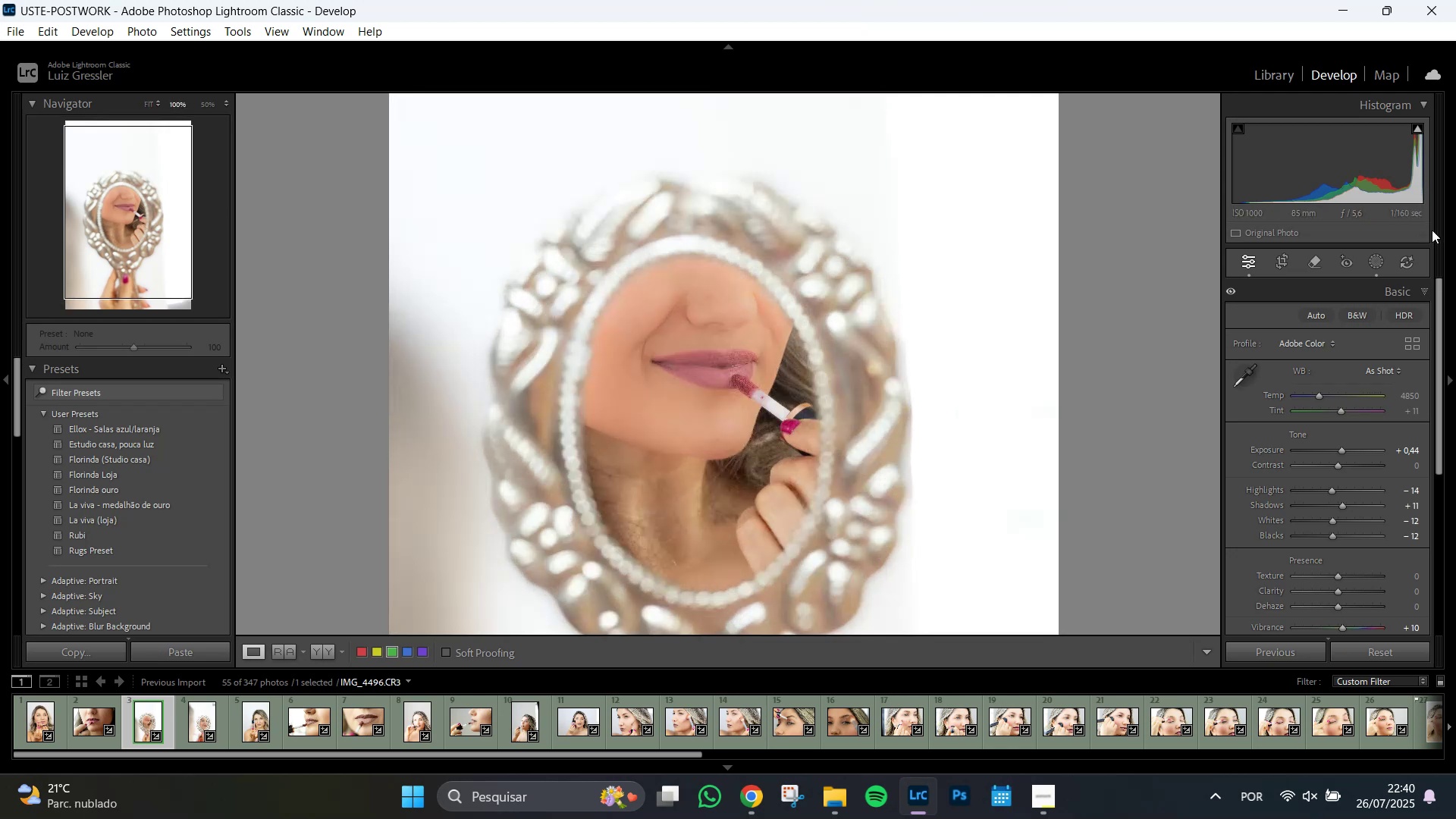 
wait(6.84)
 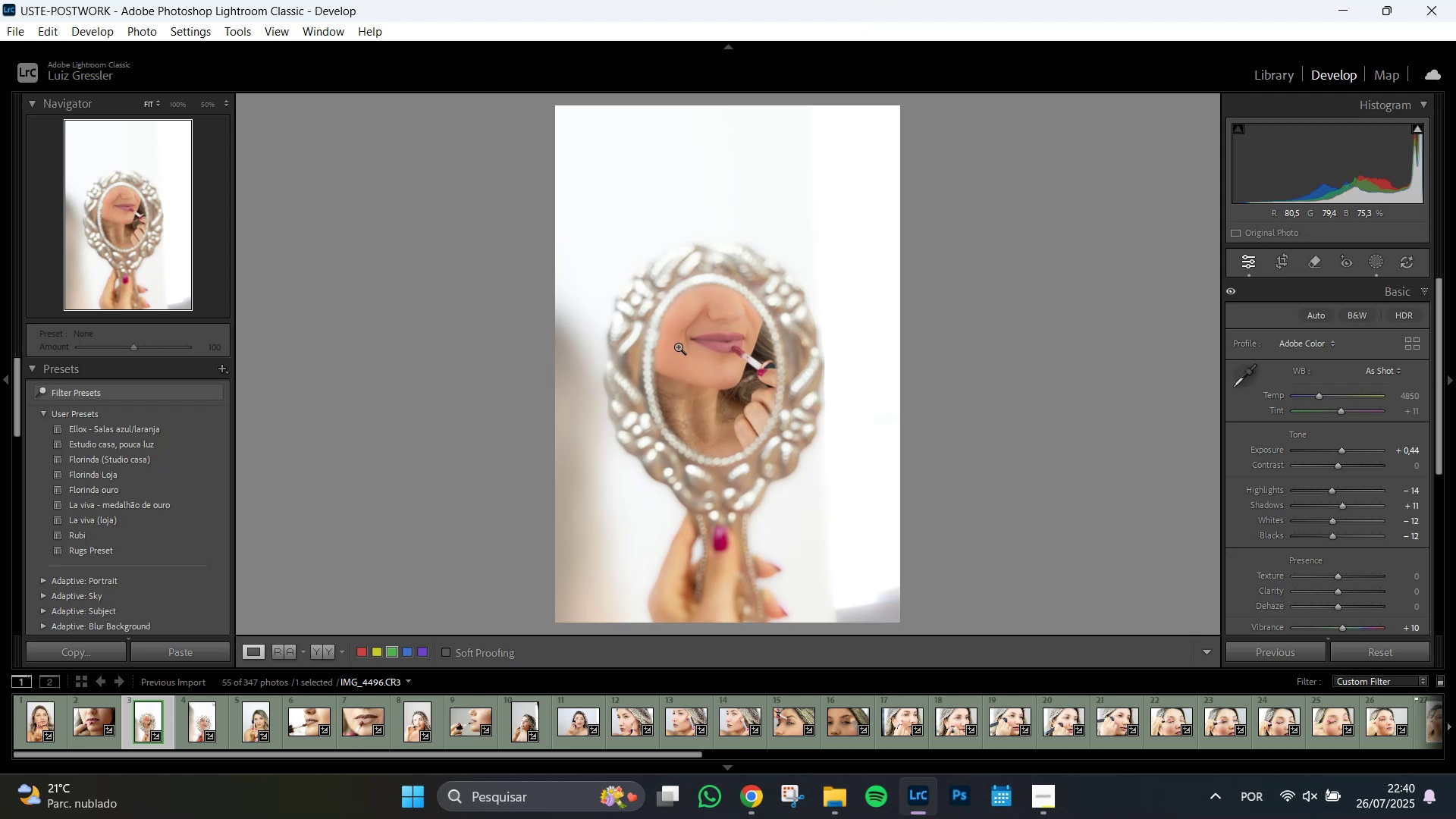 
left_click([1378, 262])
 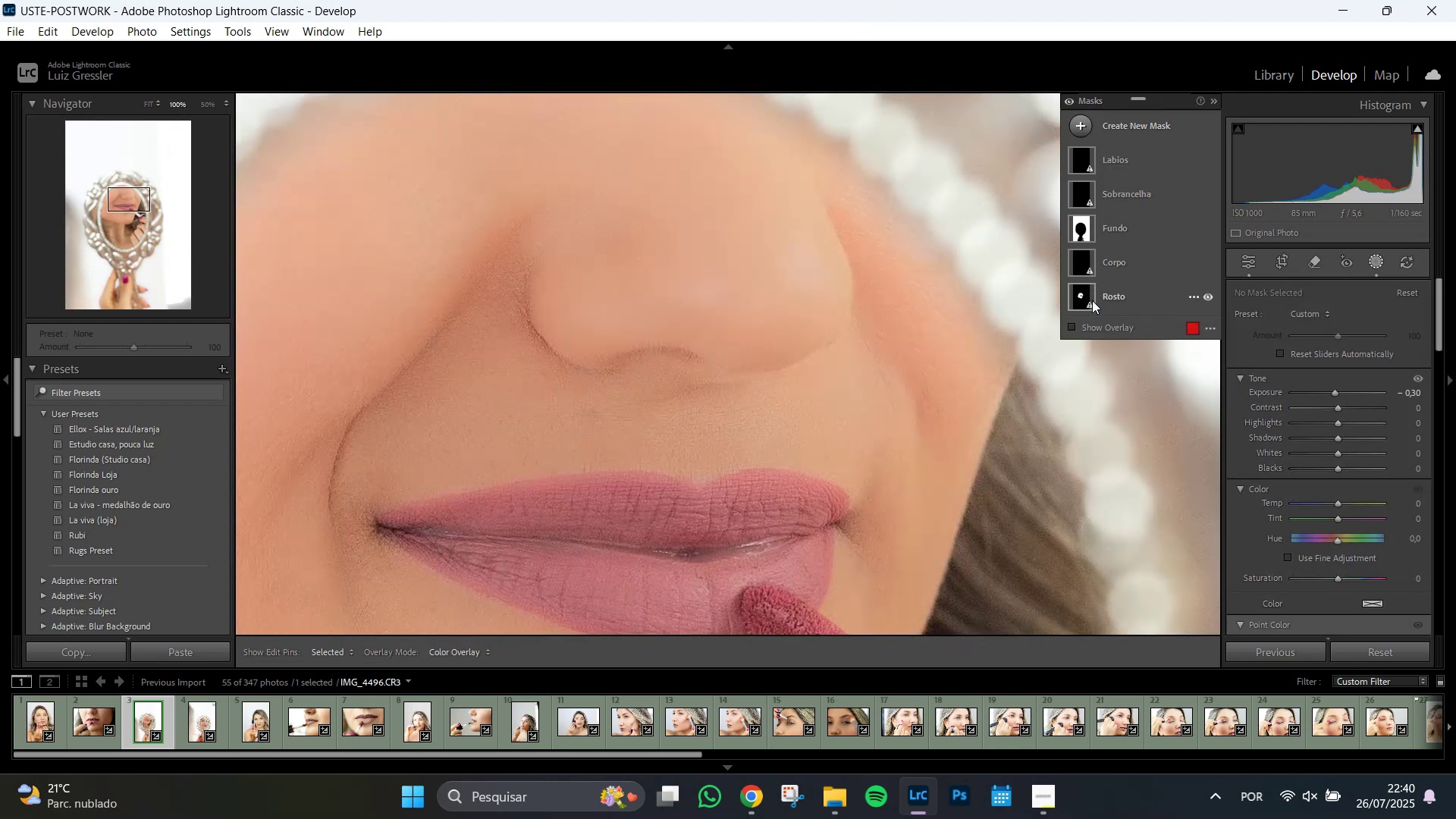 
left_click([1108, 297])
 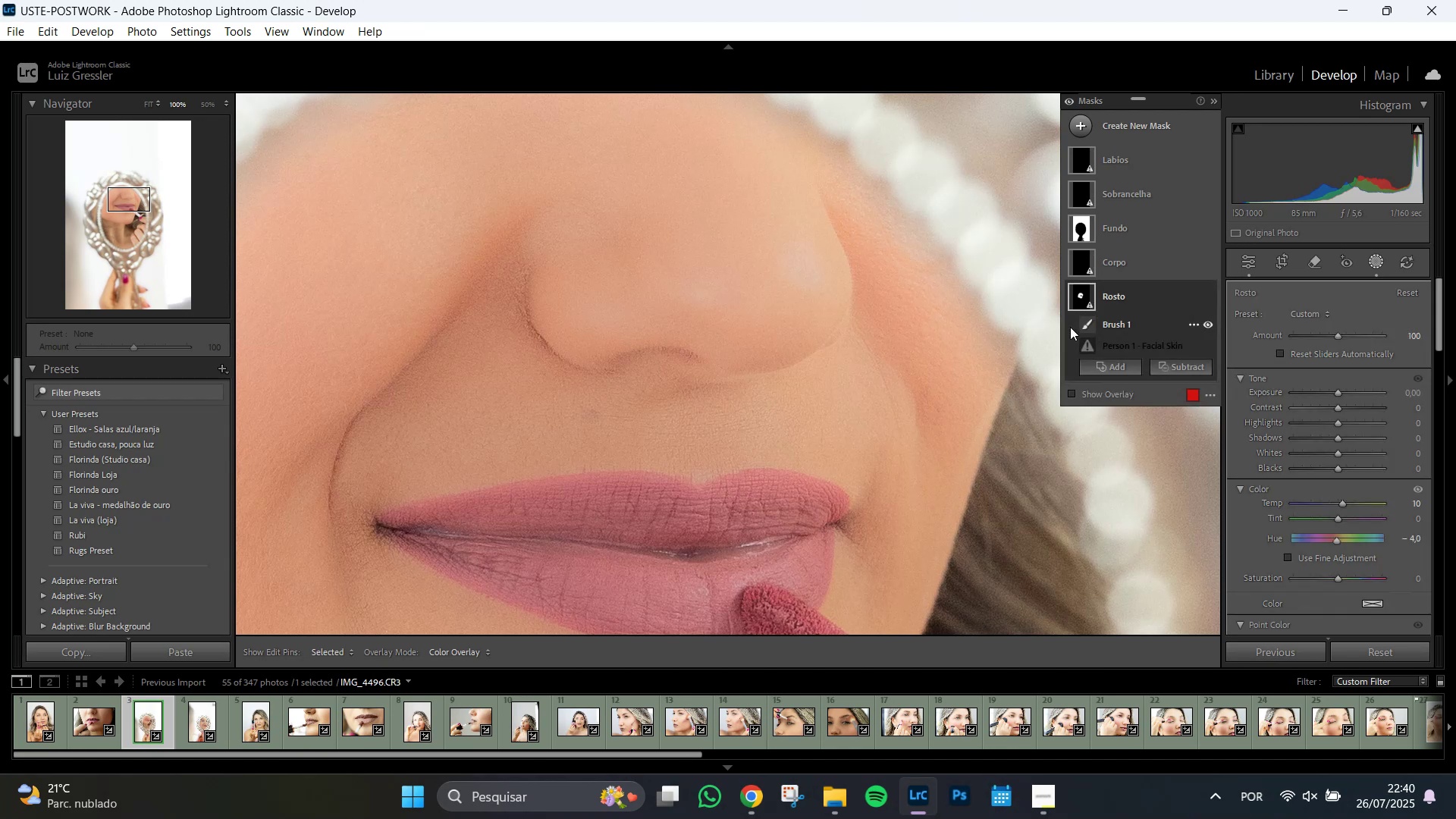 
wait(5.05)
 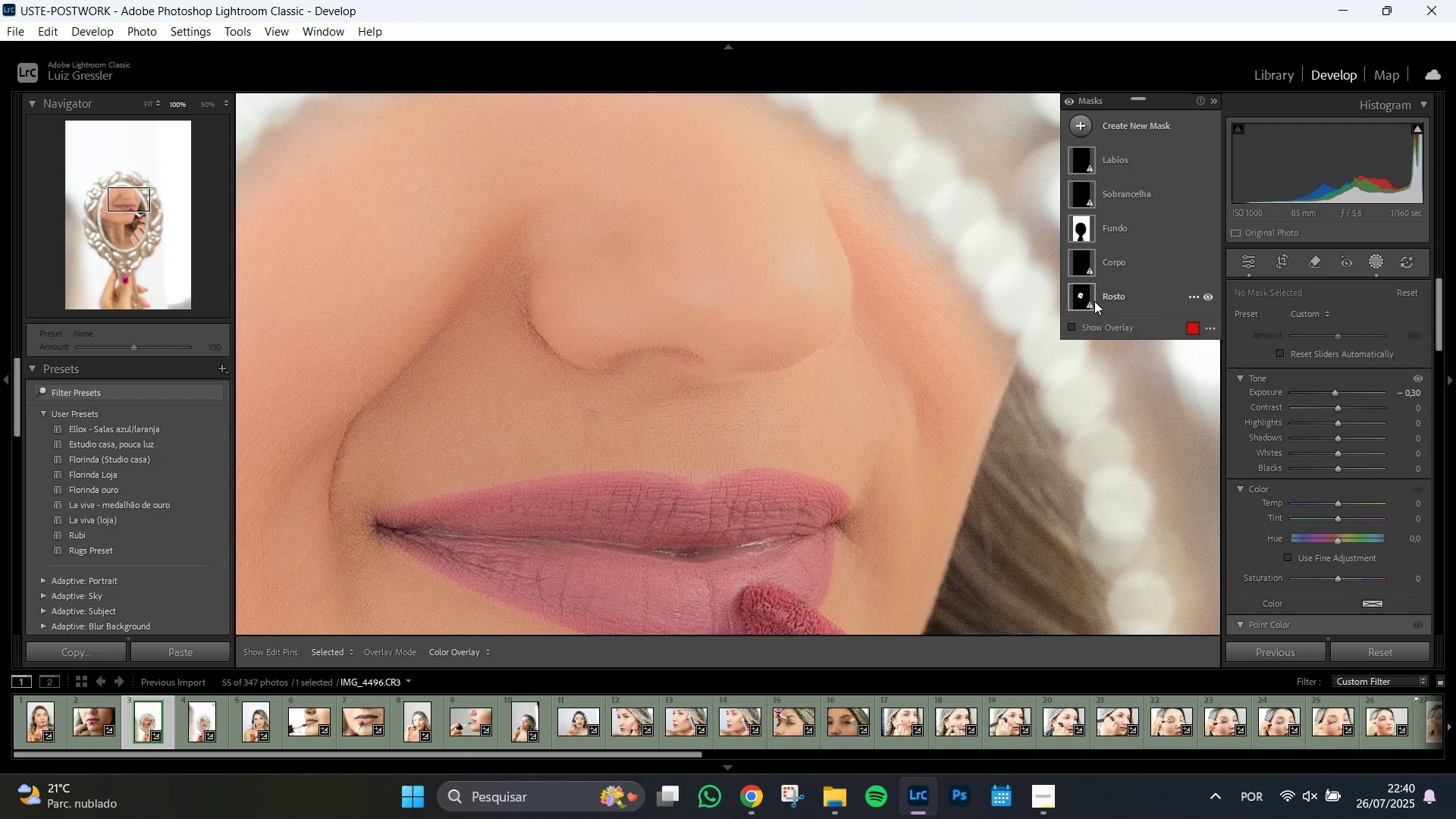 
left_click([1073, 394])
 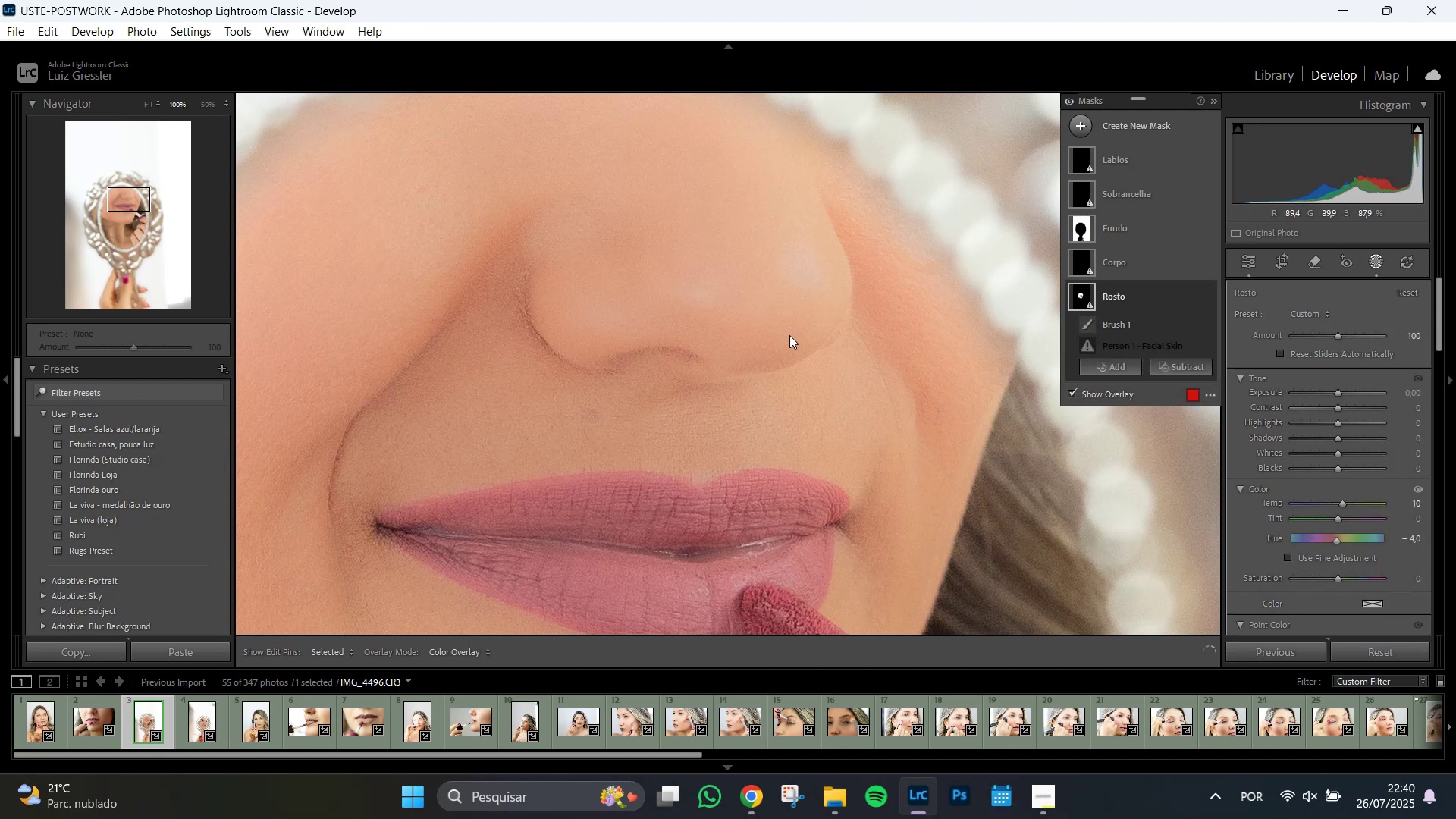 
wait(10.14)
 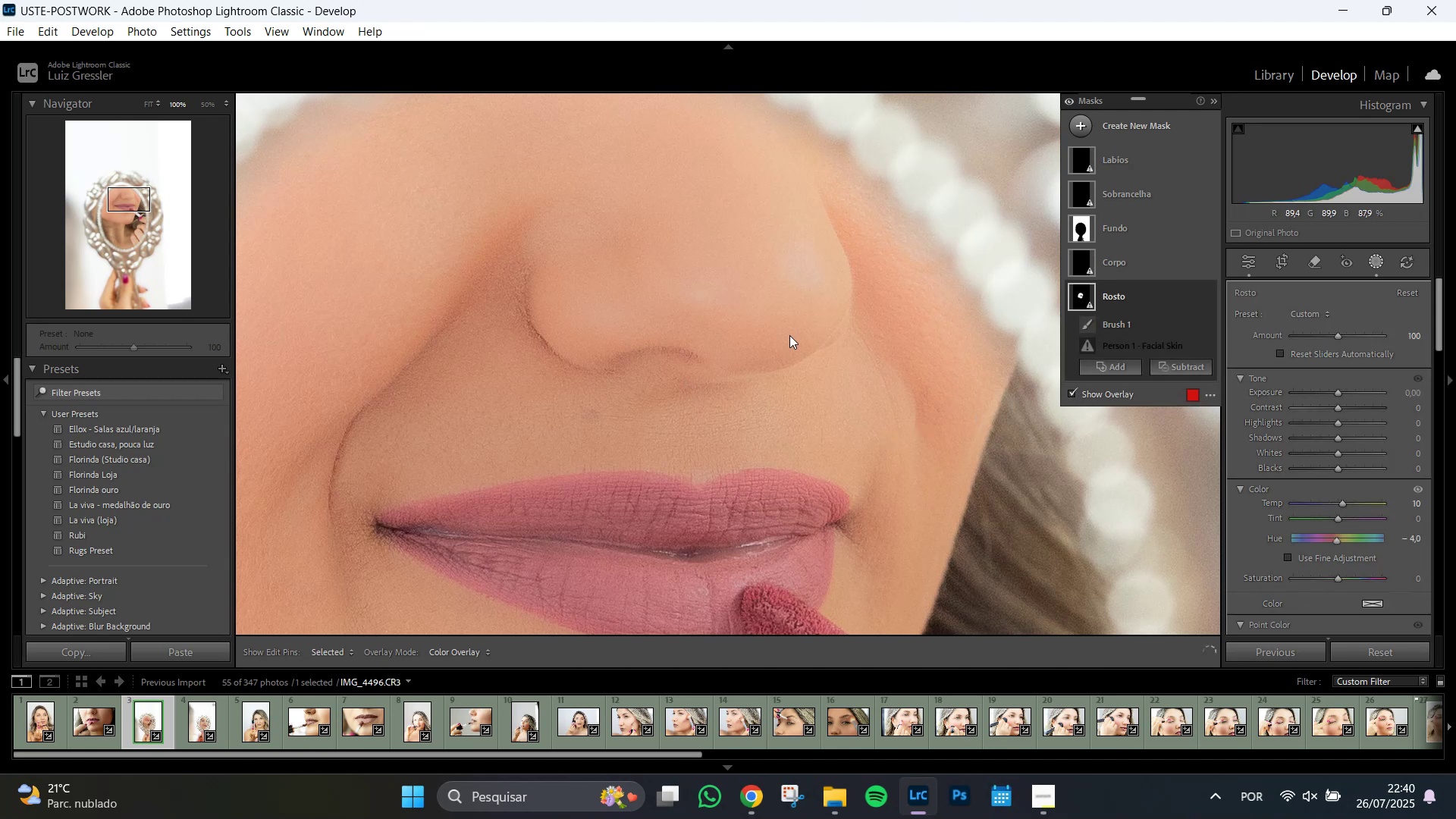 
left_click([1178, 372])
 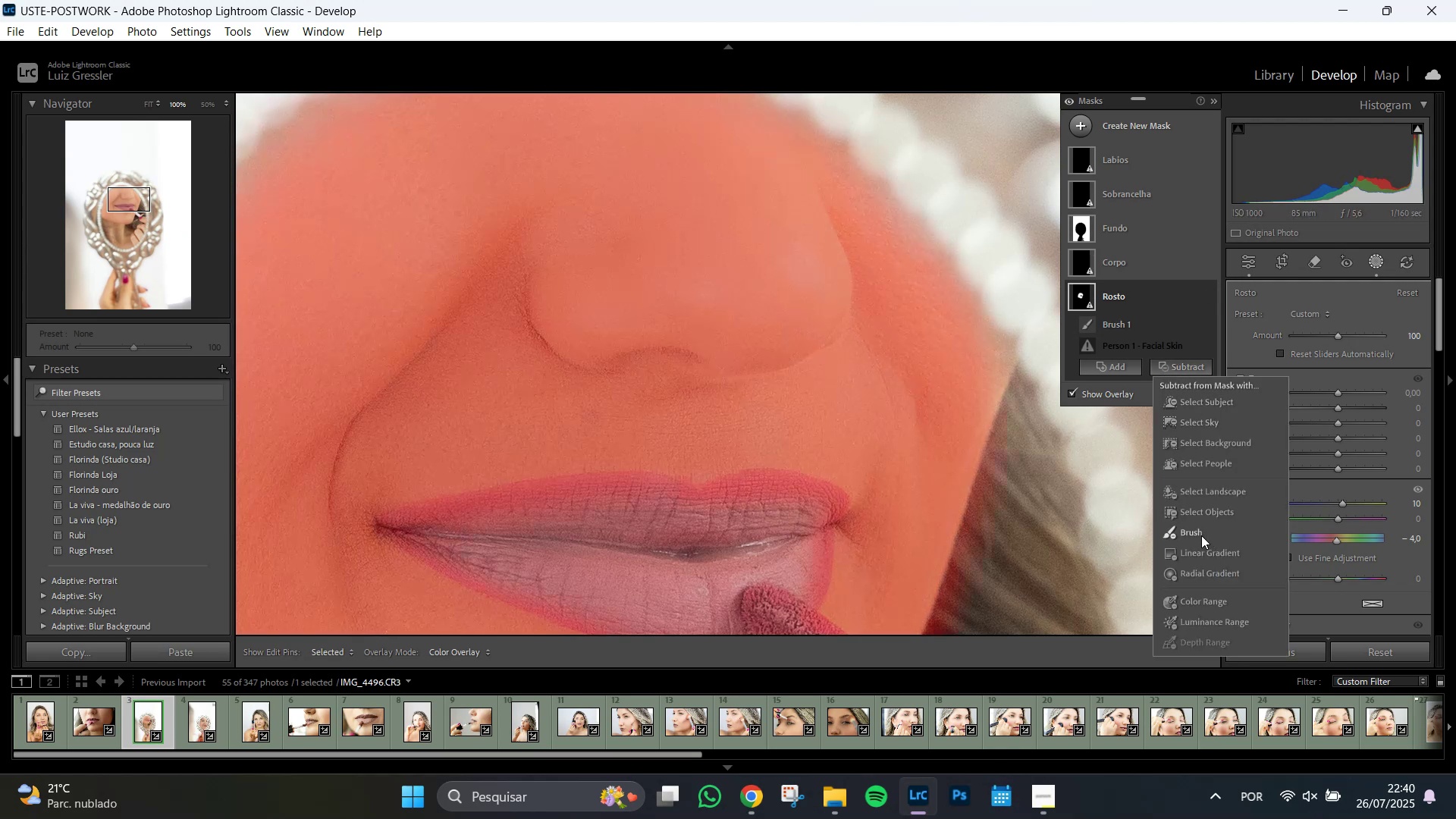 
left_click([1198, 535])
 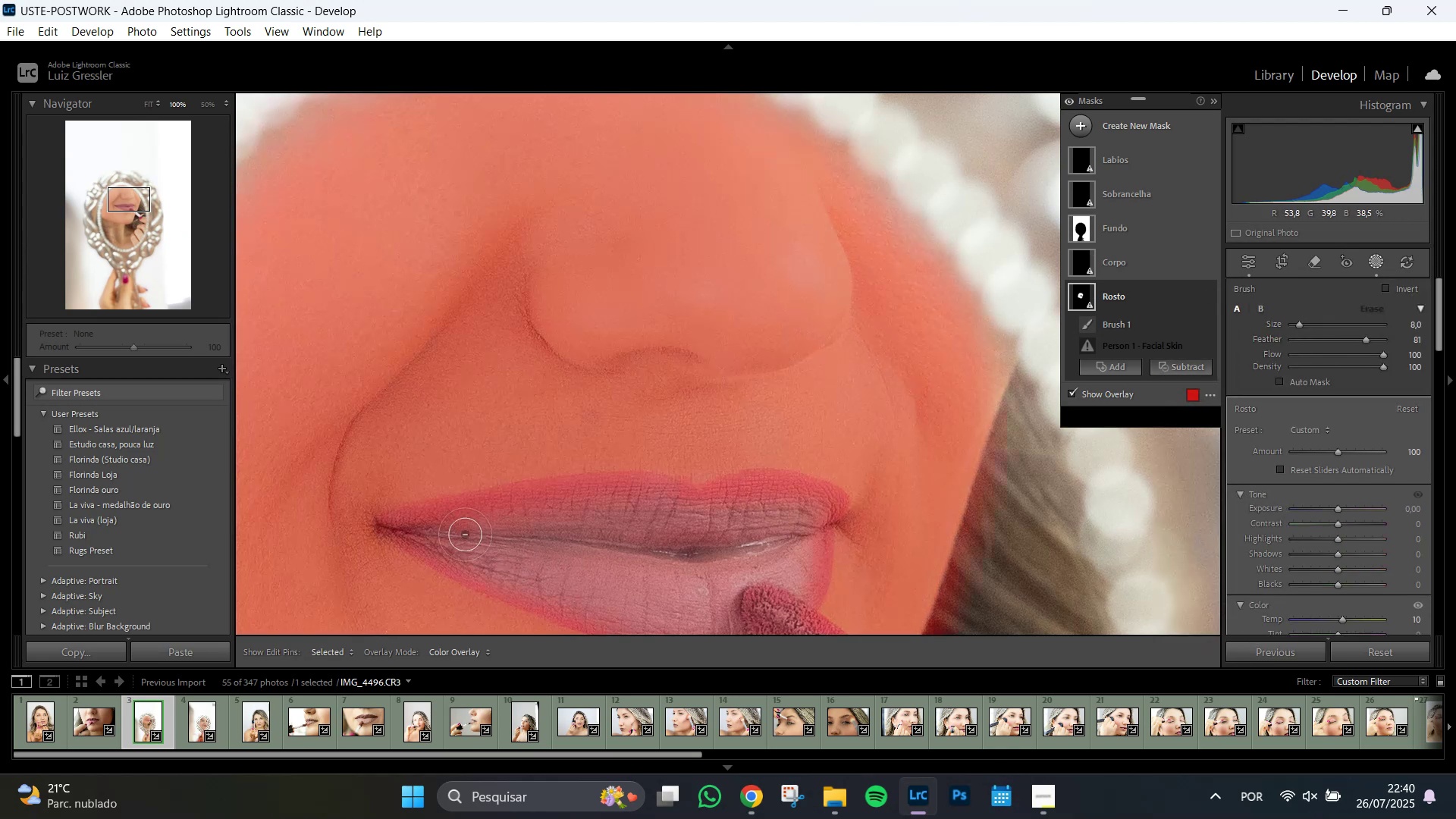 
scroll: coordinate [444, 536], scroll_direction: down, amount: 5.0
 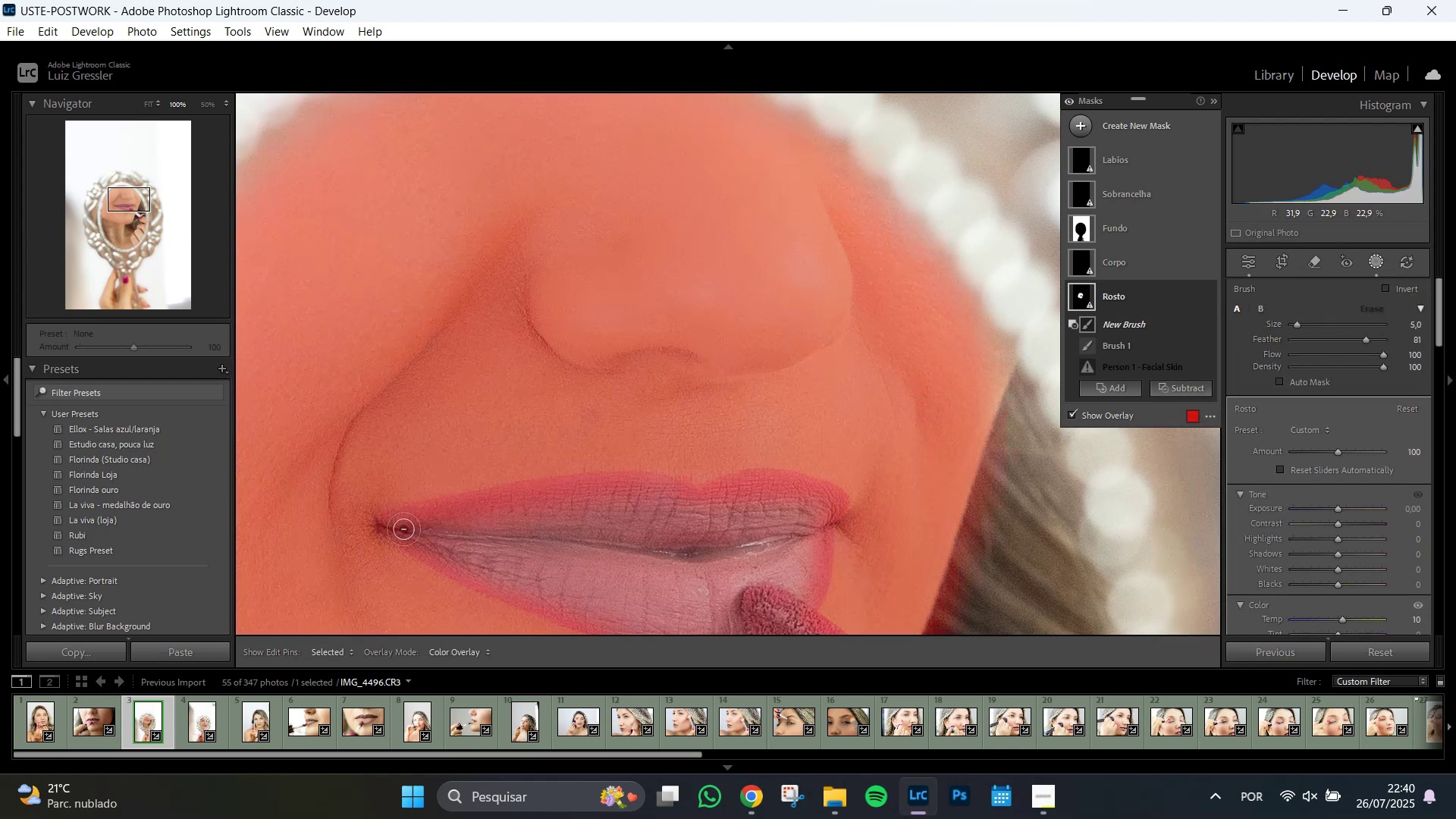 
left_click_drag(start_coordinate=[397, 528], to_coordinate=[513, 521])
 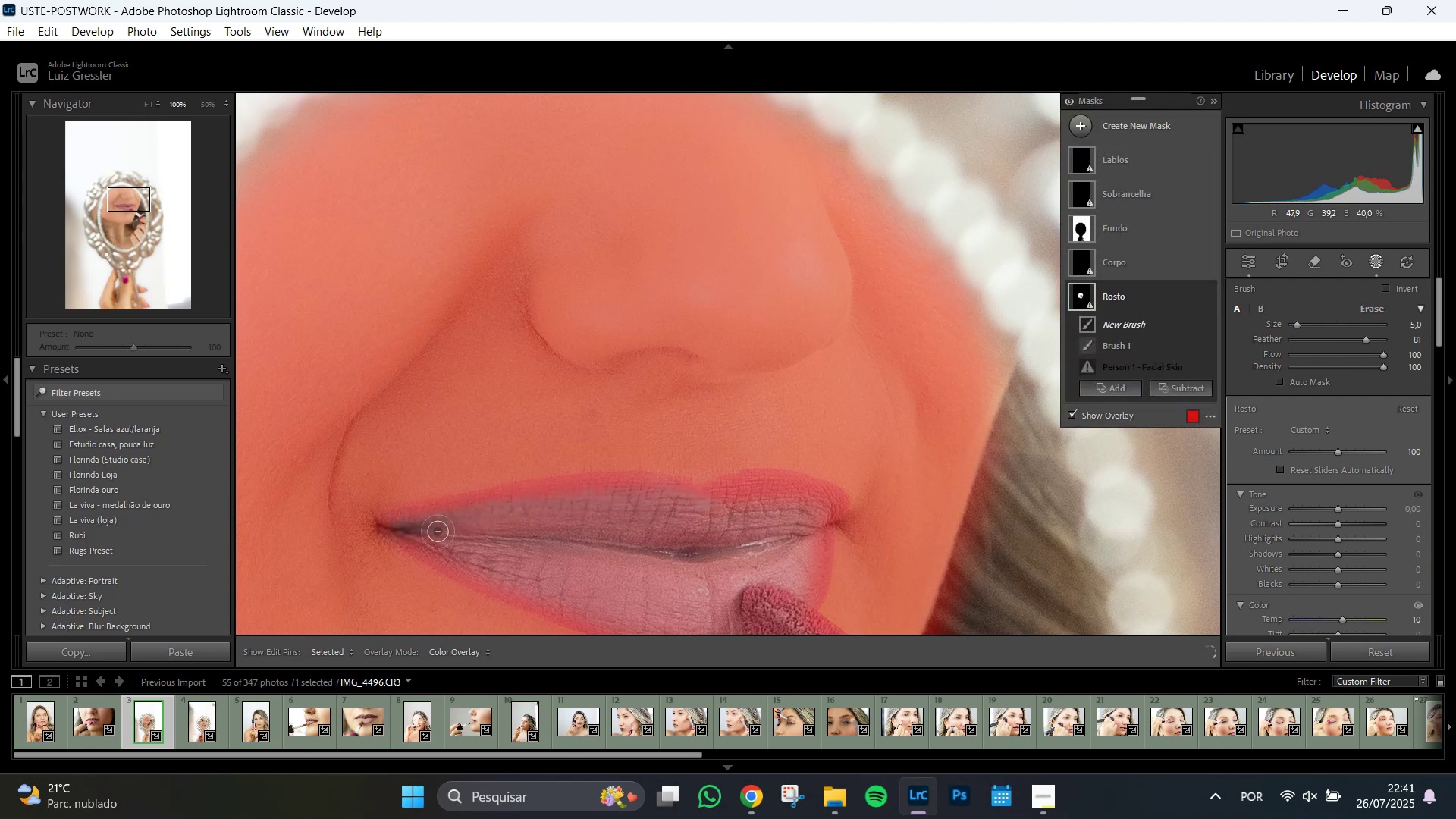 
scroll: coordinate [511, 538], scroll_direction: up, amount: 3.0
 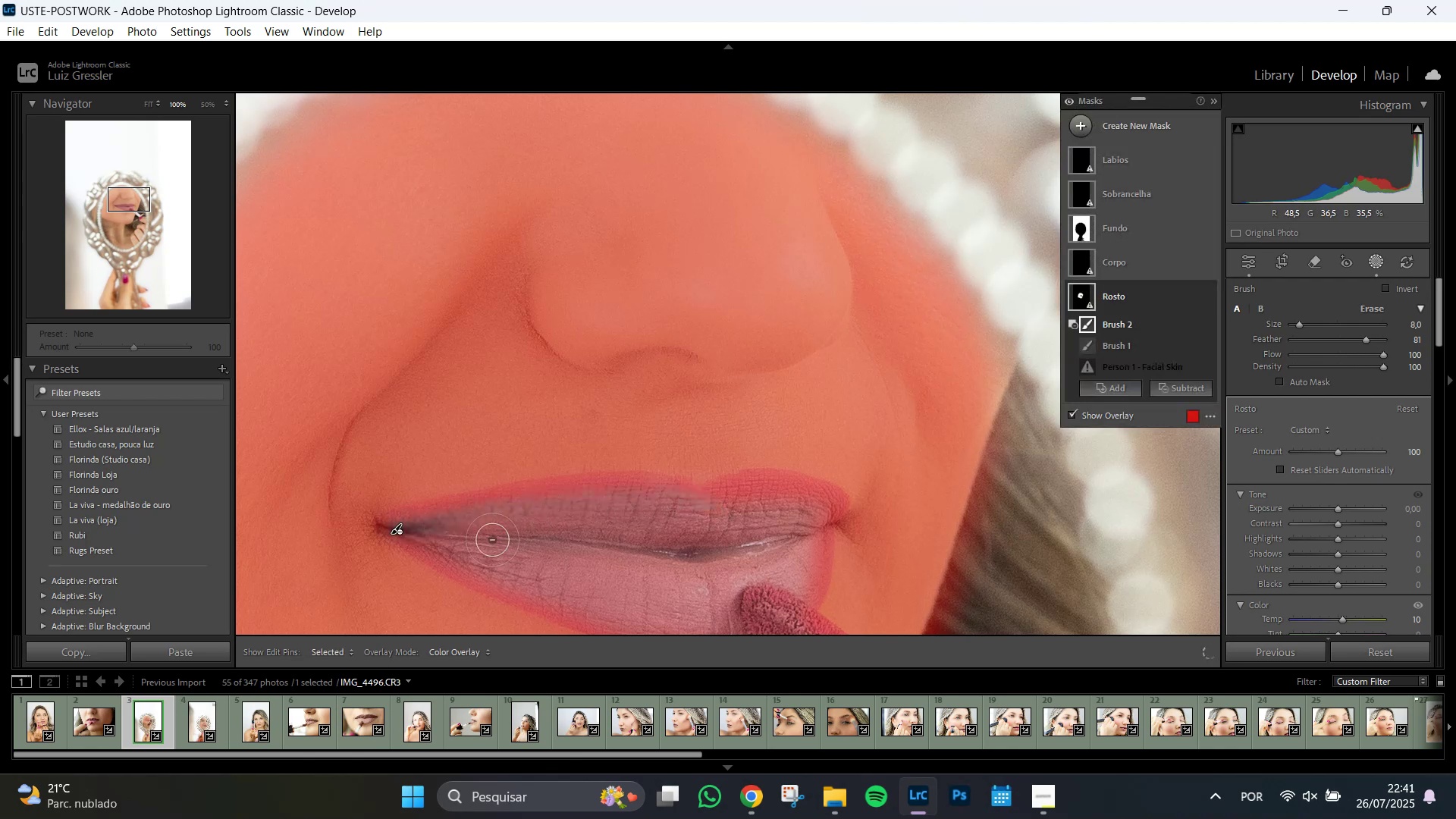 
scroll: coordinate [463, 544], scroll_direction: down, amount: 1.0
 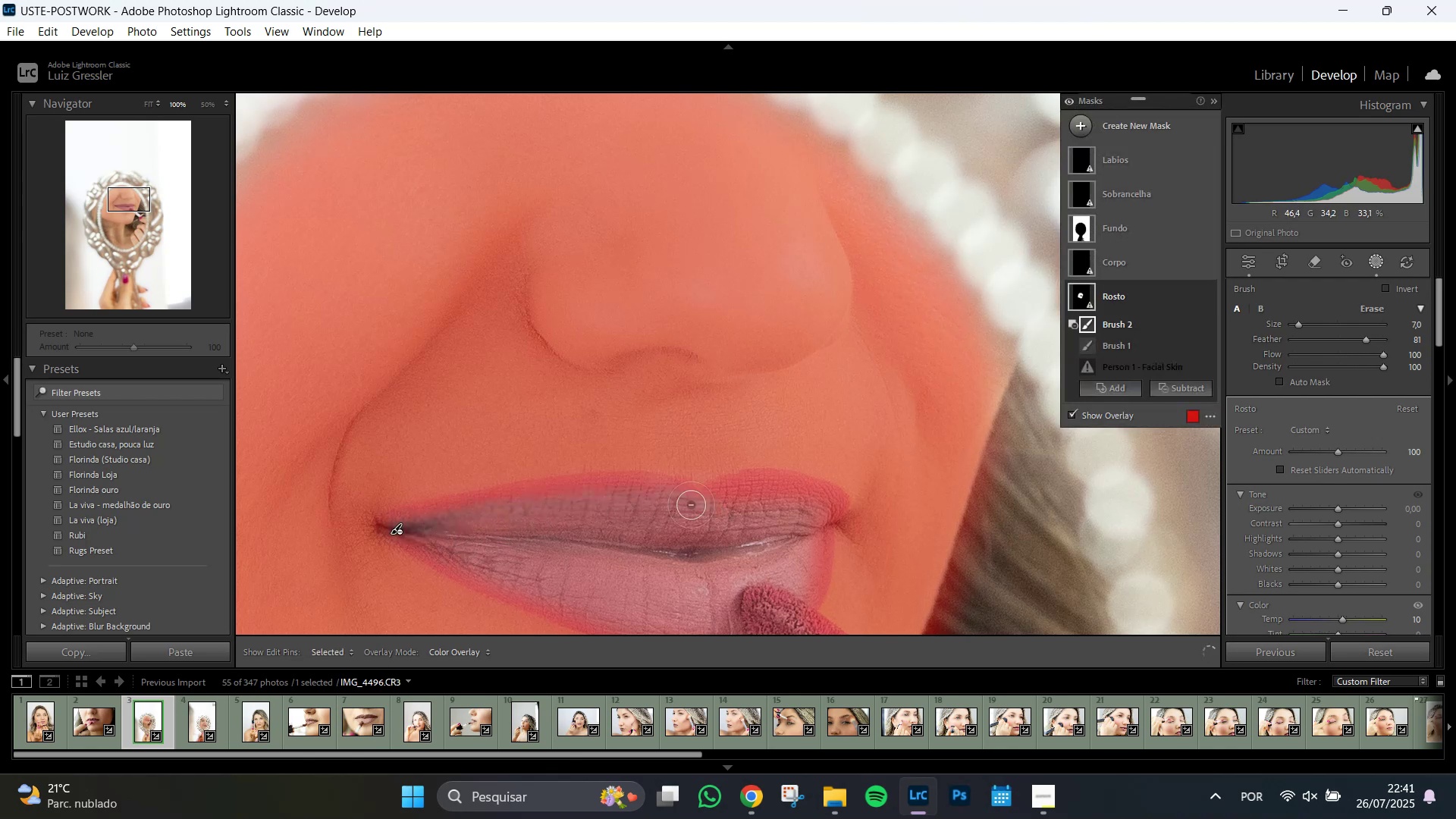 
left_click_drag(start_coordinate=[1367, 338], to_coordinate=[1226, 334])
 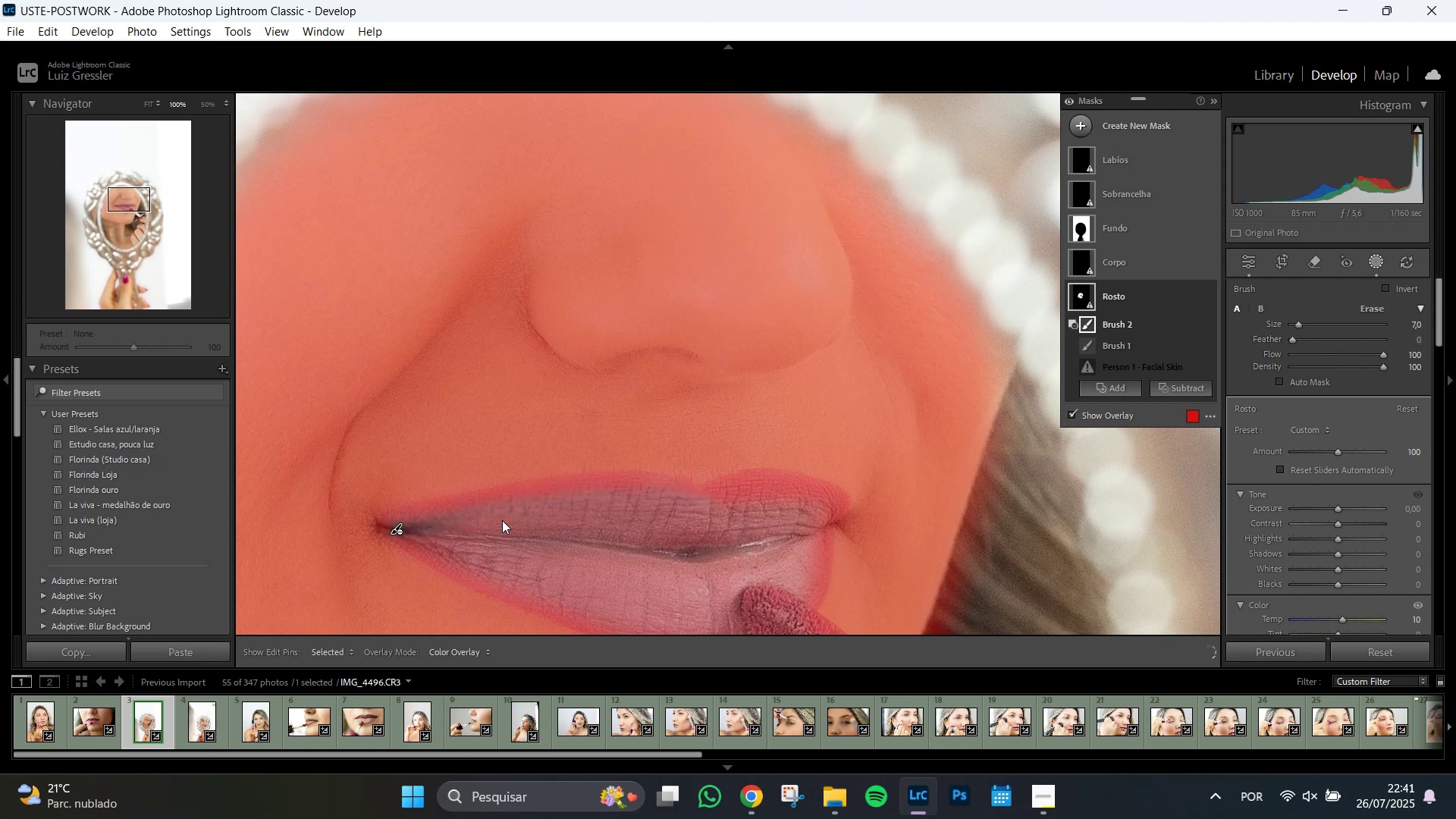 
scroll: coordinate [446, 536], scroll_direction: up, amount: 2.0
 